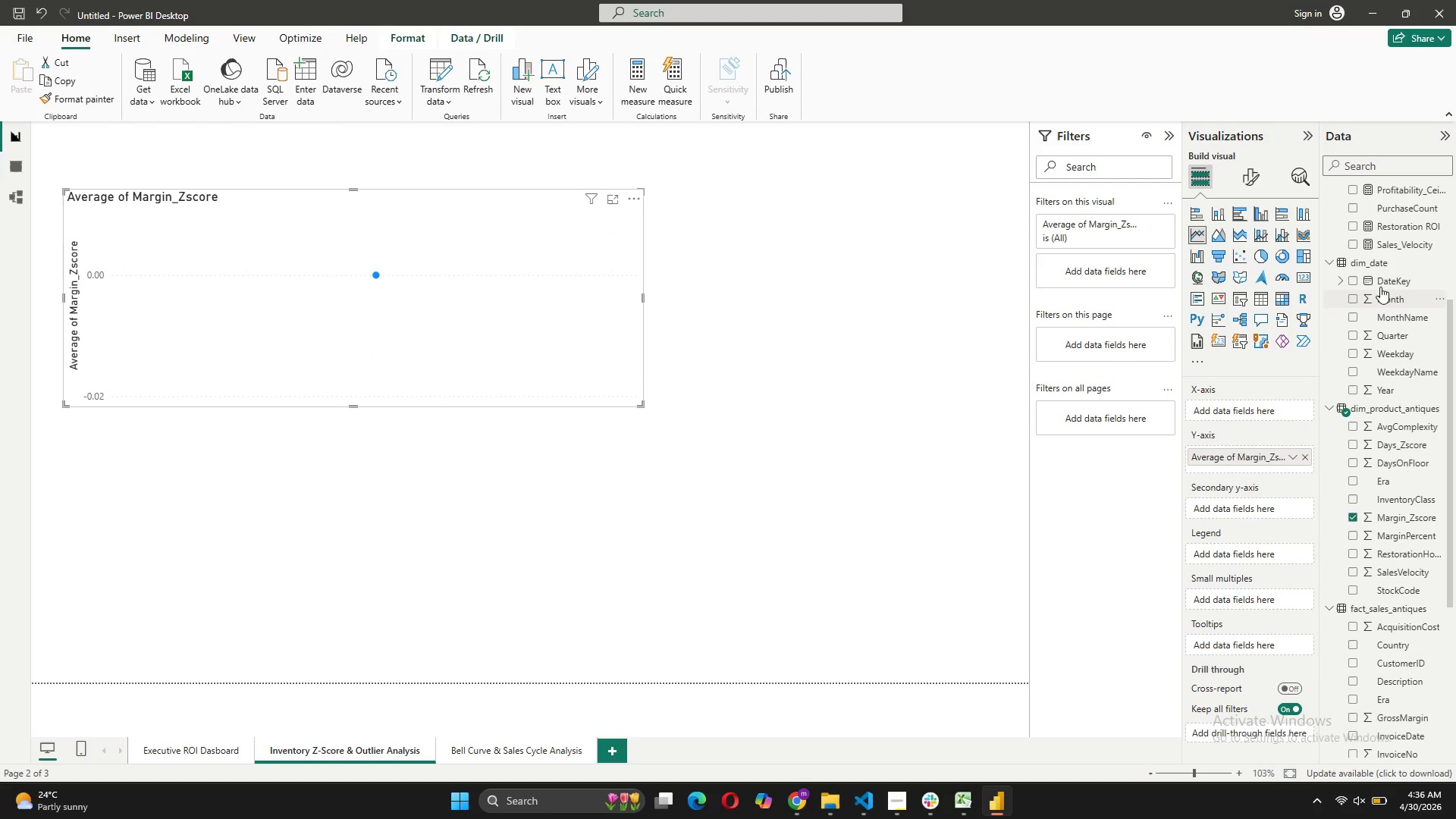 
left_click_drag(start_coordinate=[1383, 277], to_coordinate=[1256, 400])
 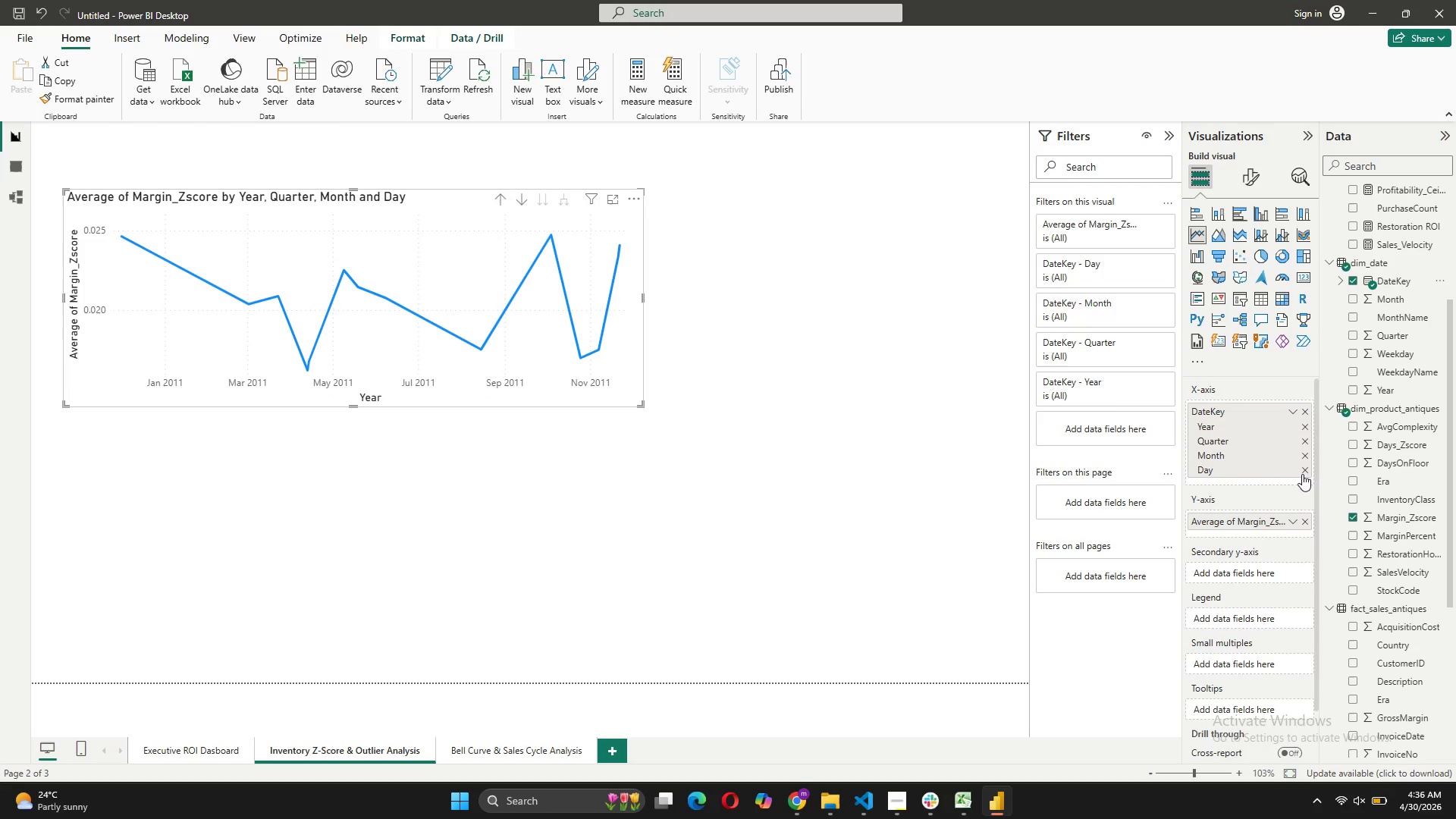 
left_click([1303, 468])
 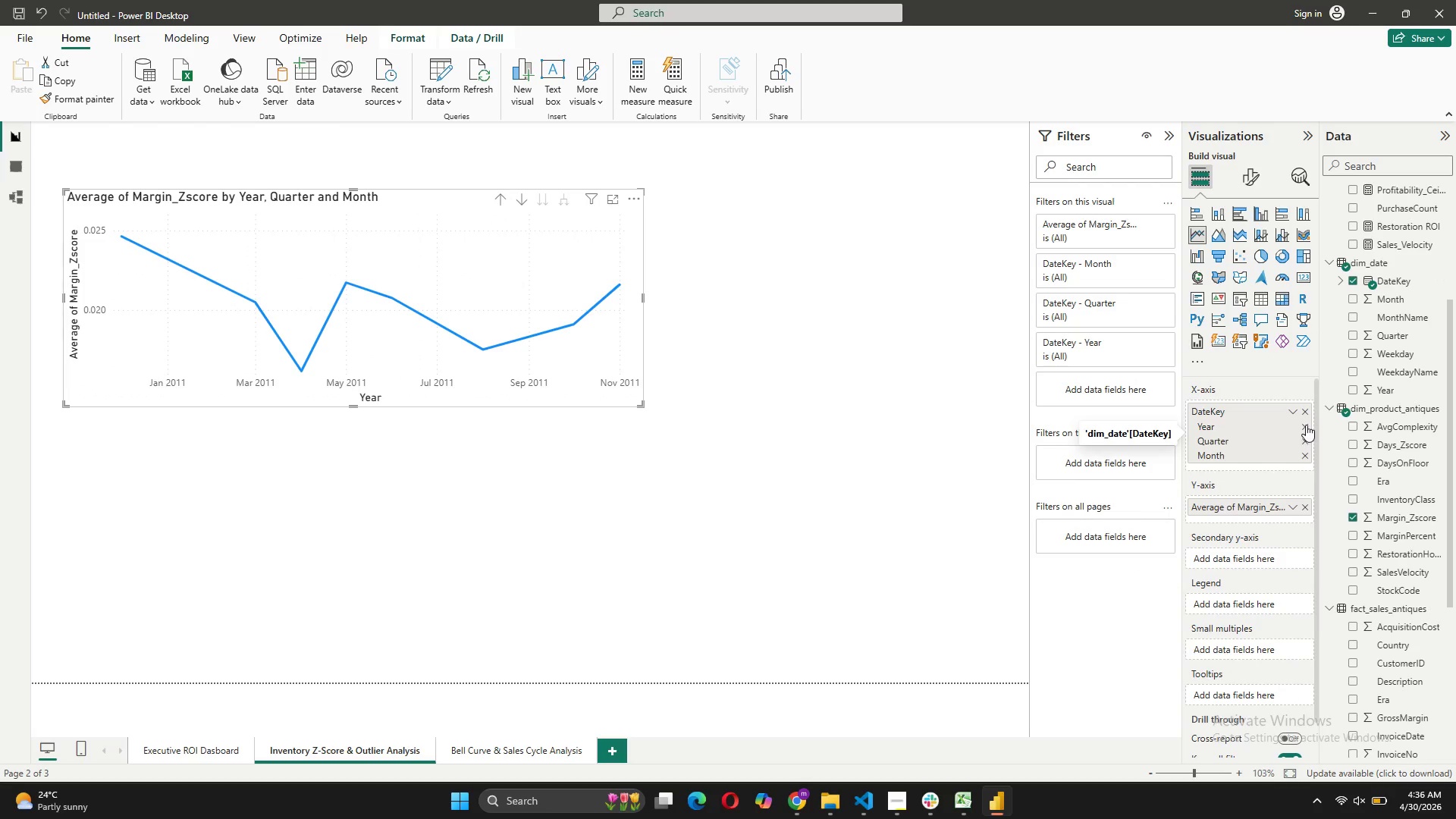 
left_click([1306, 425])
 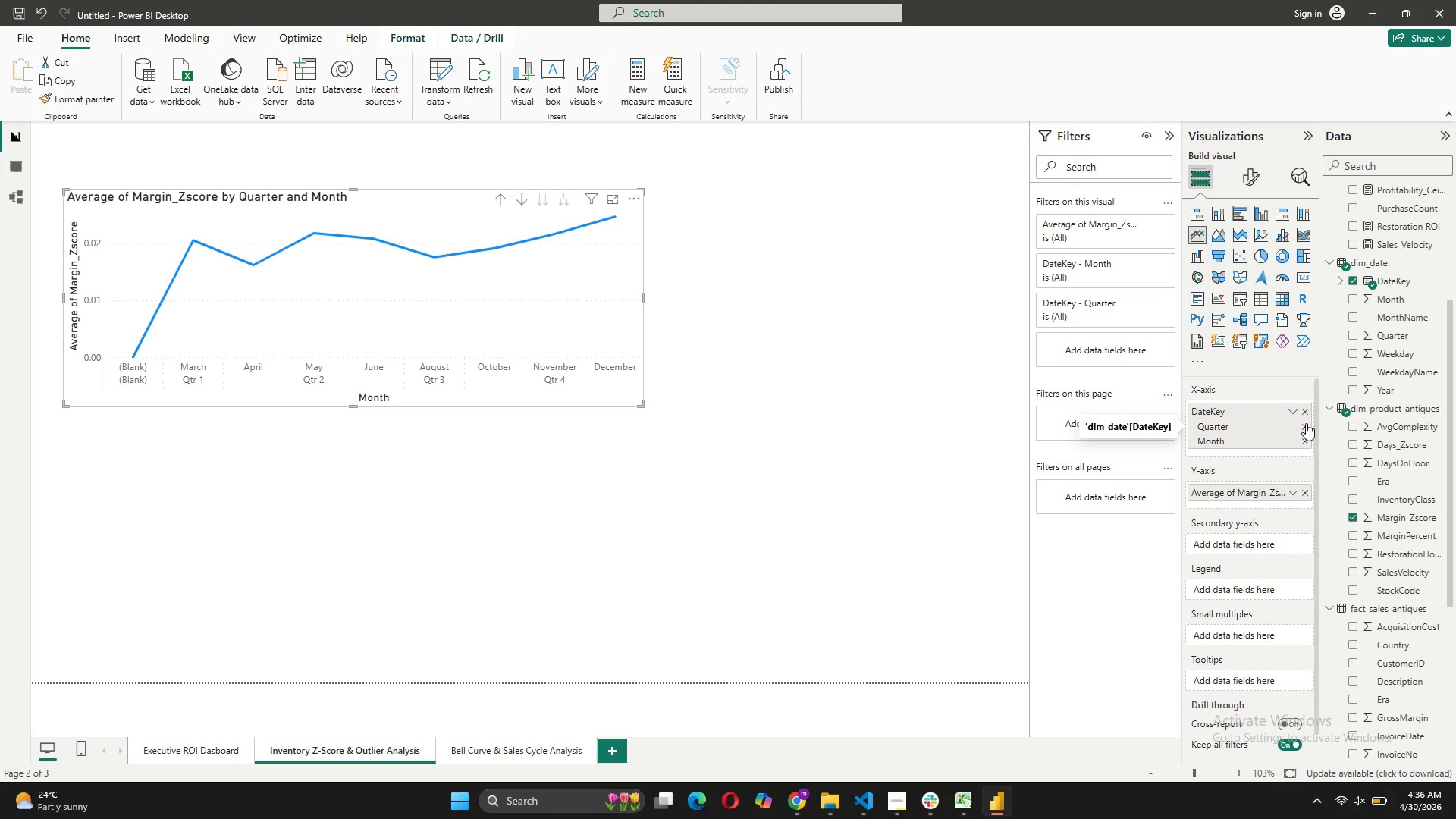 
wait(9.11)
 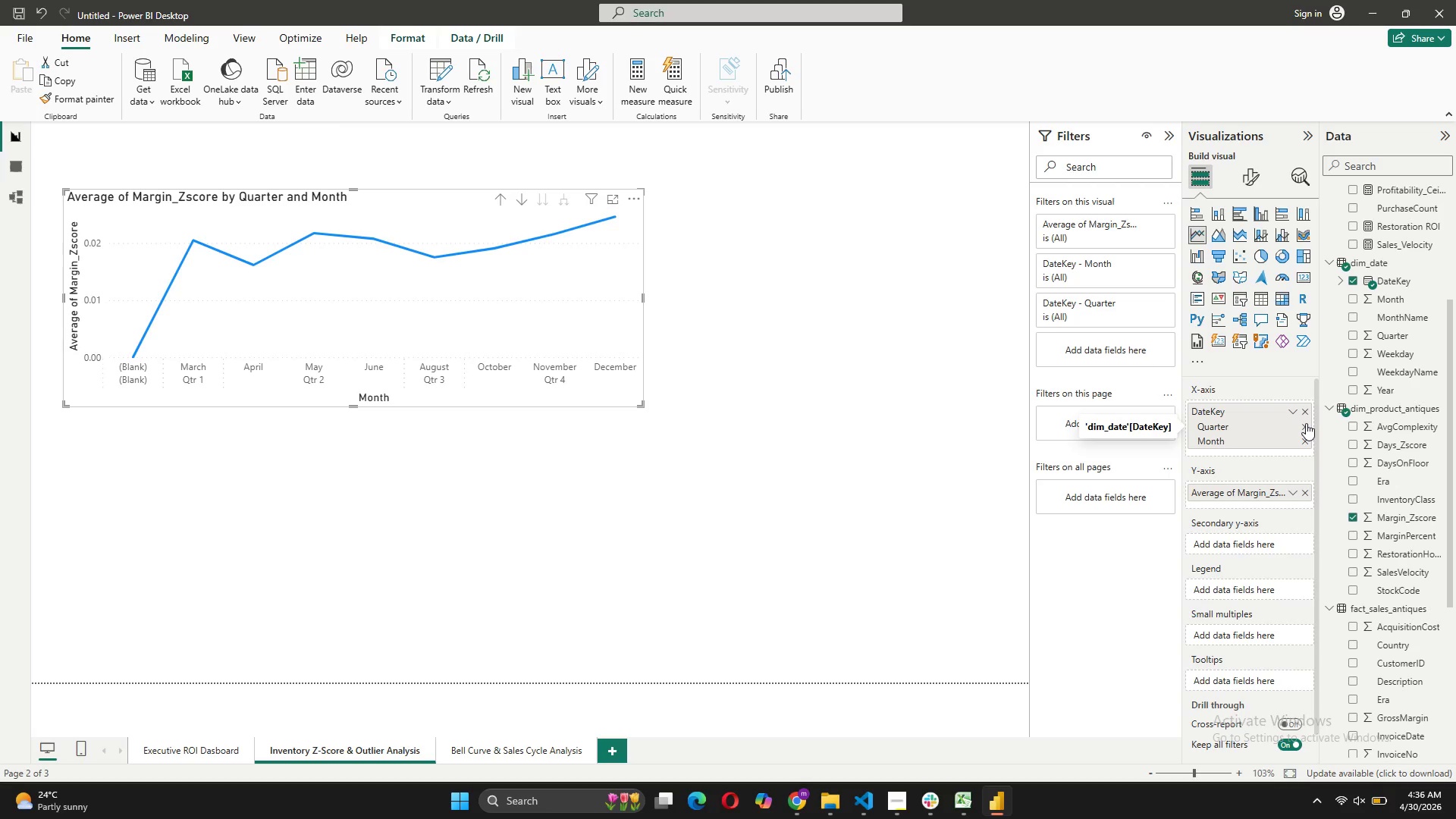 
left_click_drag(start_coordinate=[642, 295], to_coordinate=[758, 306])
 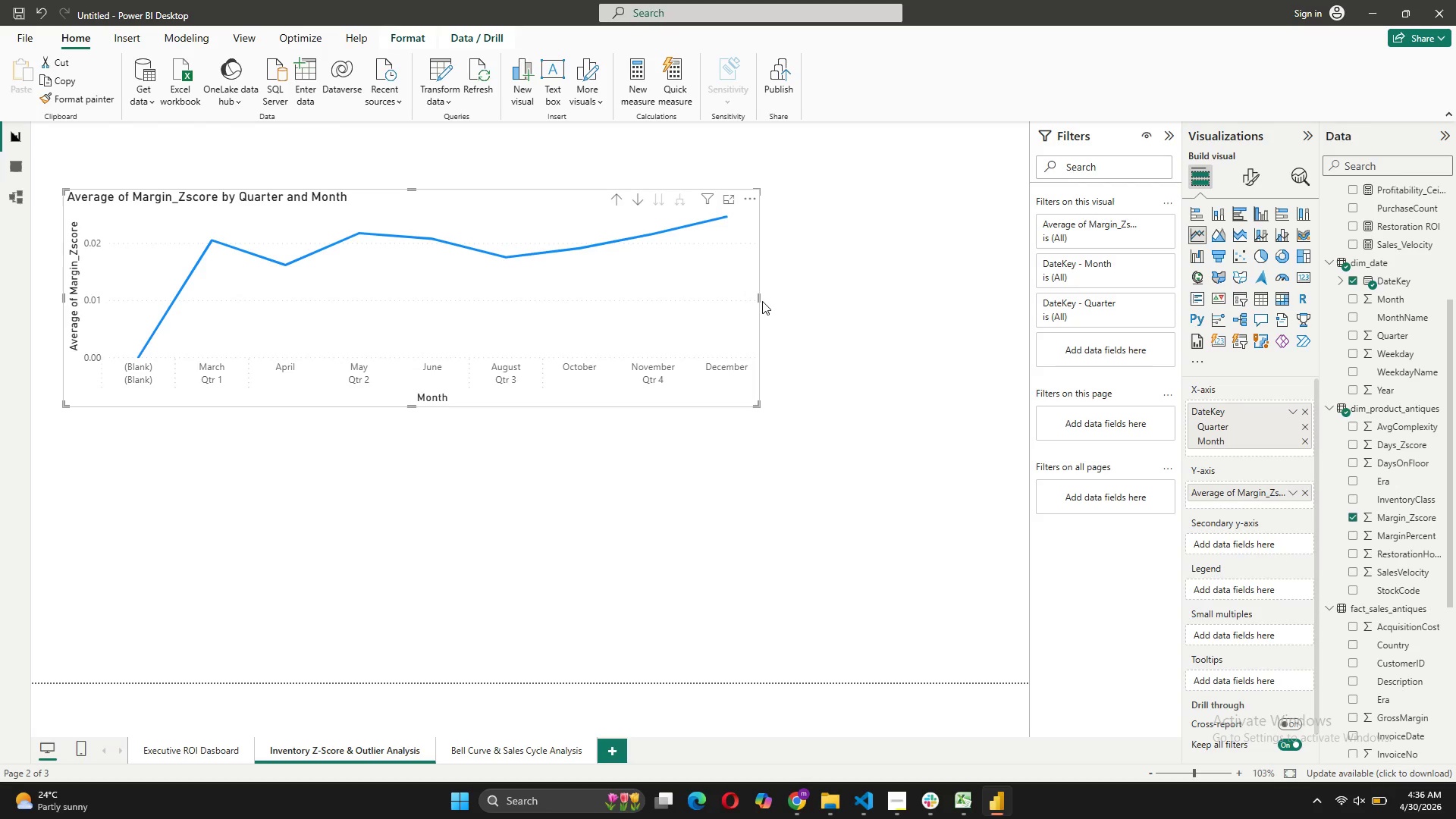 
left_click_drag(start_coordinate=[759, 298], to_coordinate=[593, 298])
 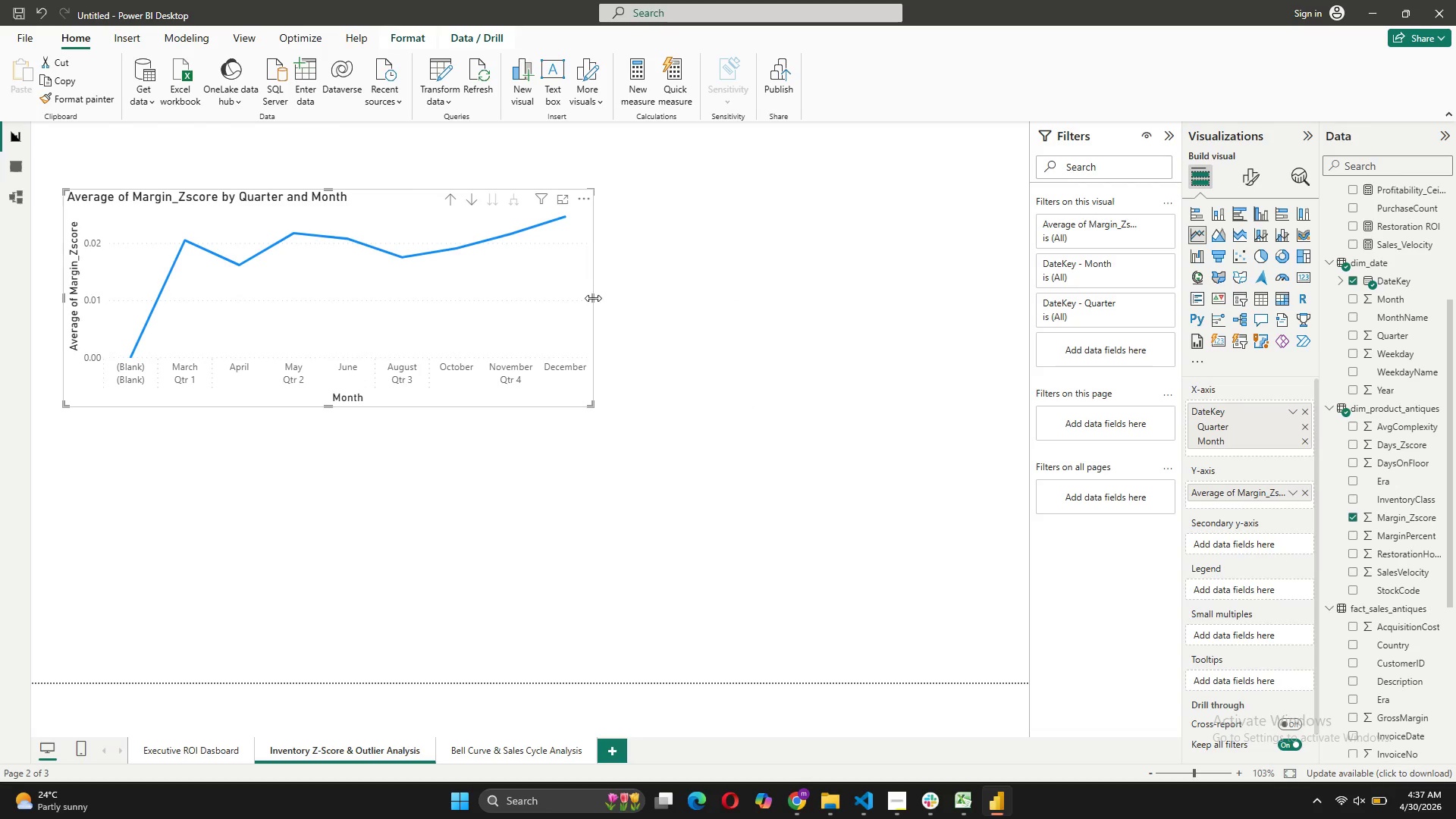 
wait(7.69)
 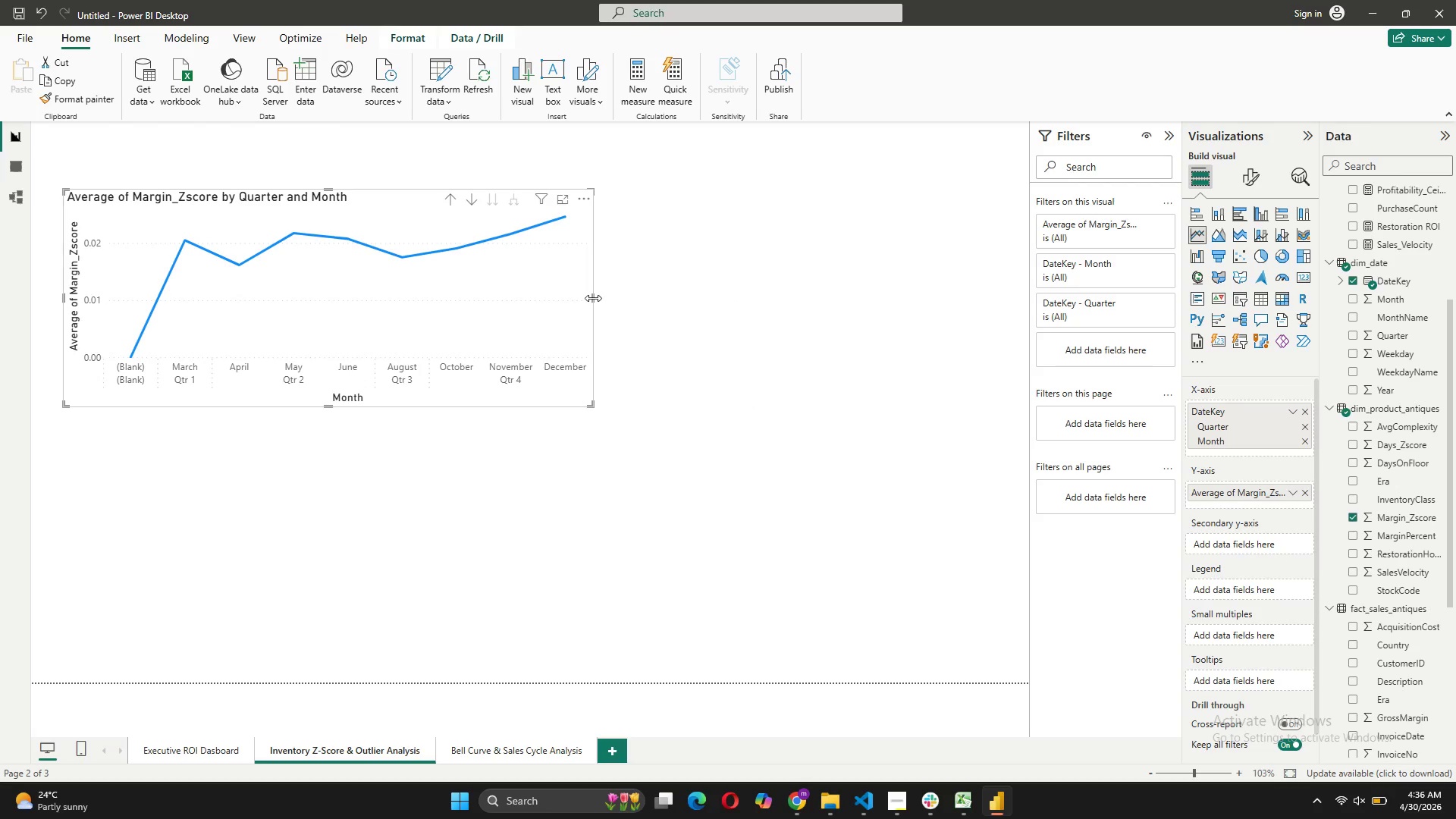 
left_click([1240, 176])
 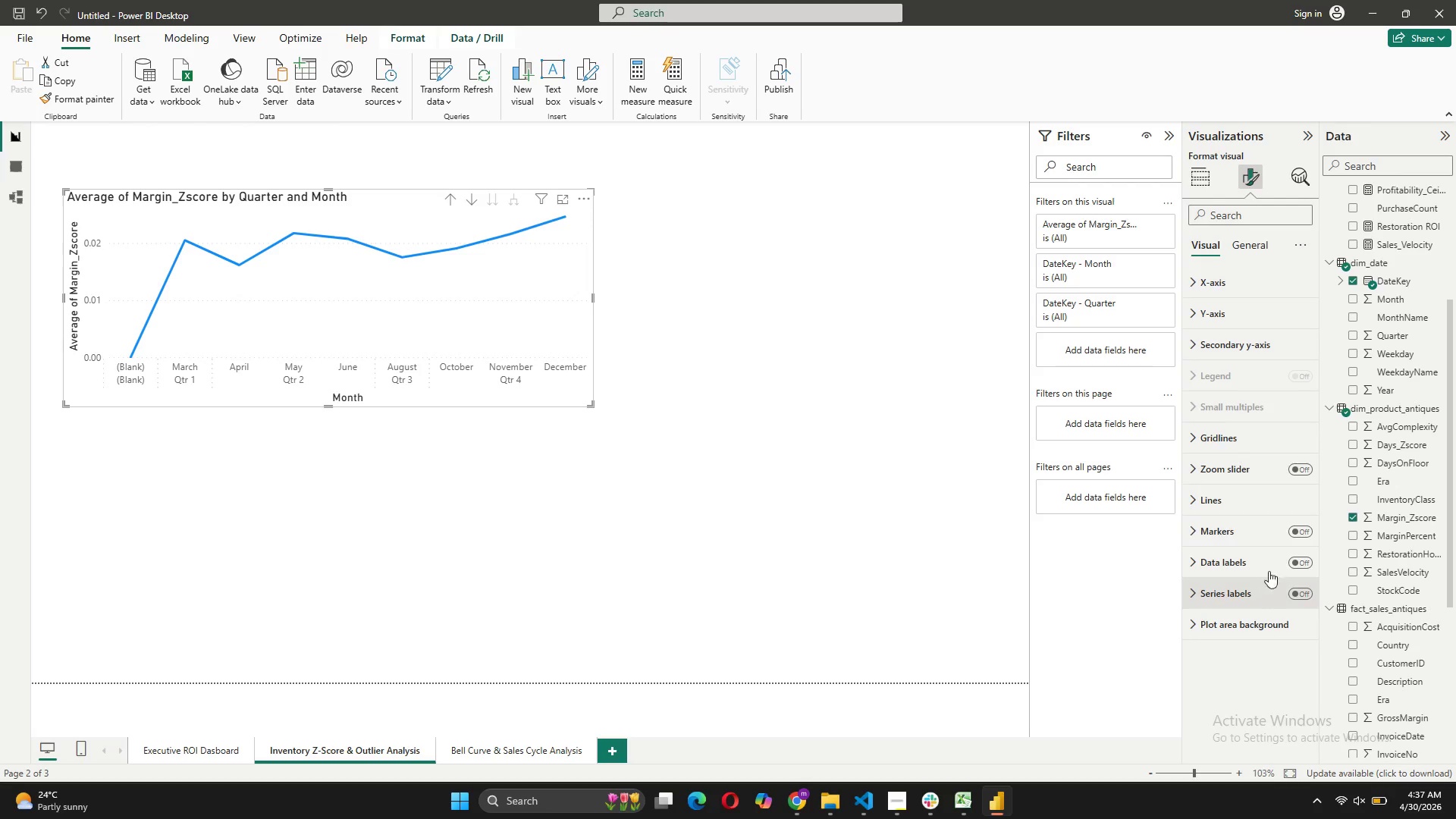 
left_click([1230, 496])
 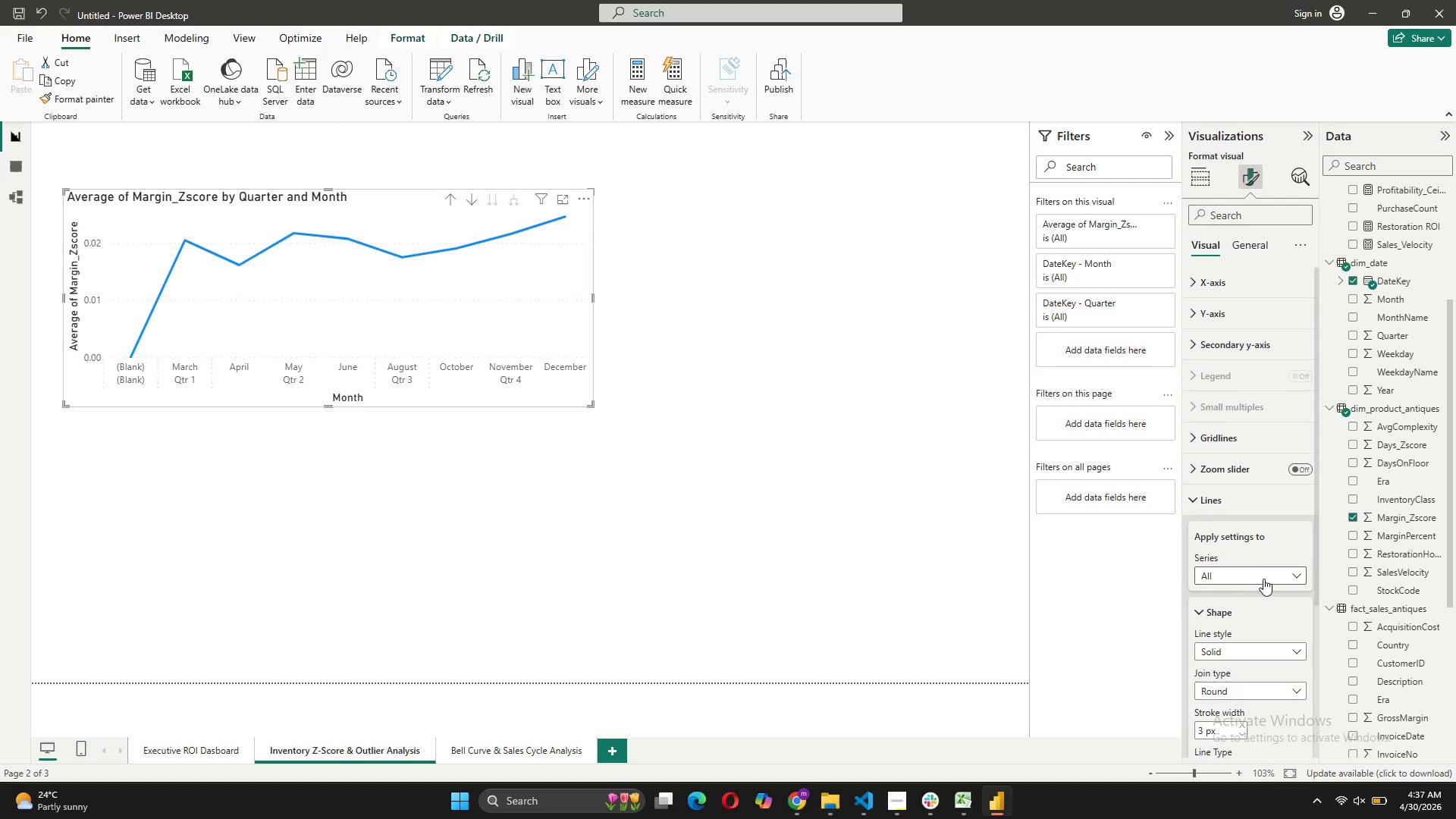 
scroll: coordinate [1264, 577], scroll_direction: down, amount: 2.0
 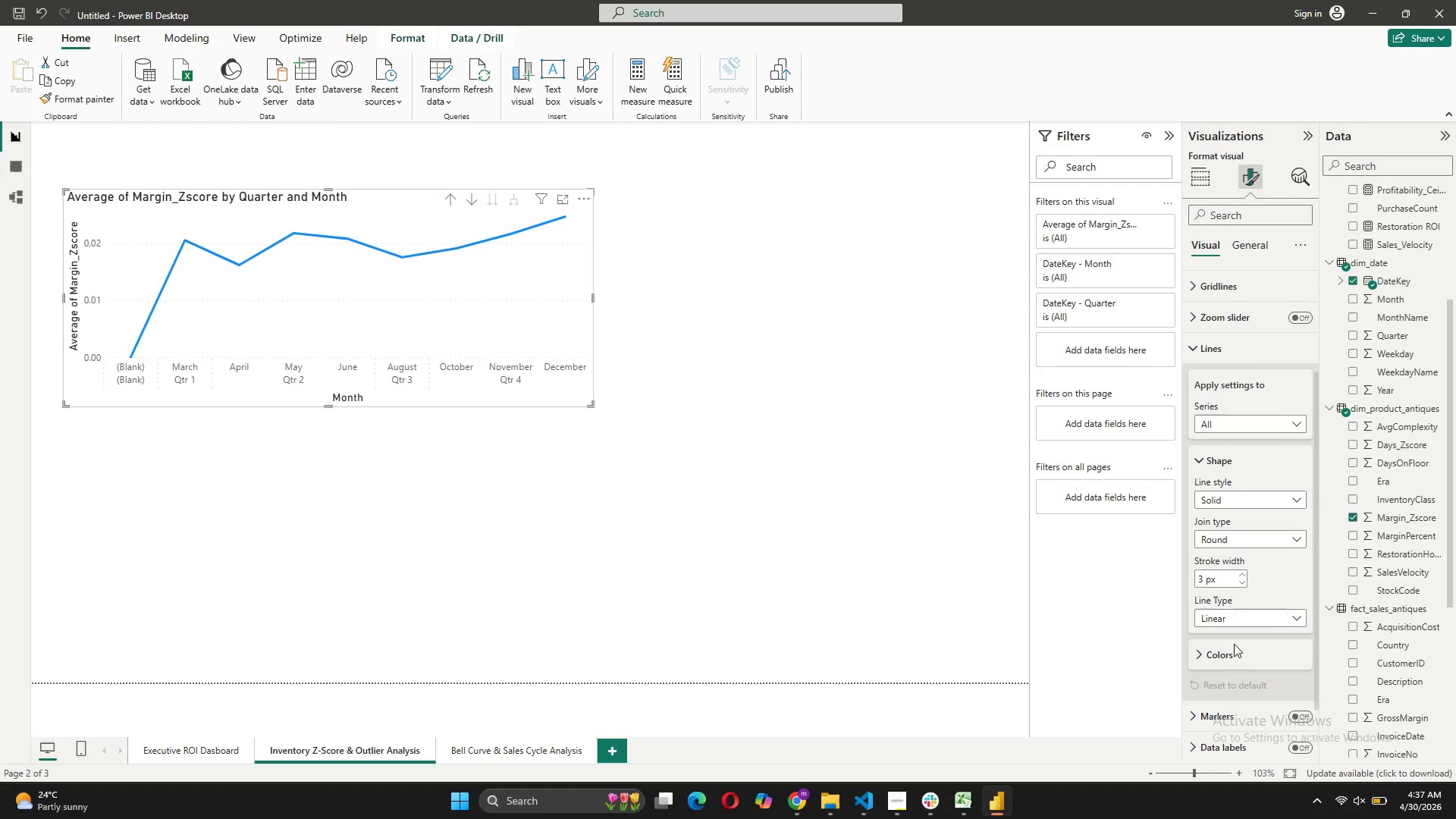 
left_click([1234, 650])
 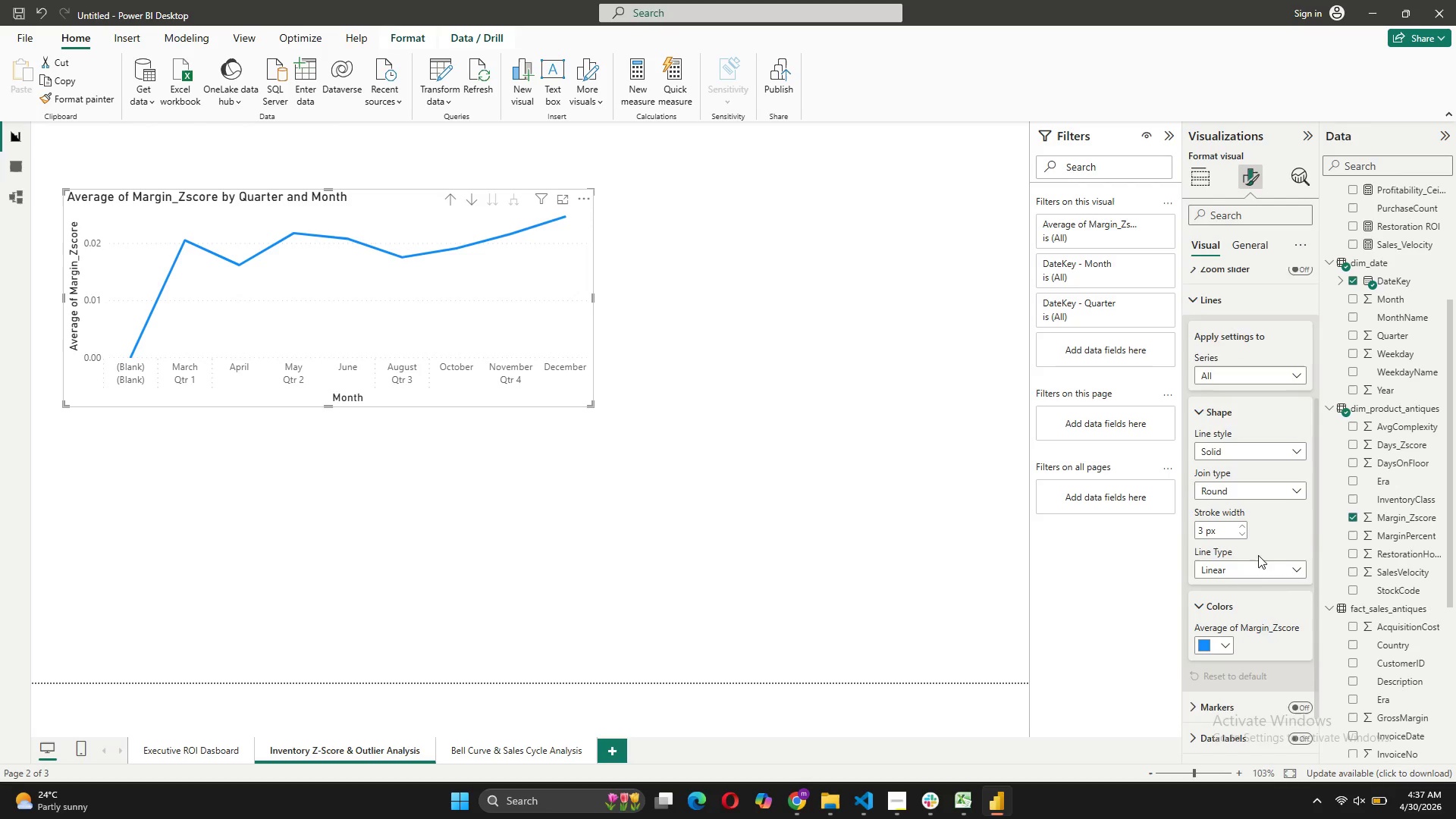 
scroll: coordinate [1258, 555], scroll_direction: down, amount: 4.0
 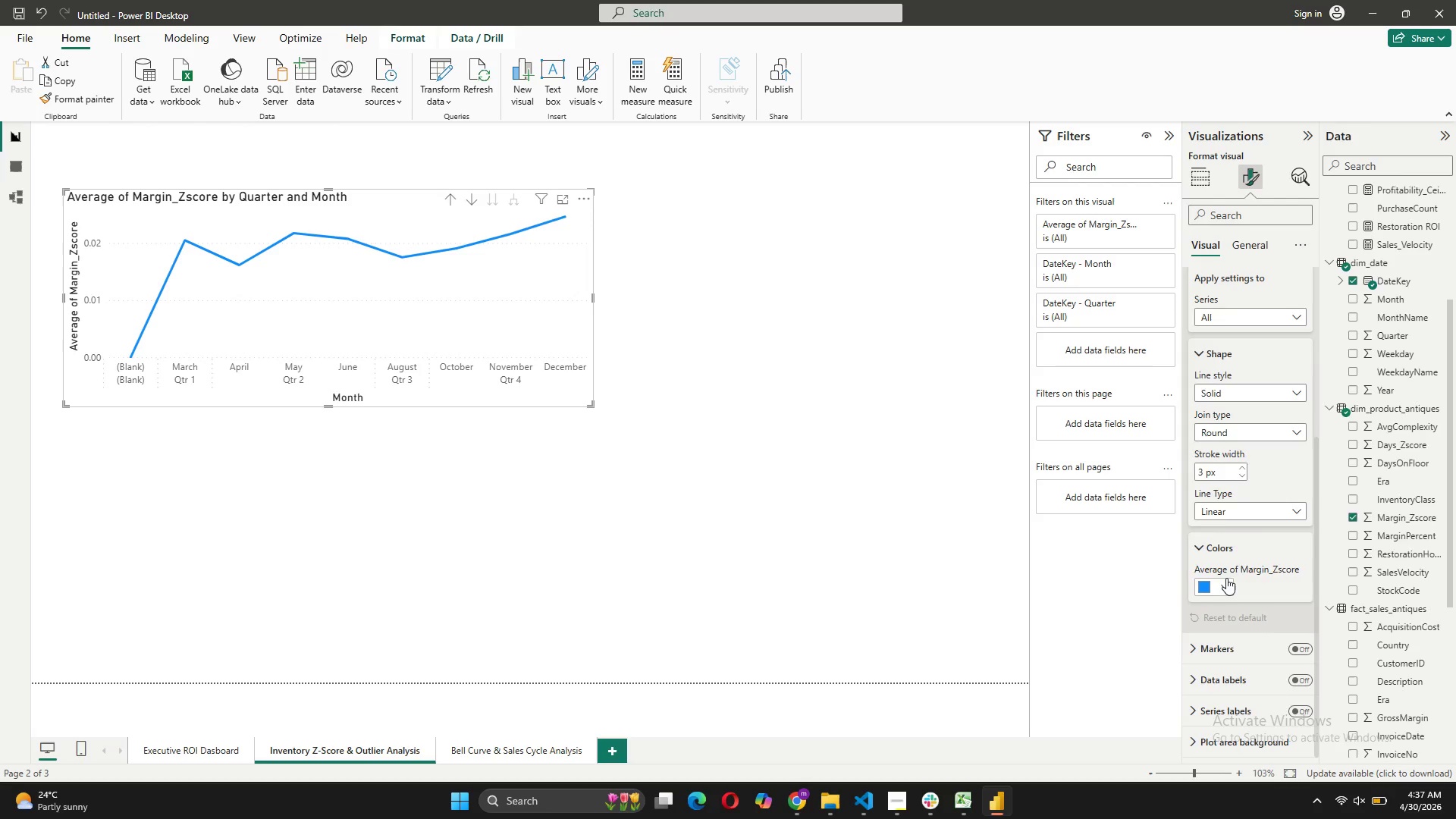 
left_click([1226, 578])
 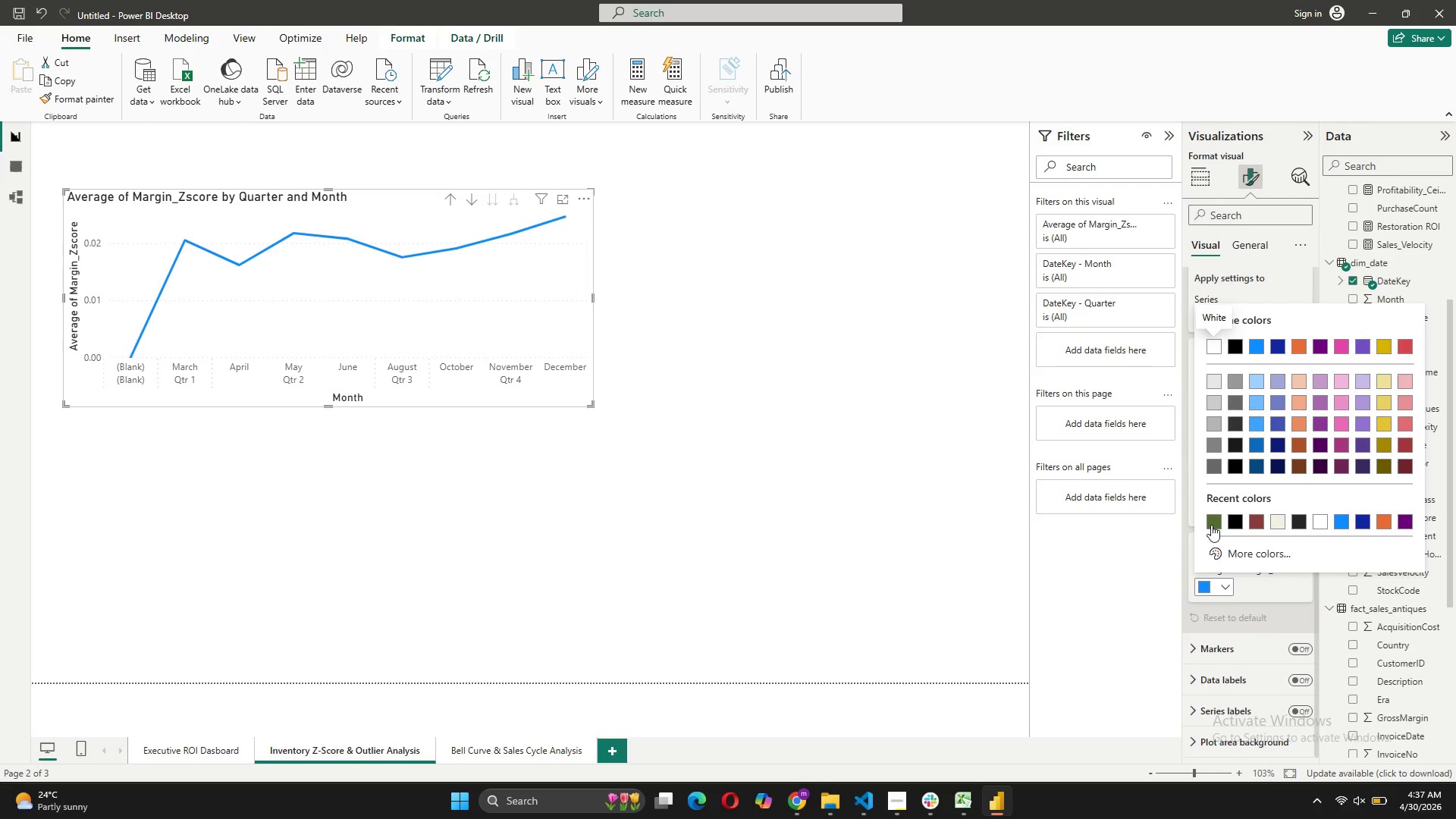 
left_click([1211, 525])
 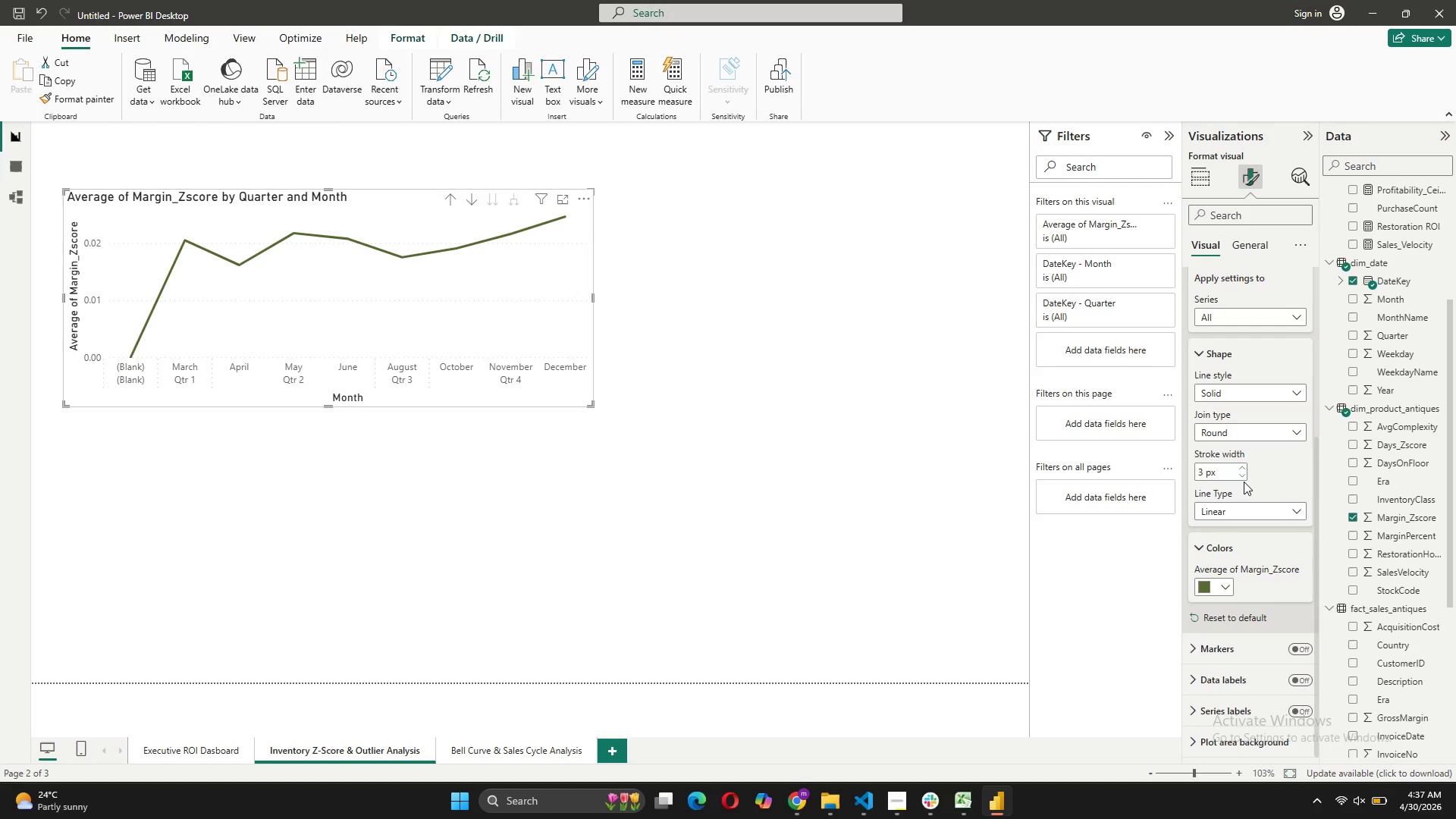 
wait(9.25)
 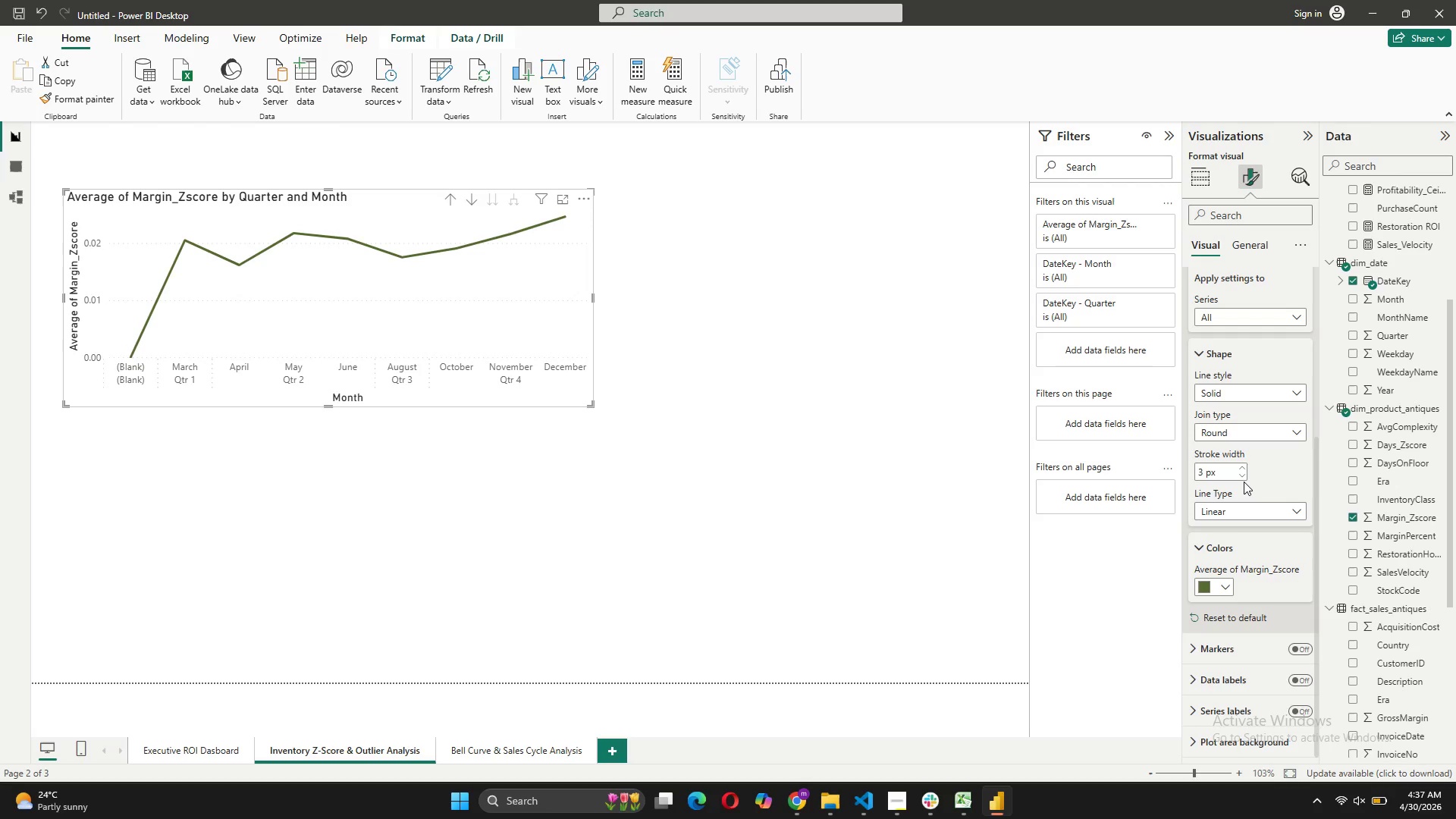 
left_click([1252, 247])
 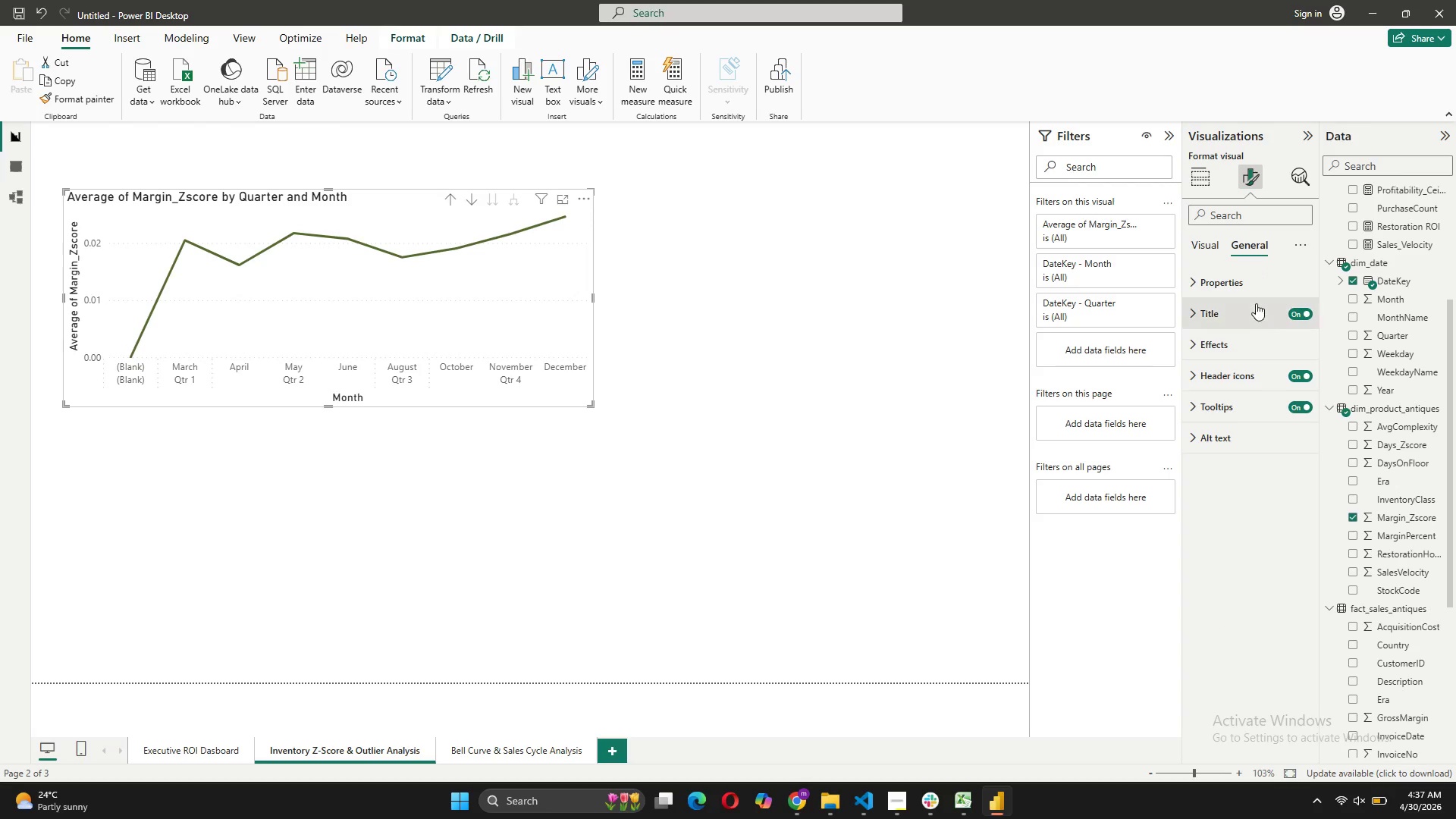 
left_click([1256, 303])
 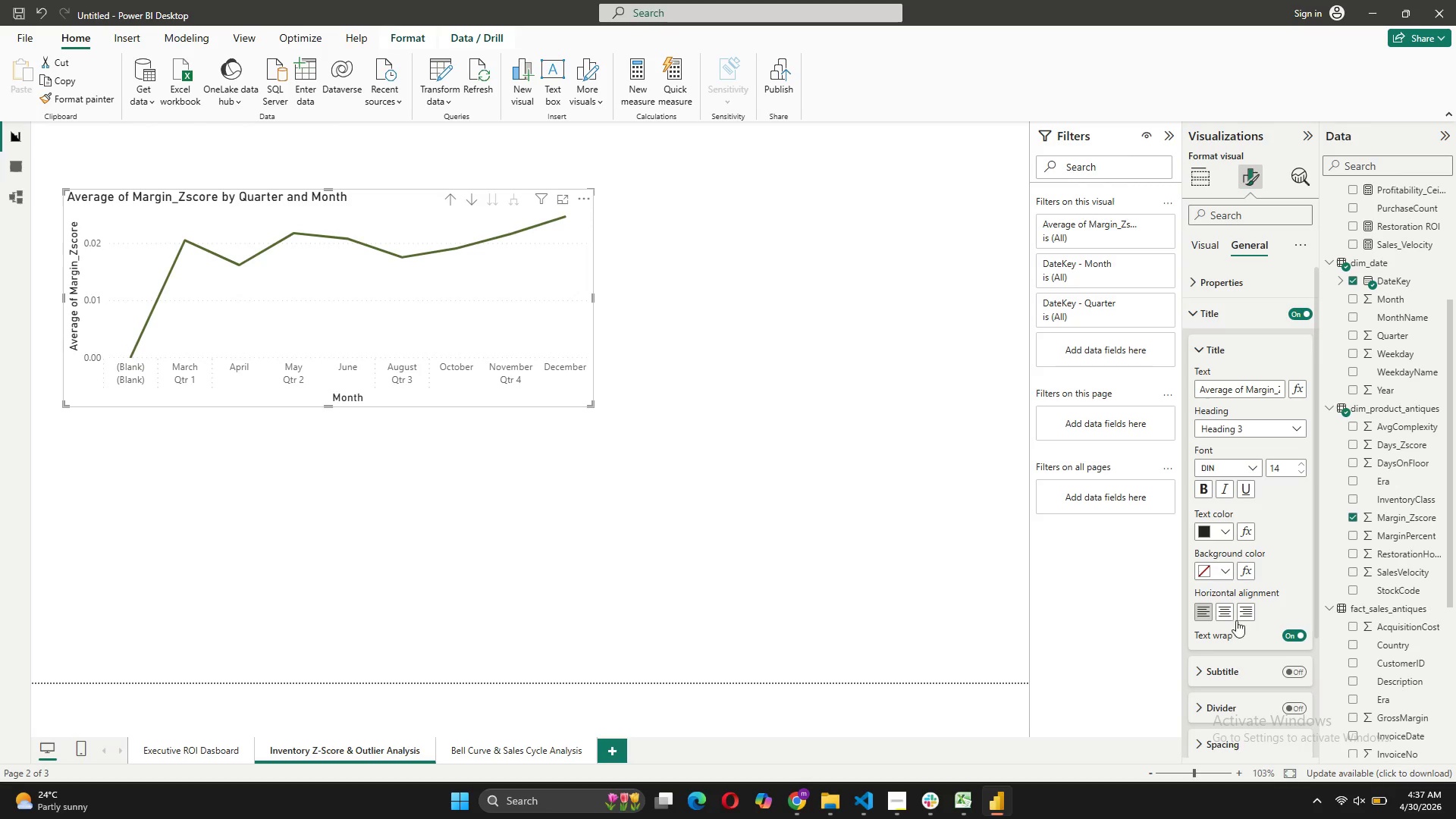 
left_click([1227, 613])
 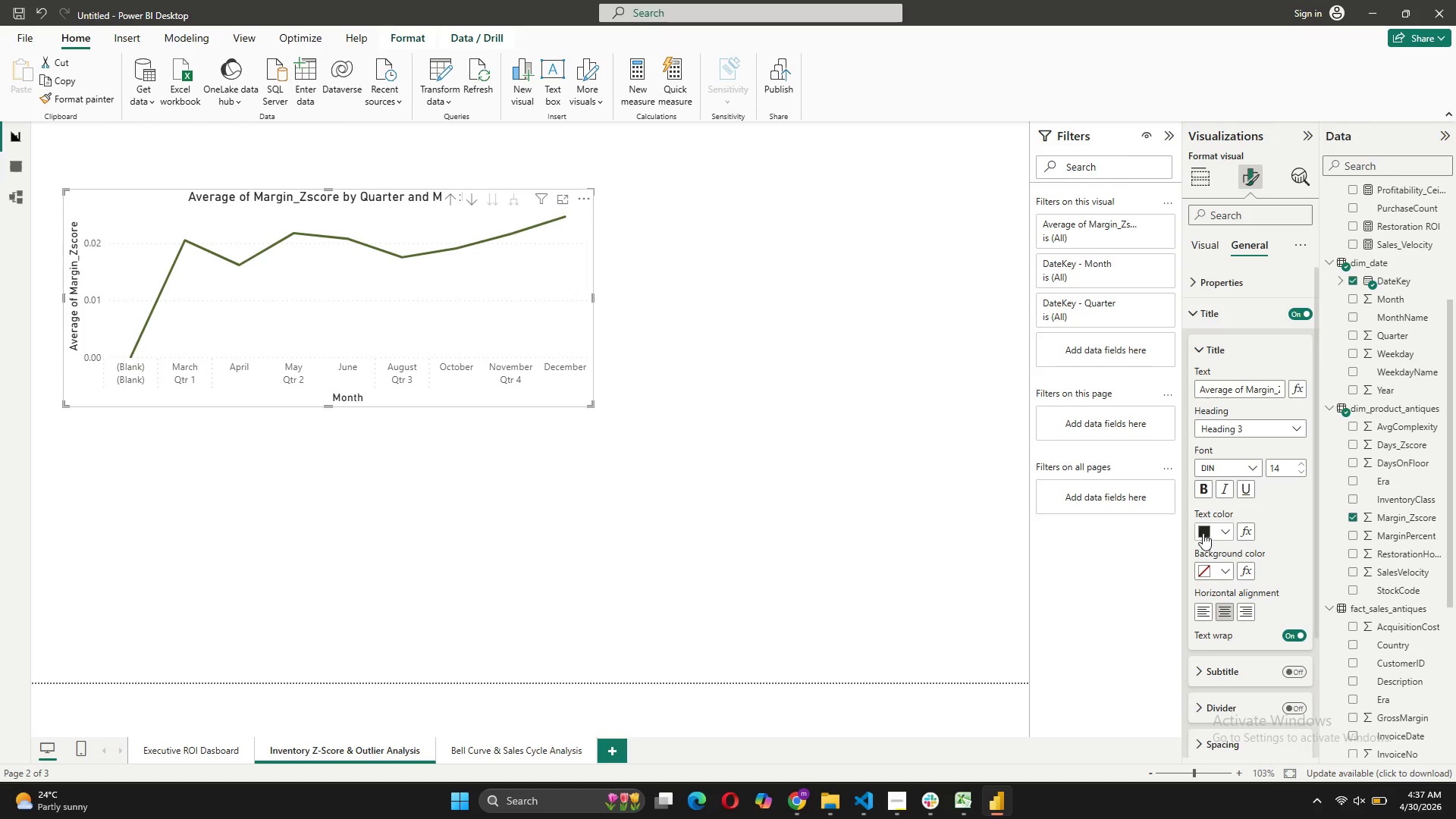 
left_click([1204, 535])
 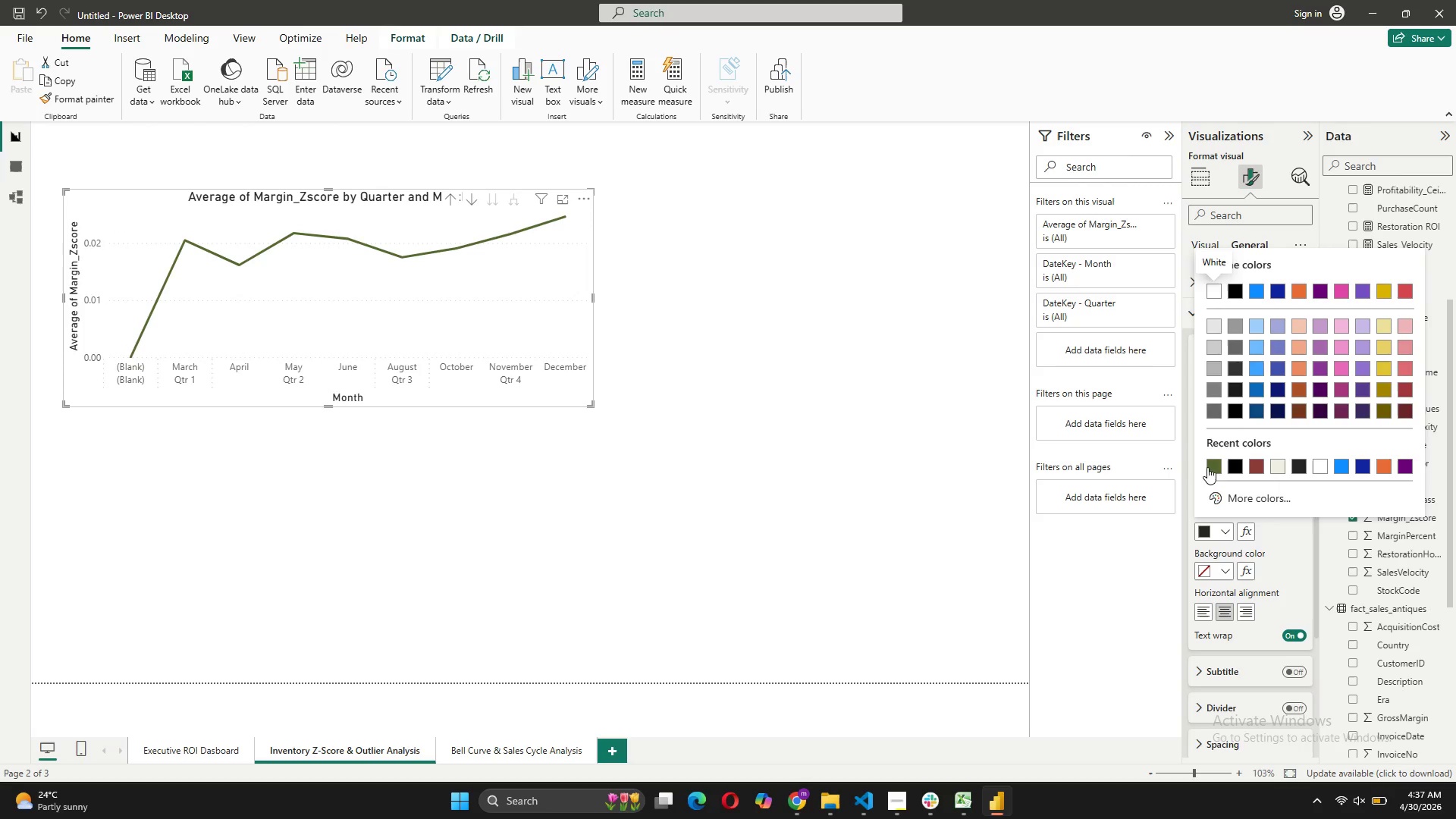 
left_click([1213, 467])
 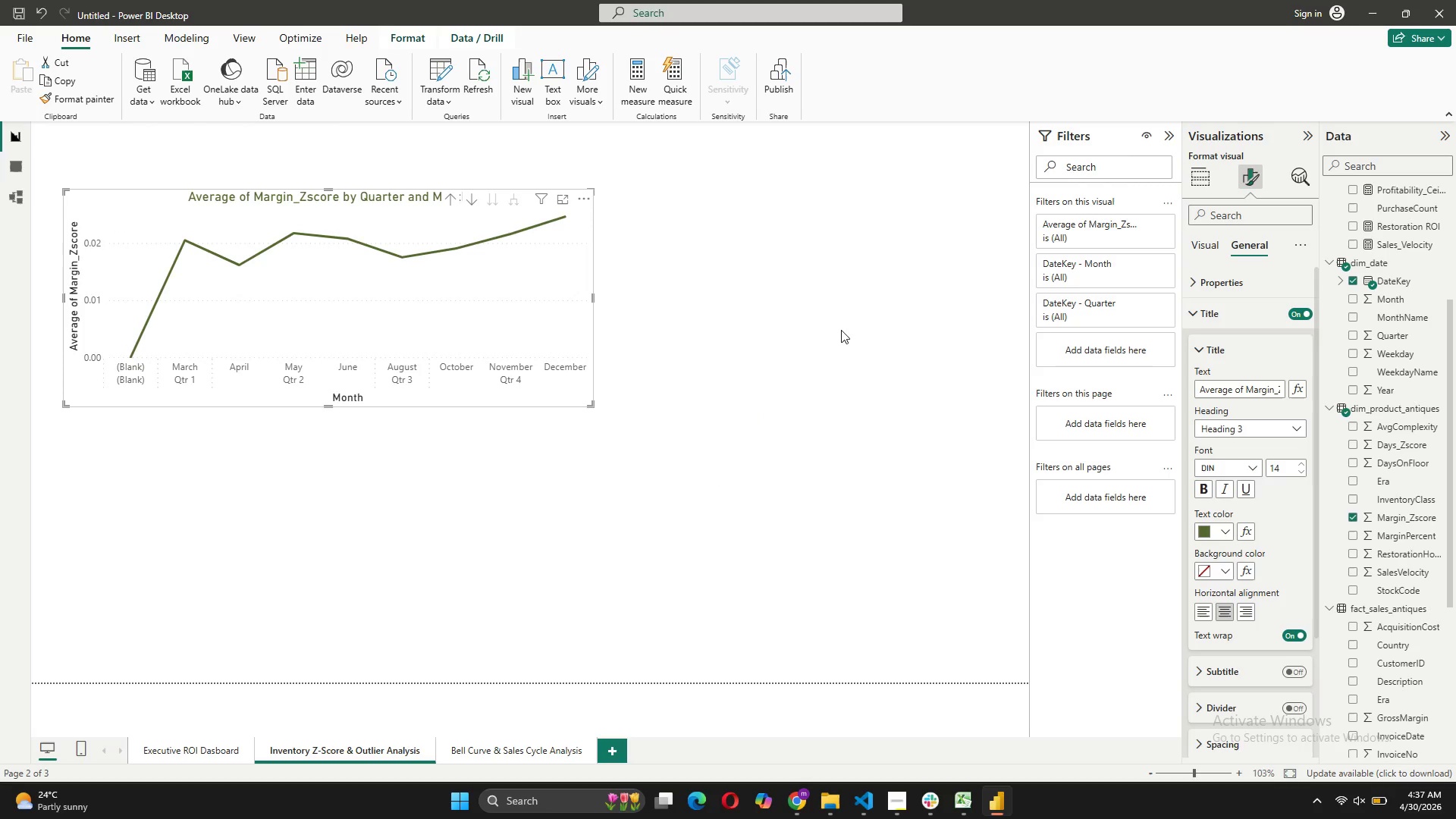 
wait(12.09)
 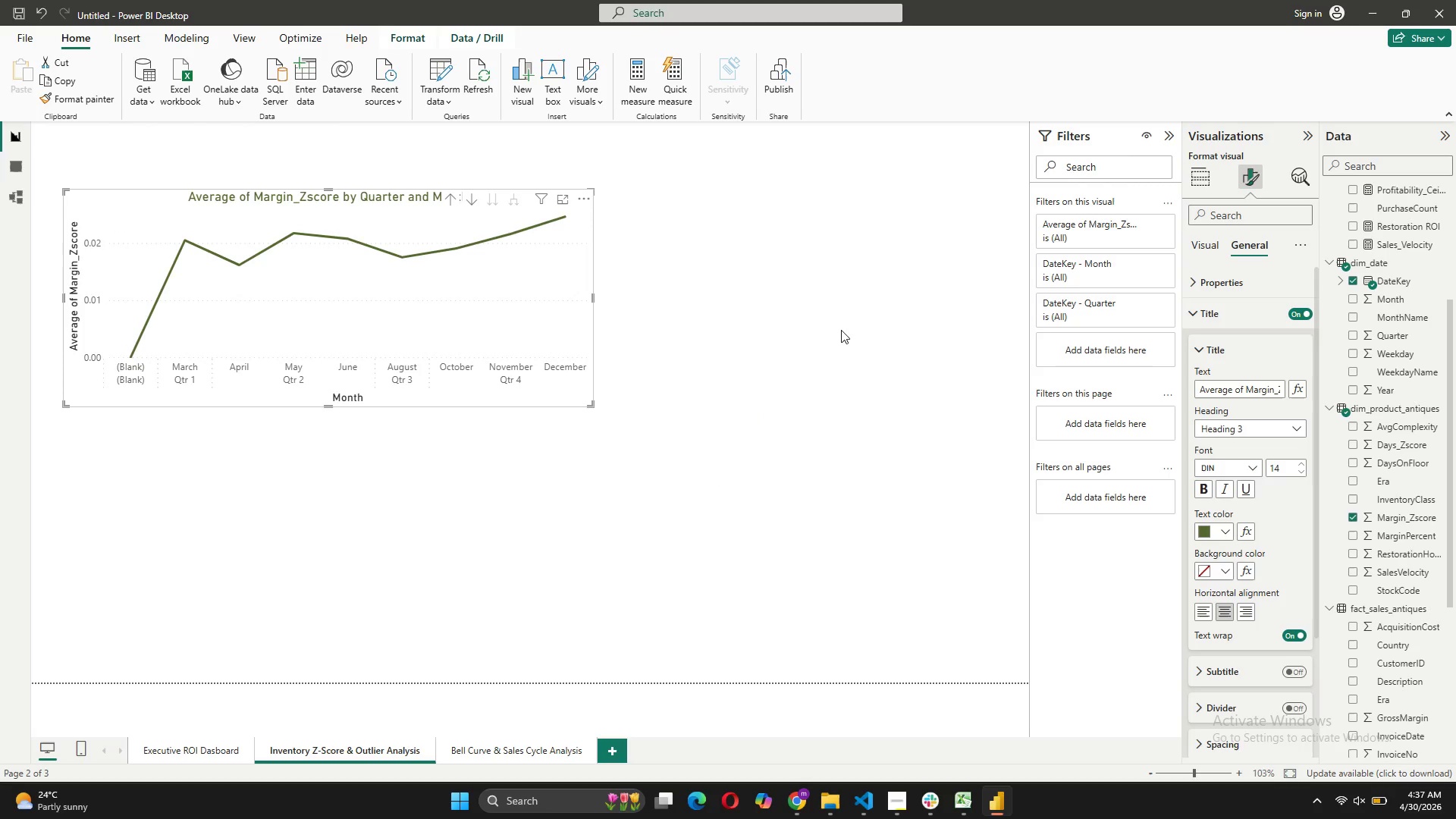 
left_click([234, 532])
 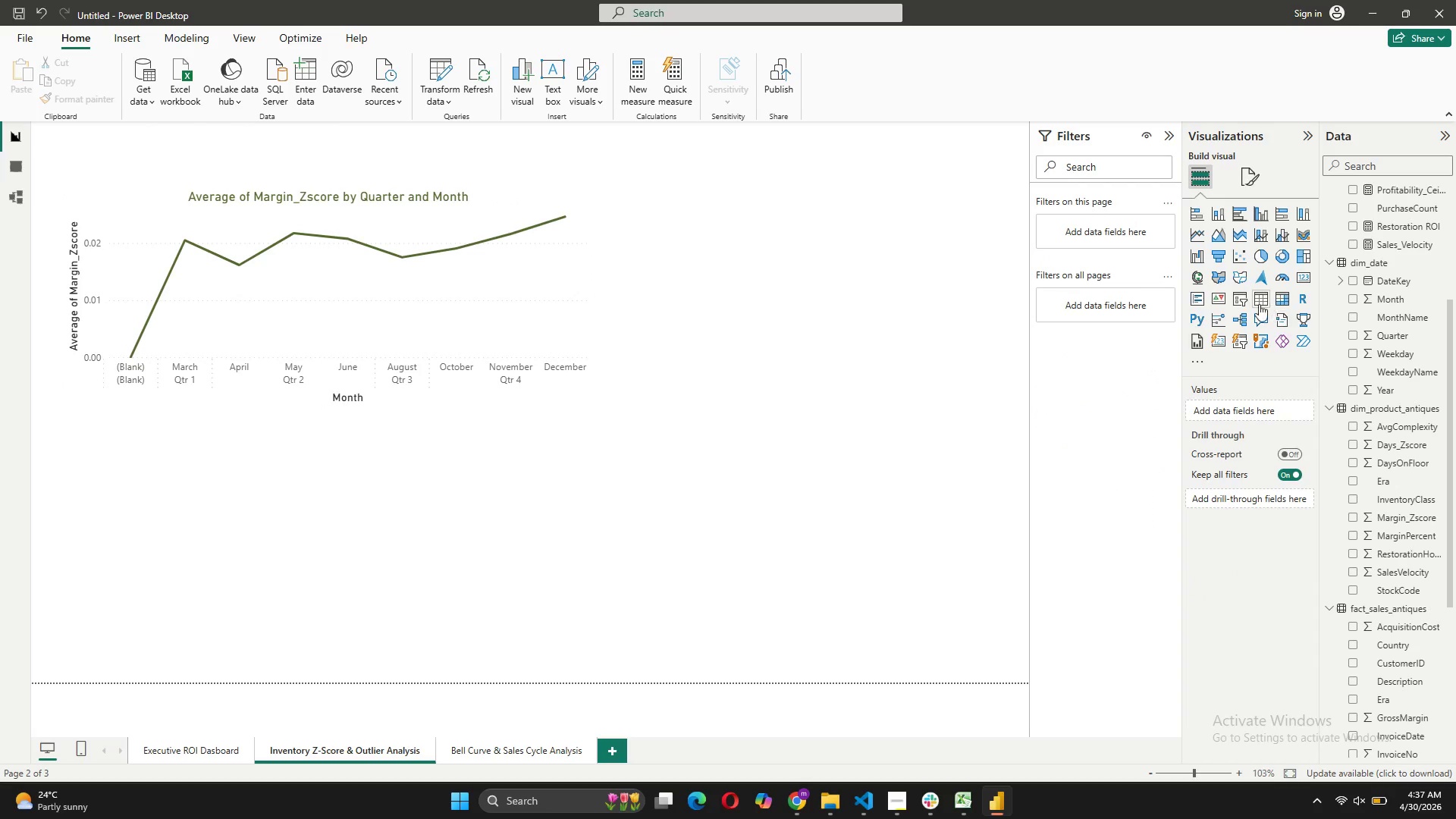 
left_click([1262, 298])
 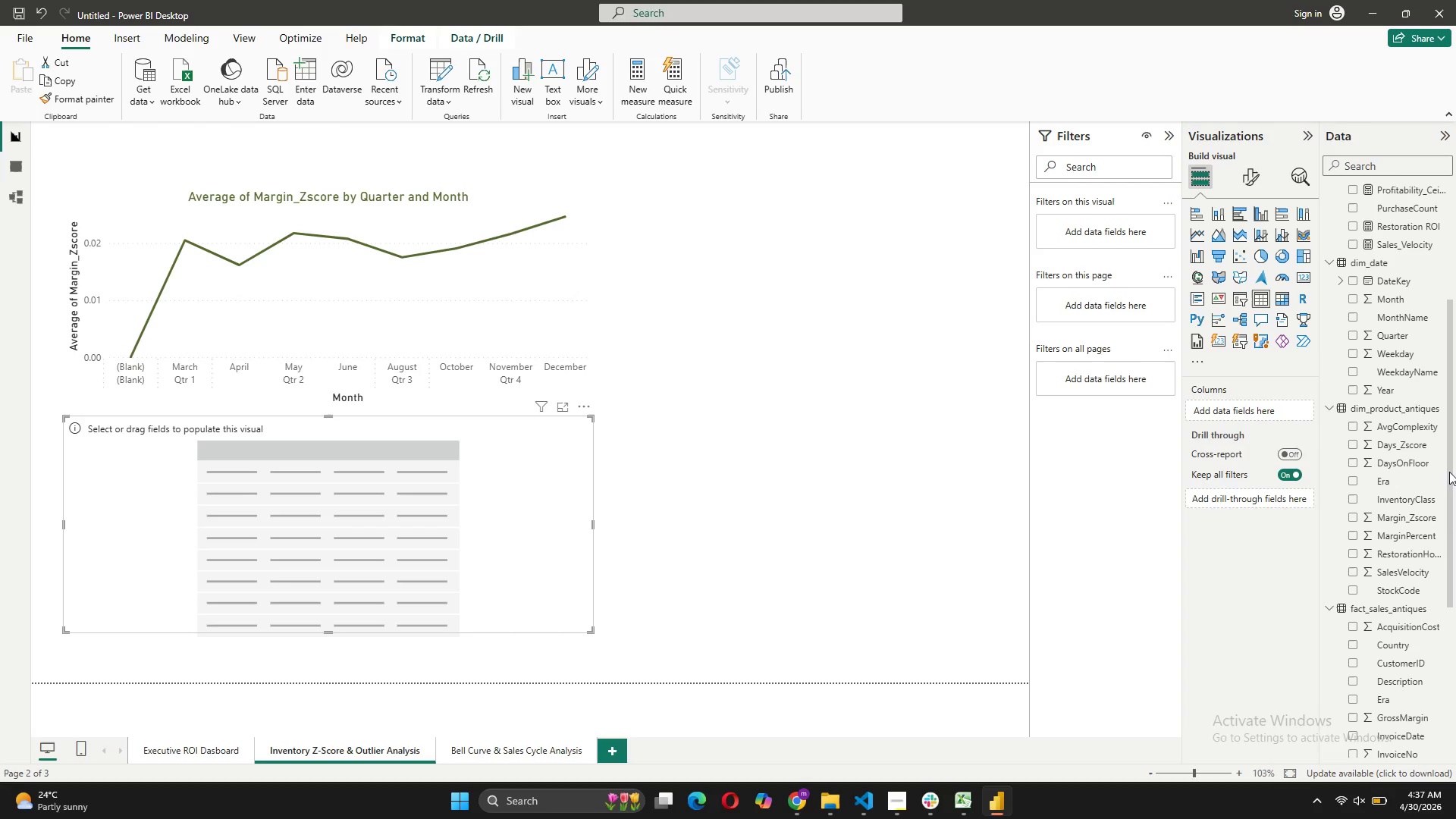 
wait(5.7)
 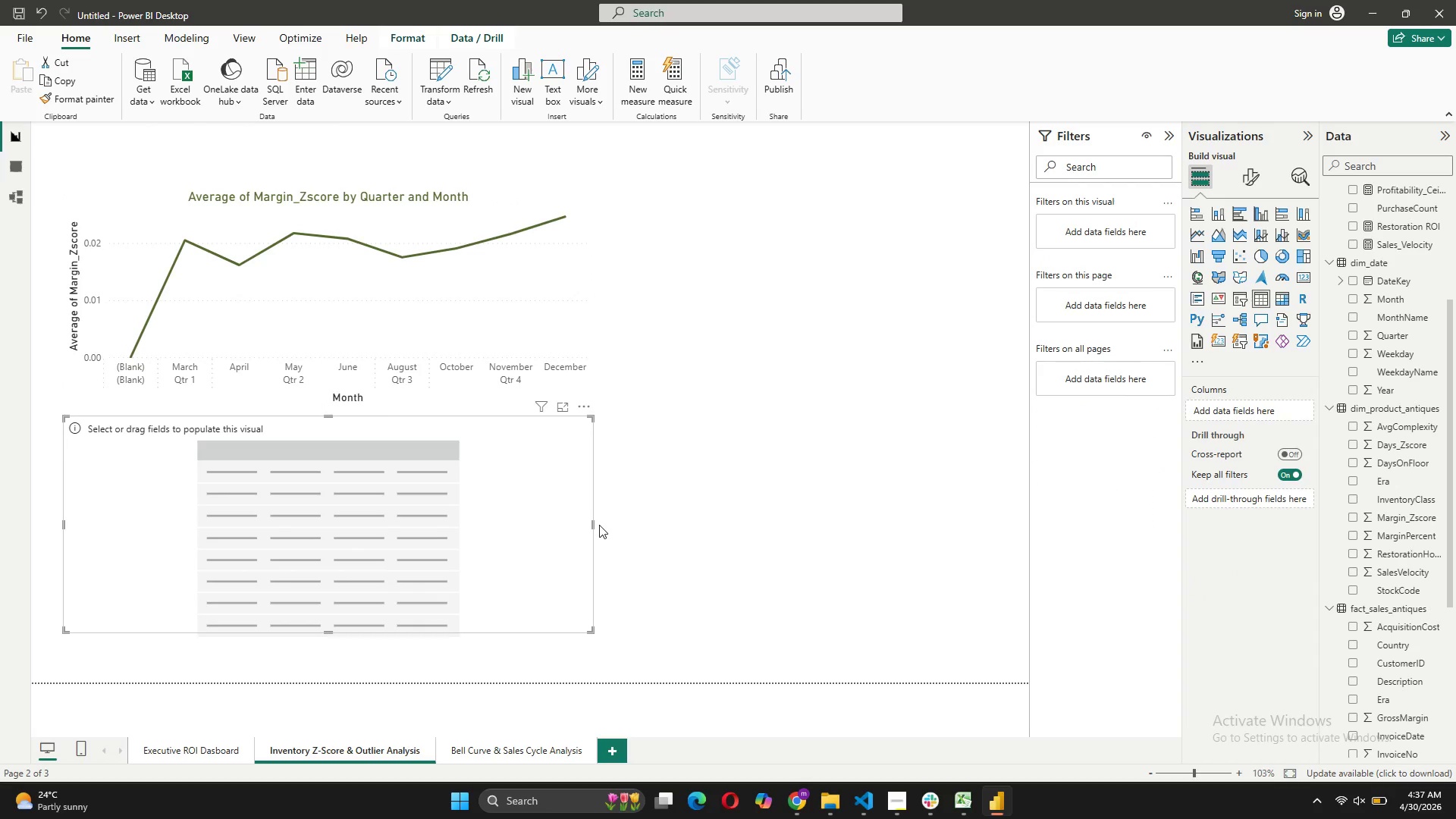 
scroll: coordinate [1395, 603], scroll_direction: down, amount: 3.0
 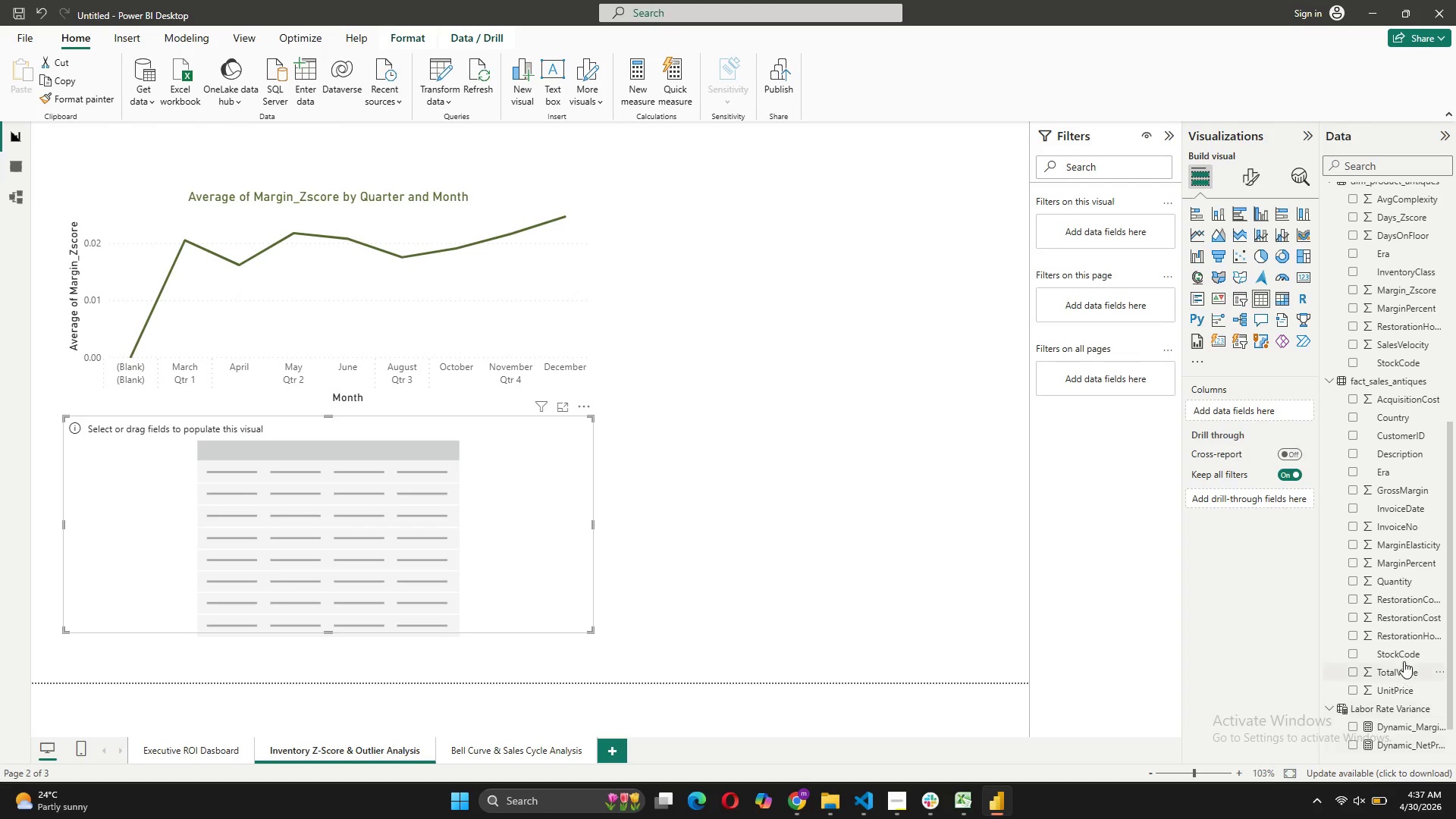 
left_click_drag(start_coordinate=[1404, 655], to_coordinate=[1241, 405])
 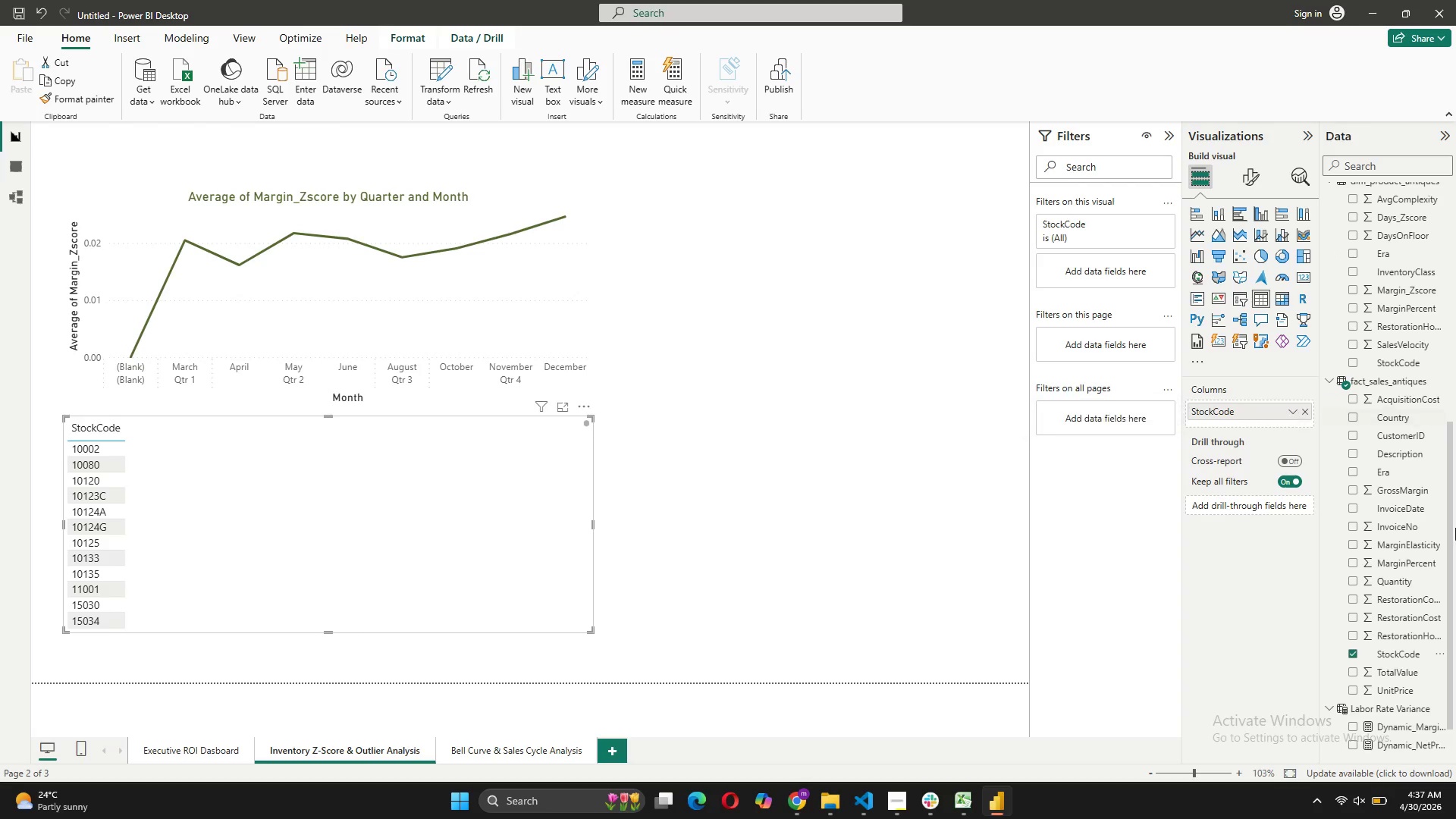 
wait(5.8)
 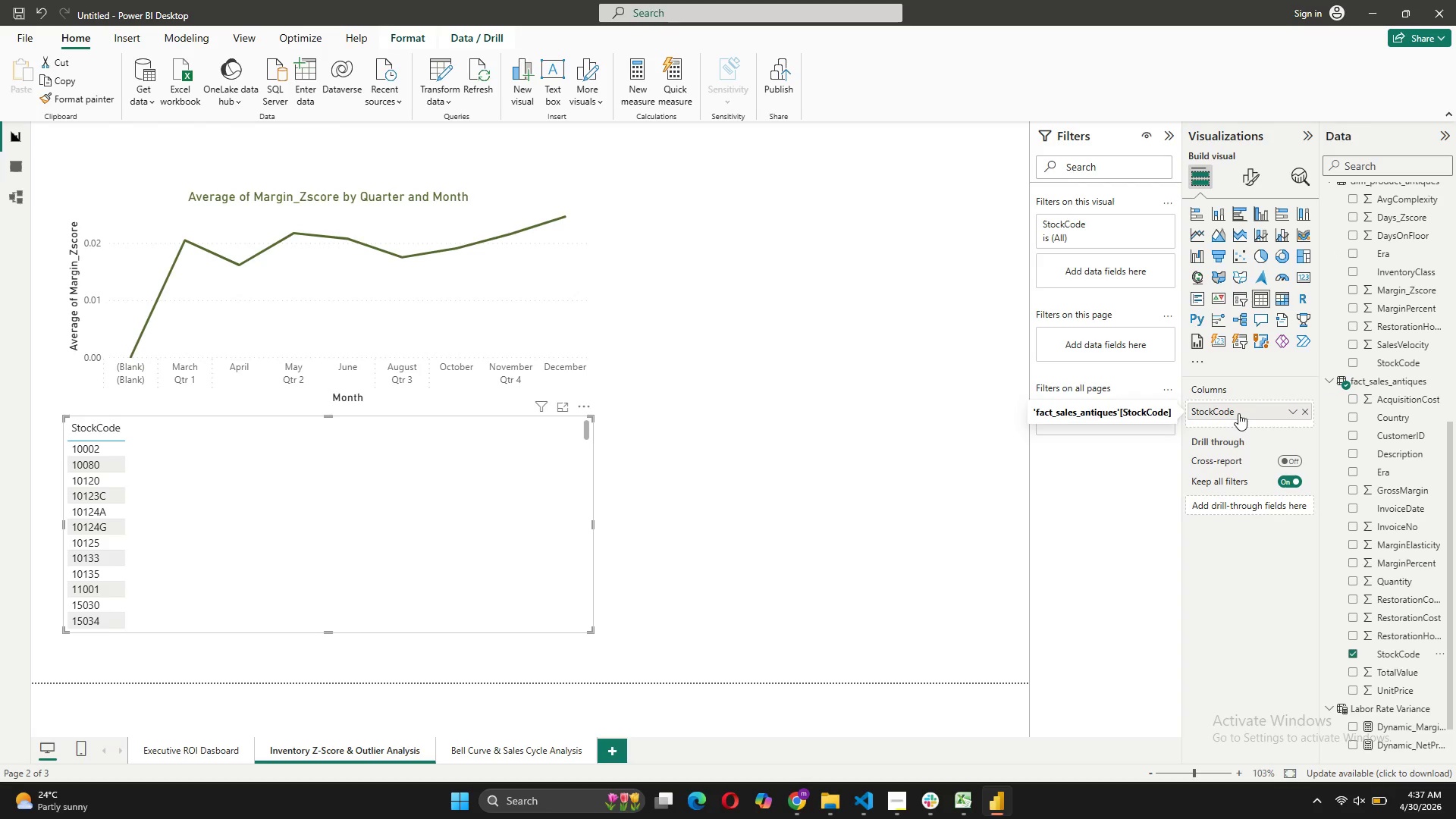 
left_click_drag(start_coordinate=[1379, 471], to_coordinate=[1245, 425])
 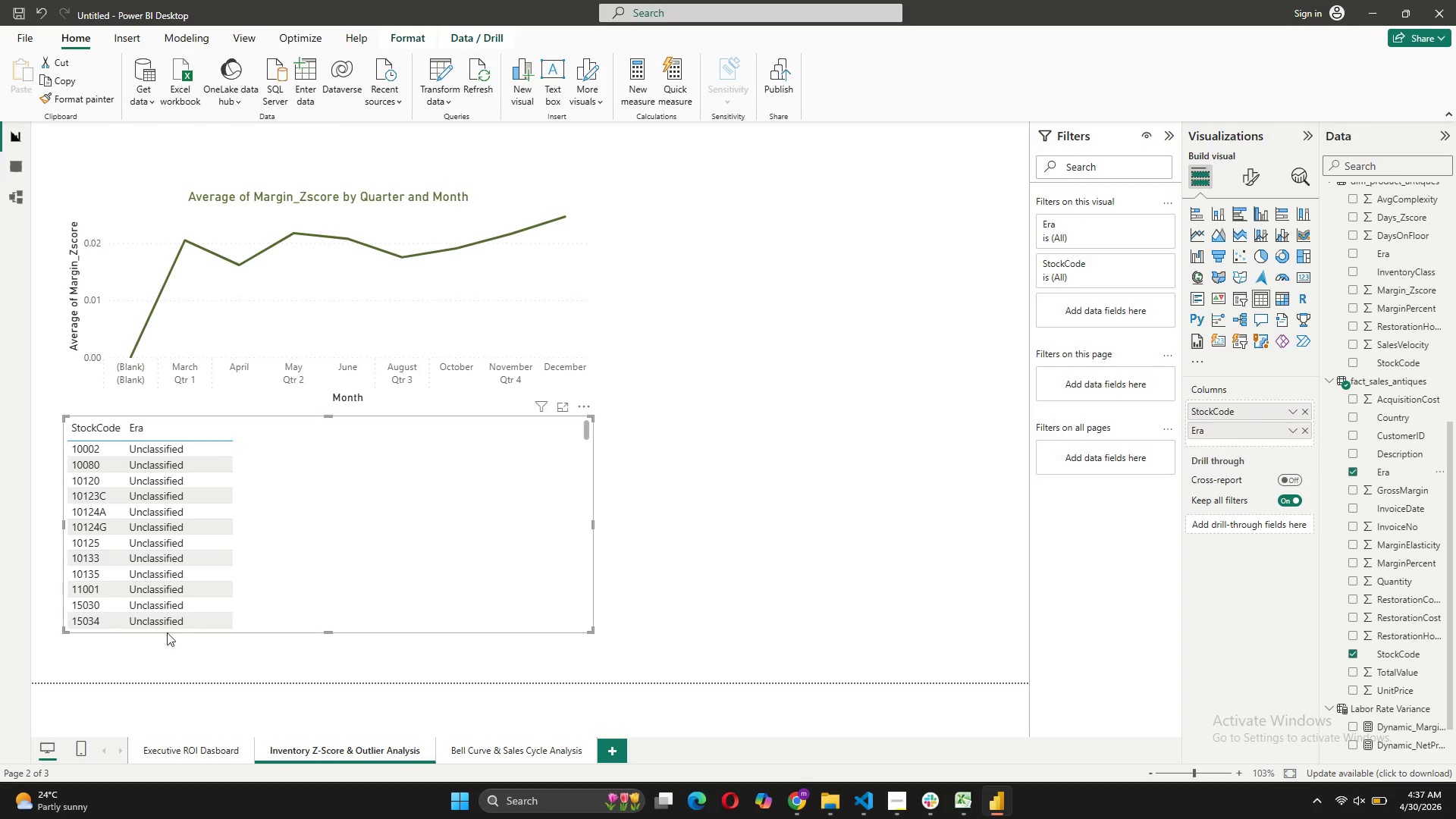 
scroll: coordinate [155, 530], scroll_direction: down, amount: 3.0
 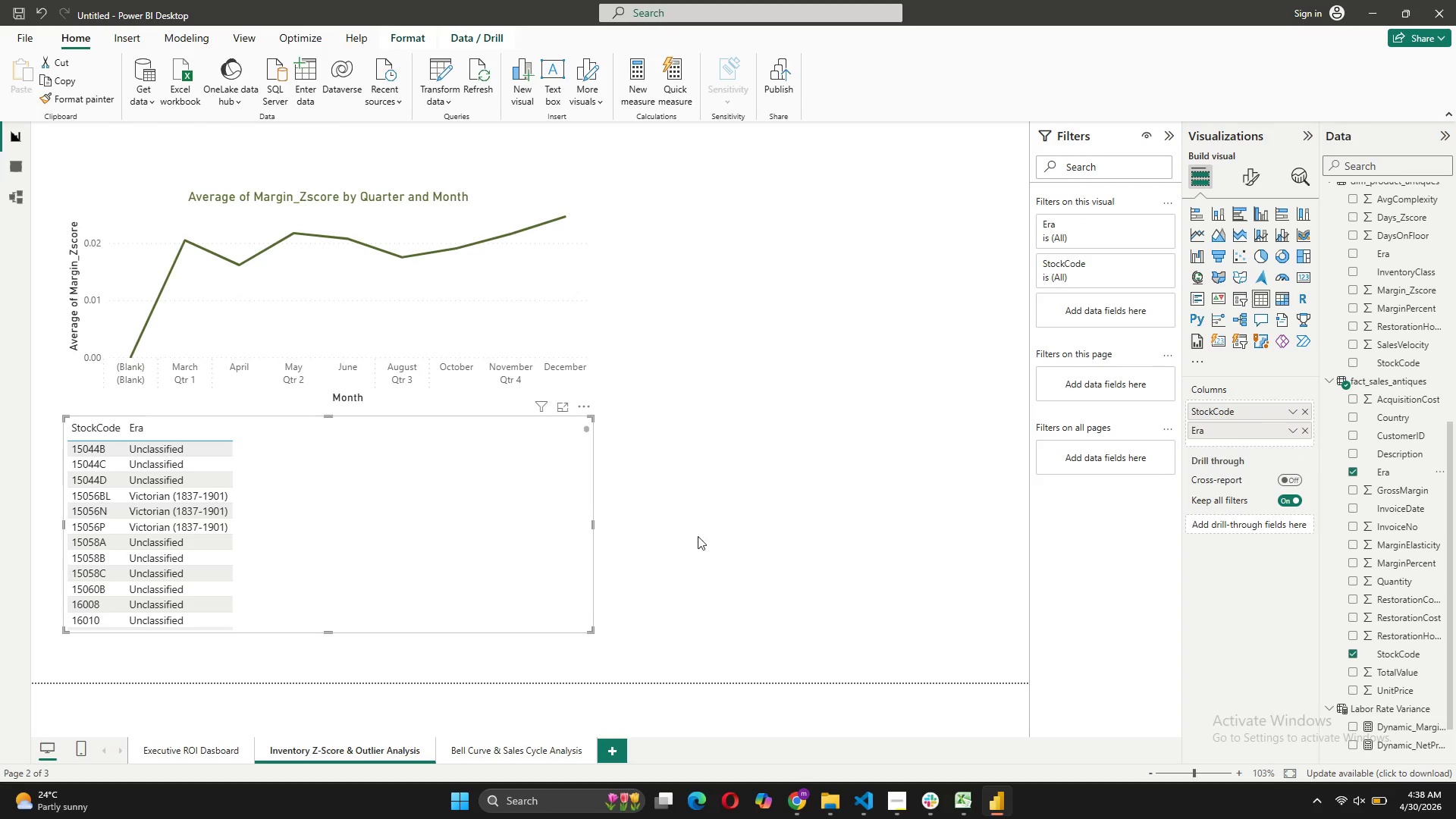 
wait(6.38)
 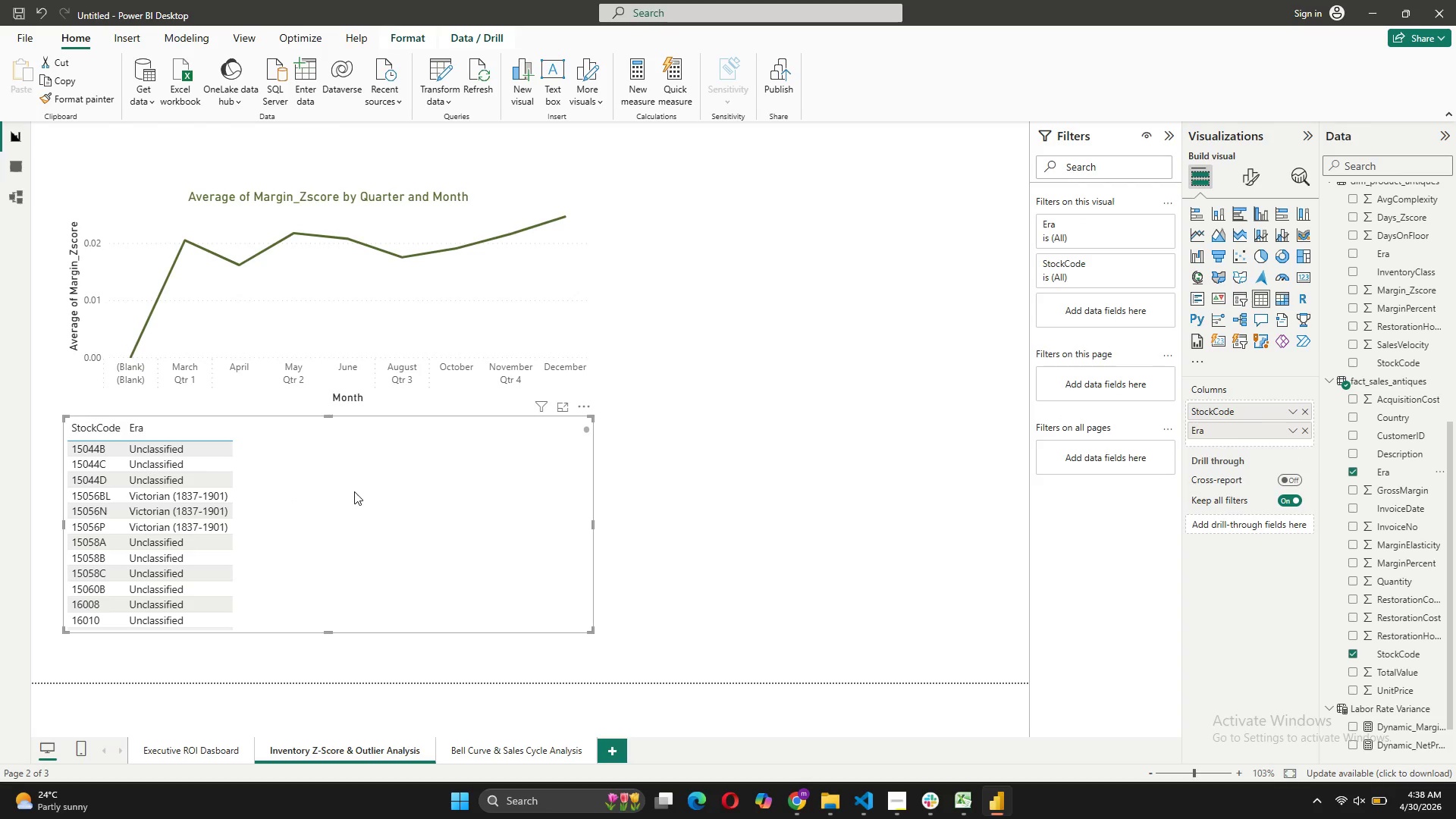 
scroll: coordinate [1398, 651], scroll_direction: up, amount: 2.0
 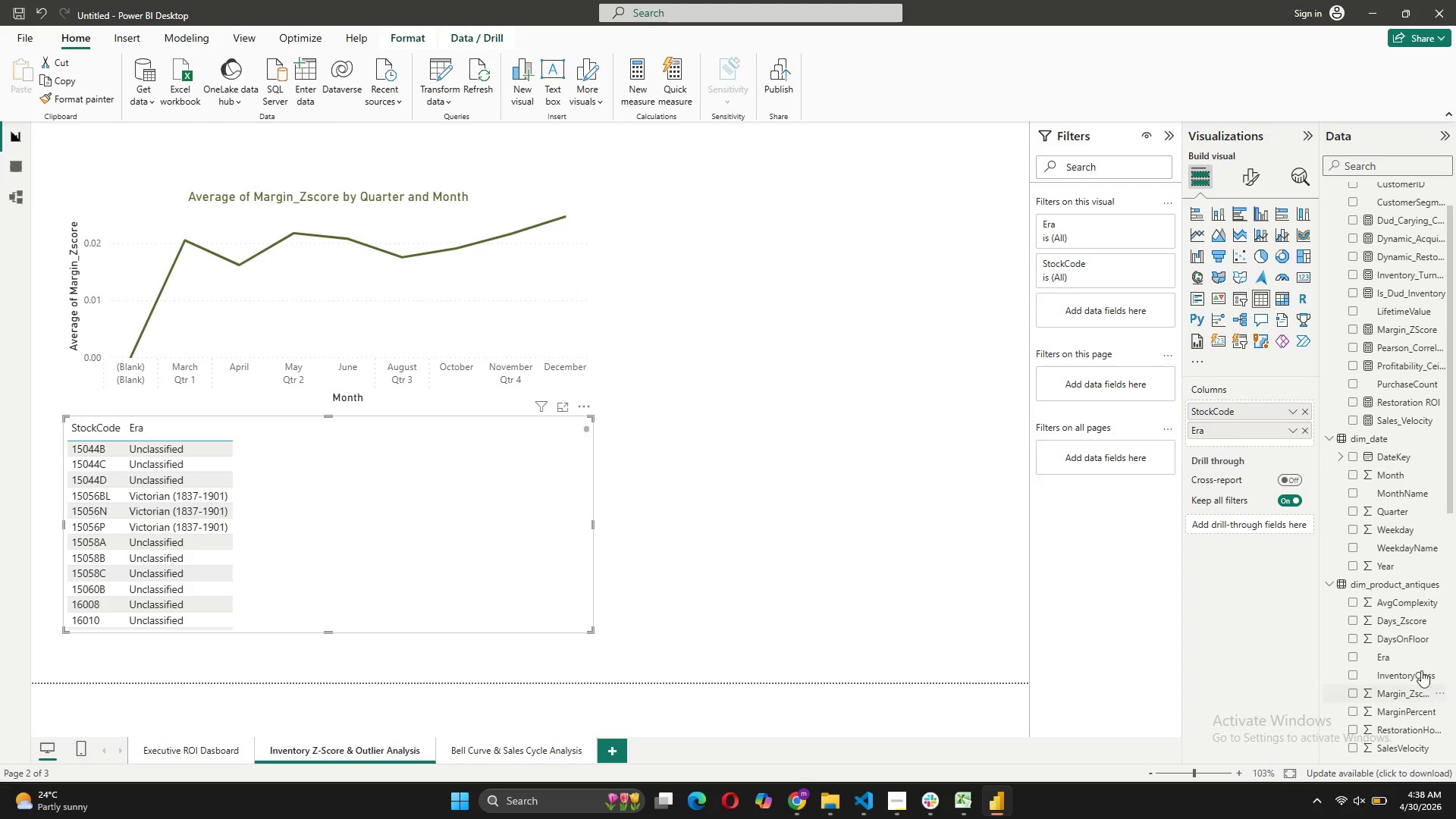 
scroll: coordinate [1404, 632], scroll_direction: down, amount: 1.0
 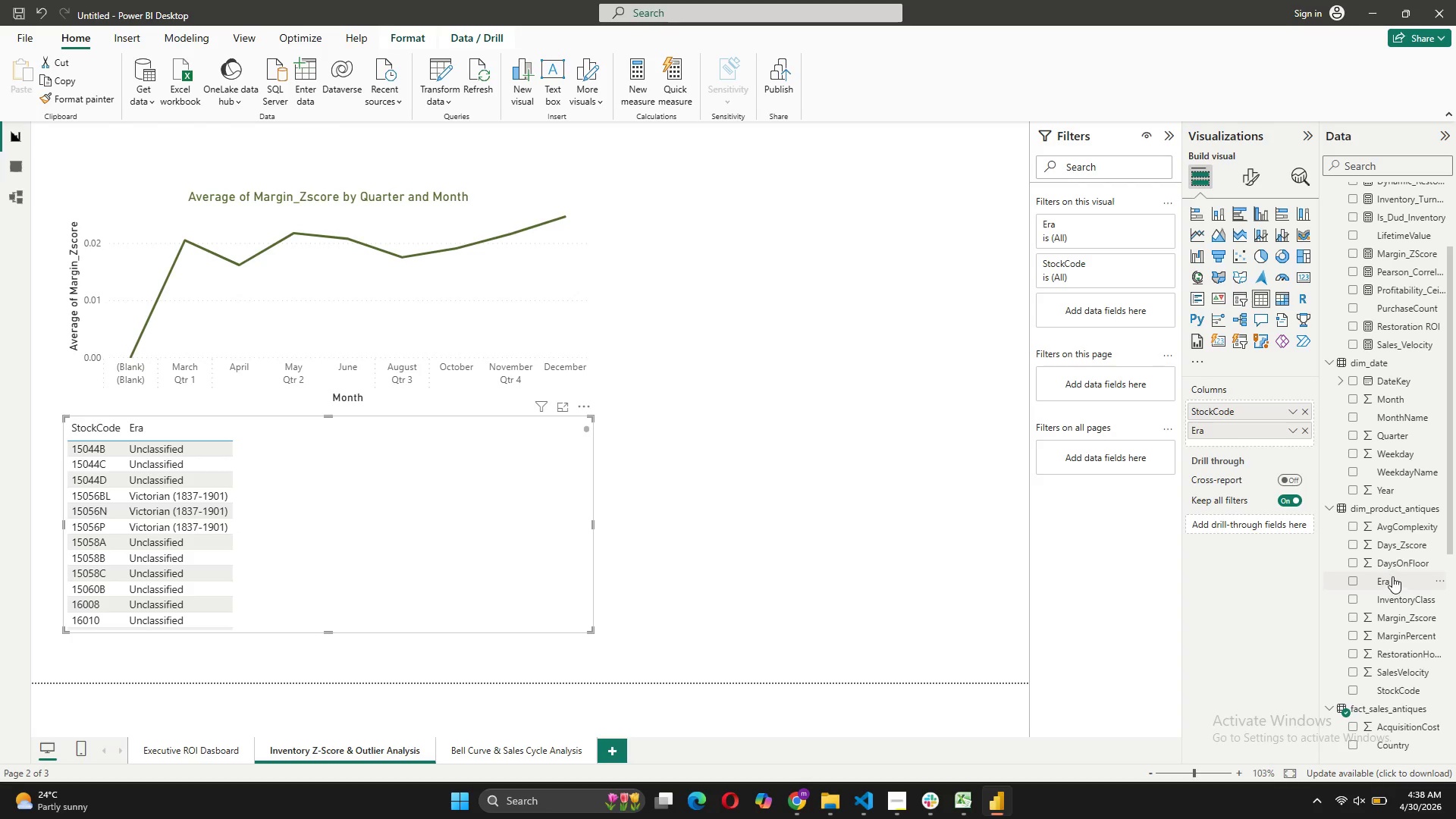 
left_click_drag(start_coordinate=[1398, 561], to_coordinate=[1236, 437])
 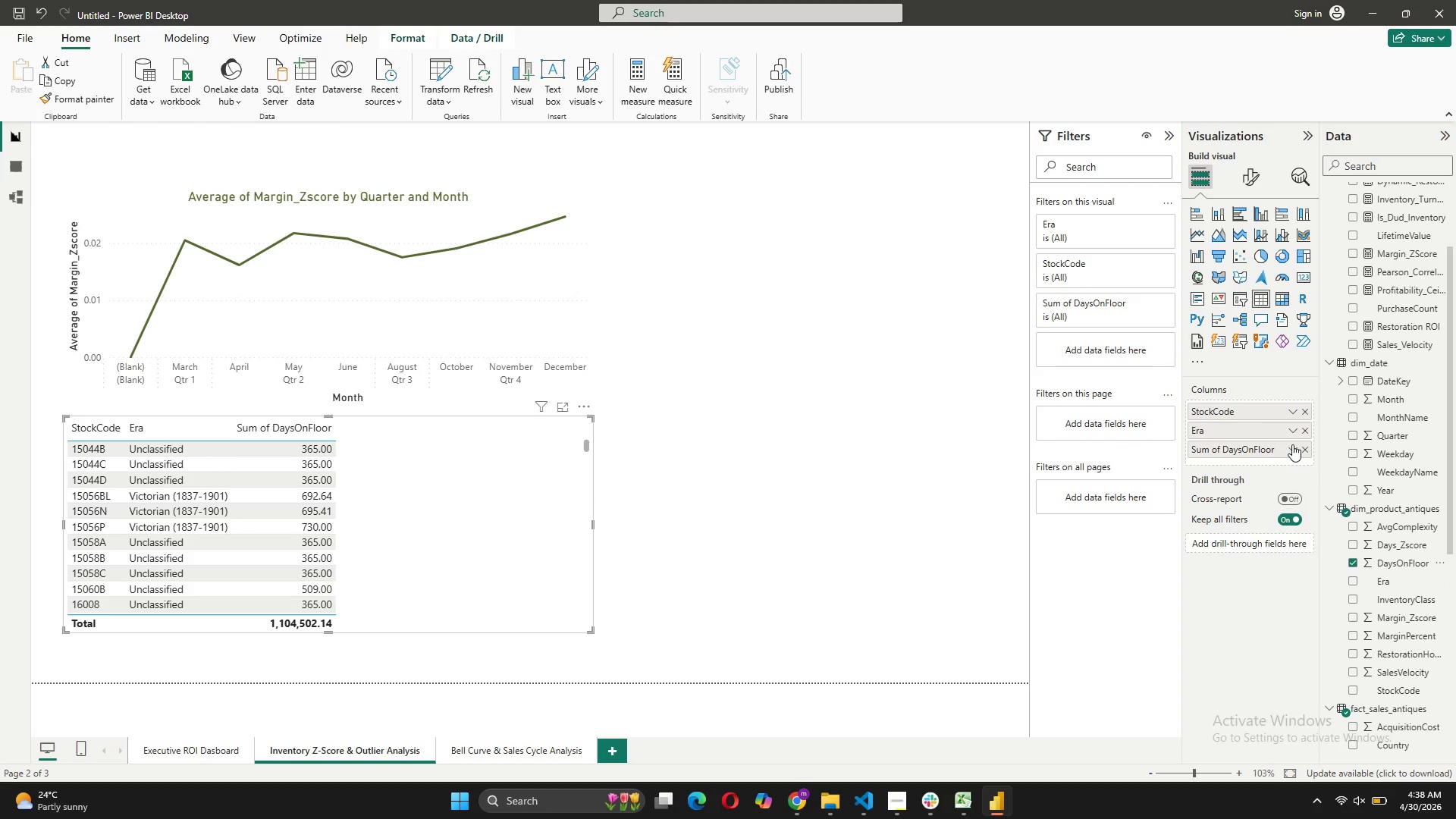 
left_click([1291, 447])
 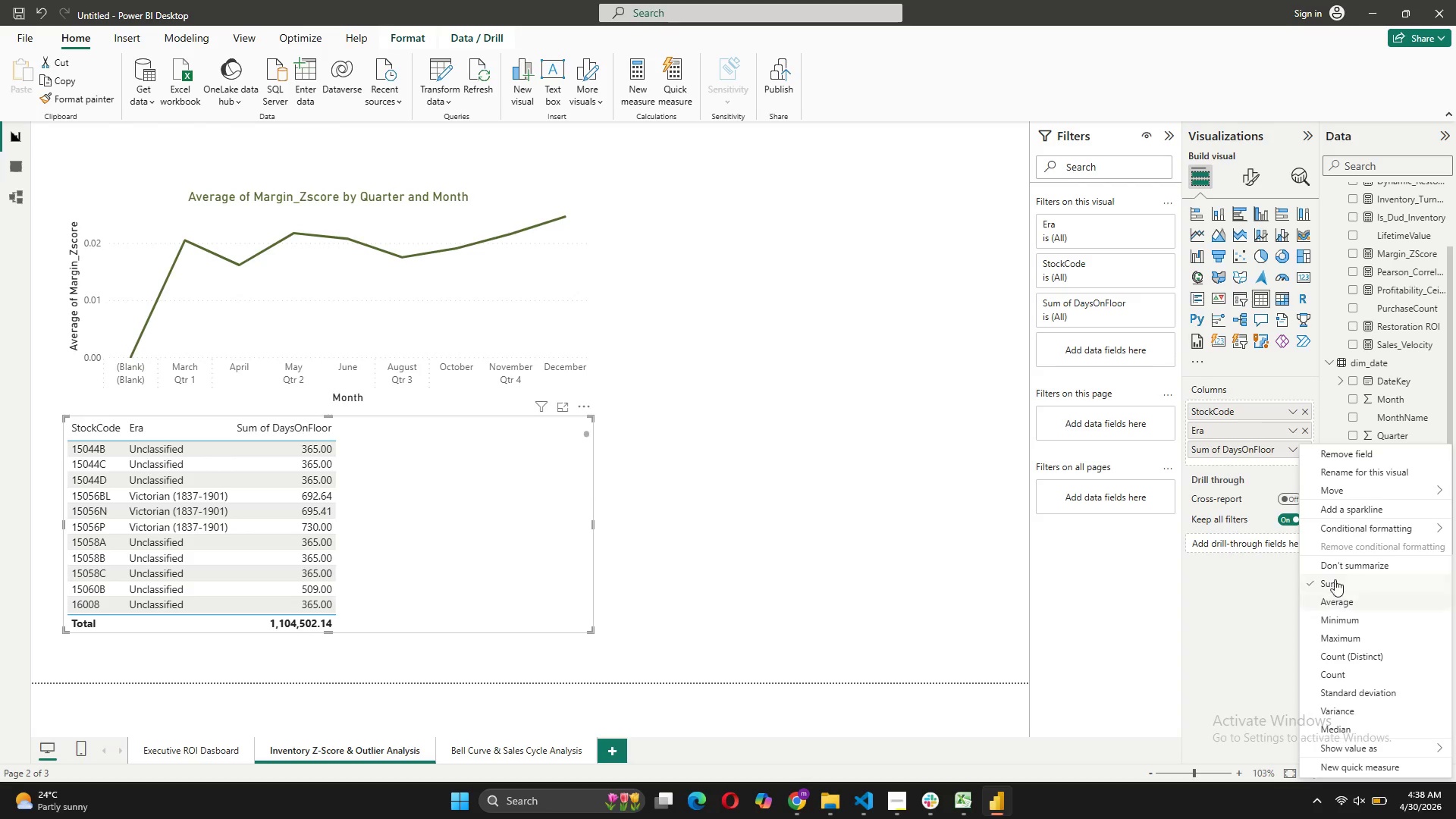 
left_click([1337, 568])
 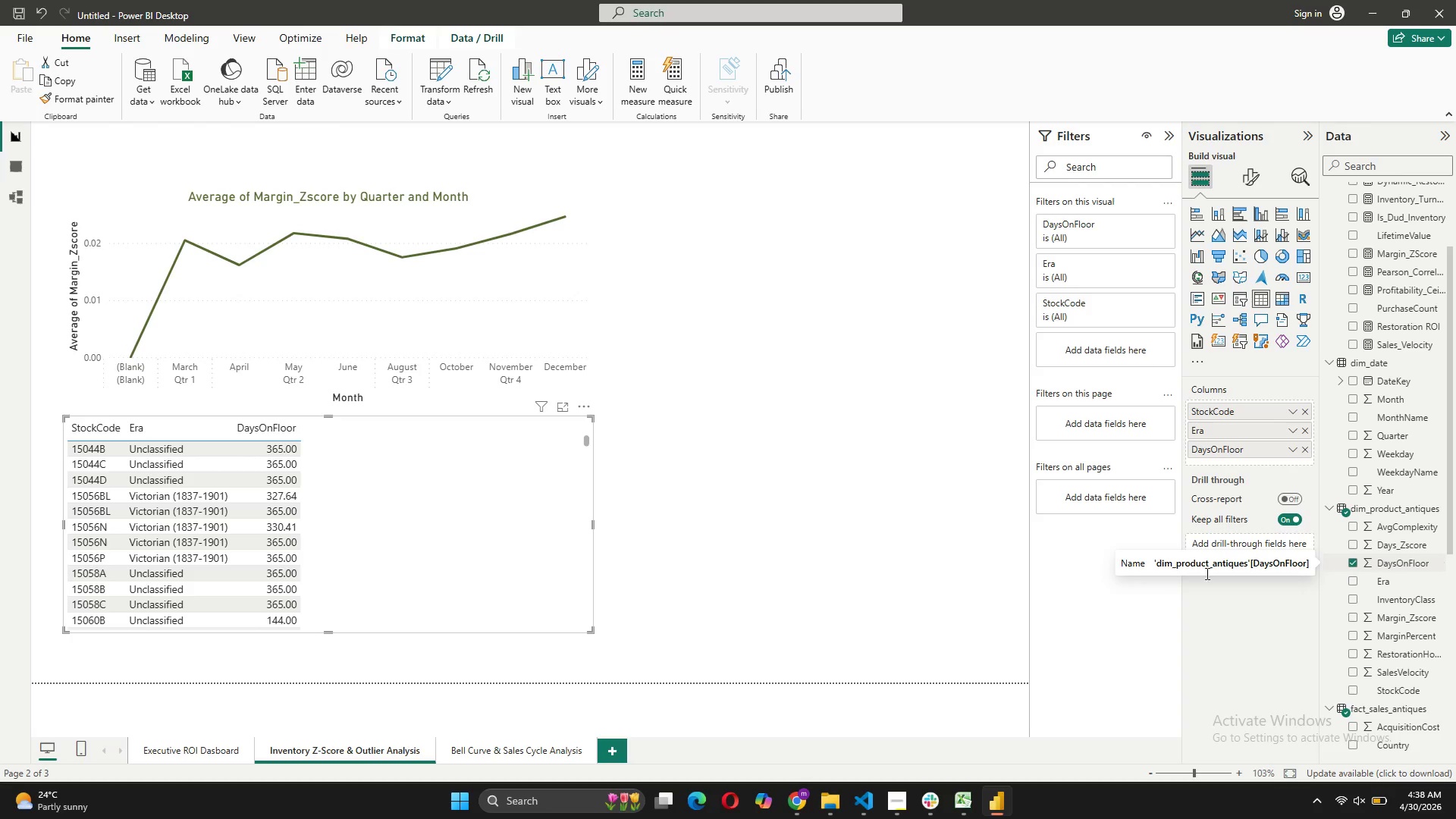 
scroll: coordinate [275, 547], scroll_direction: down, amount: 3.0
 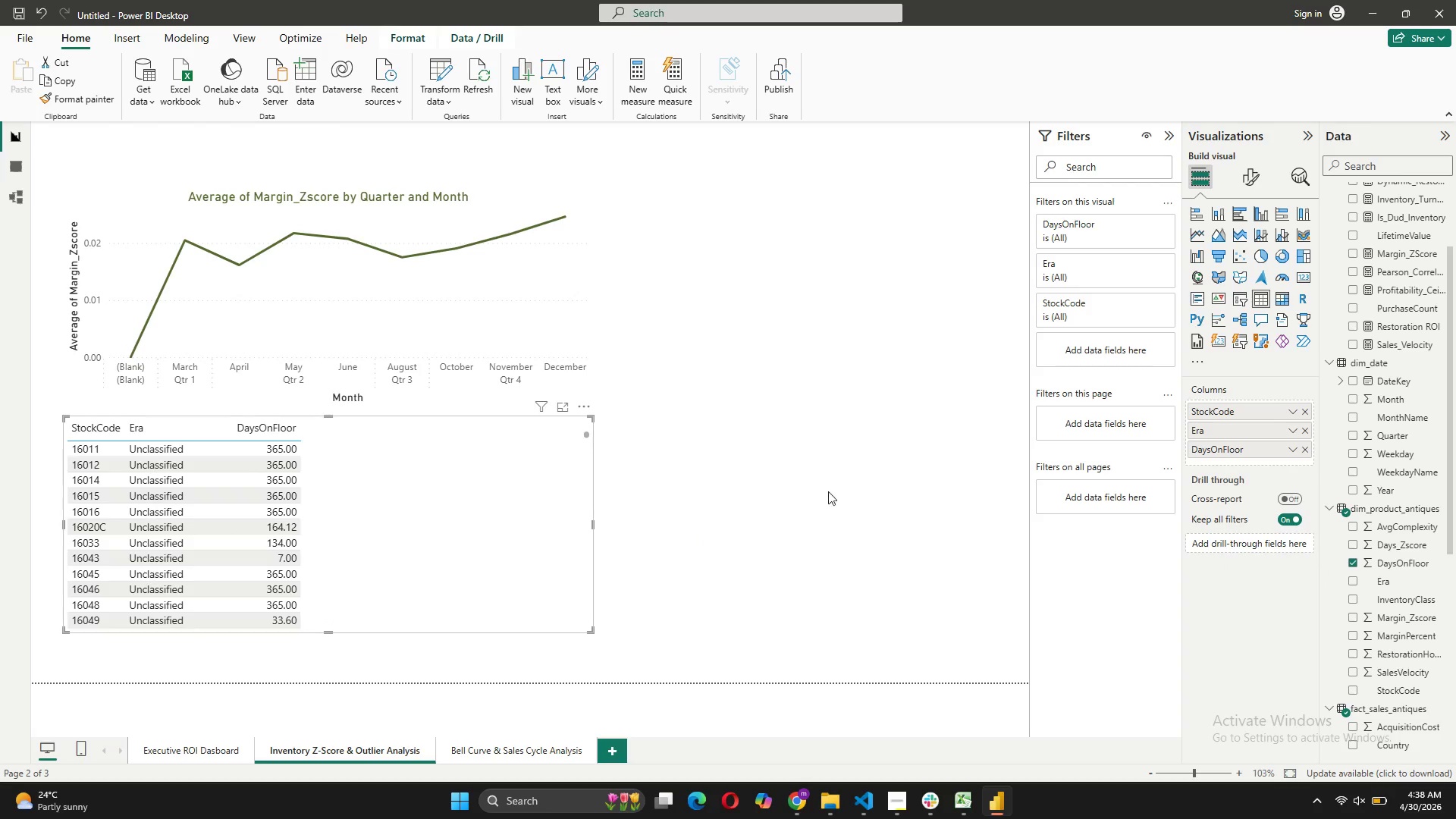 
scroll: coordinate [1385, 624], scroll_direction: up, amount: 4.0
 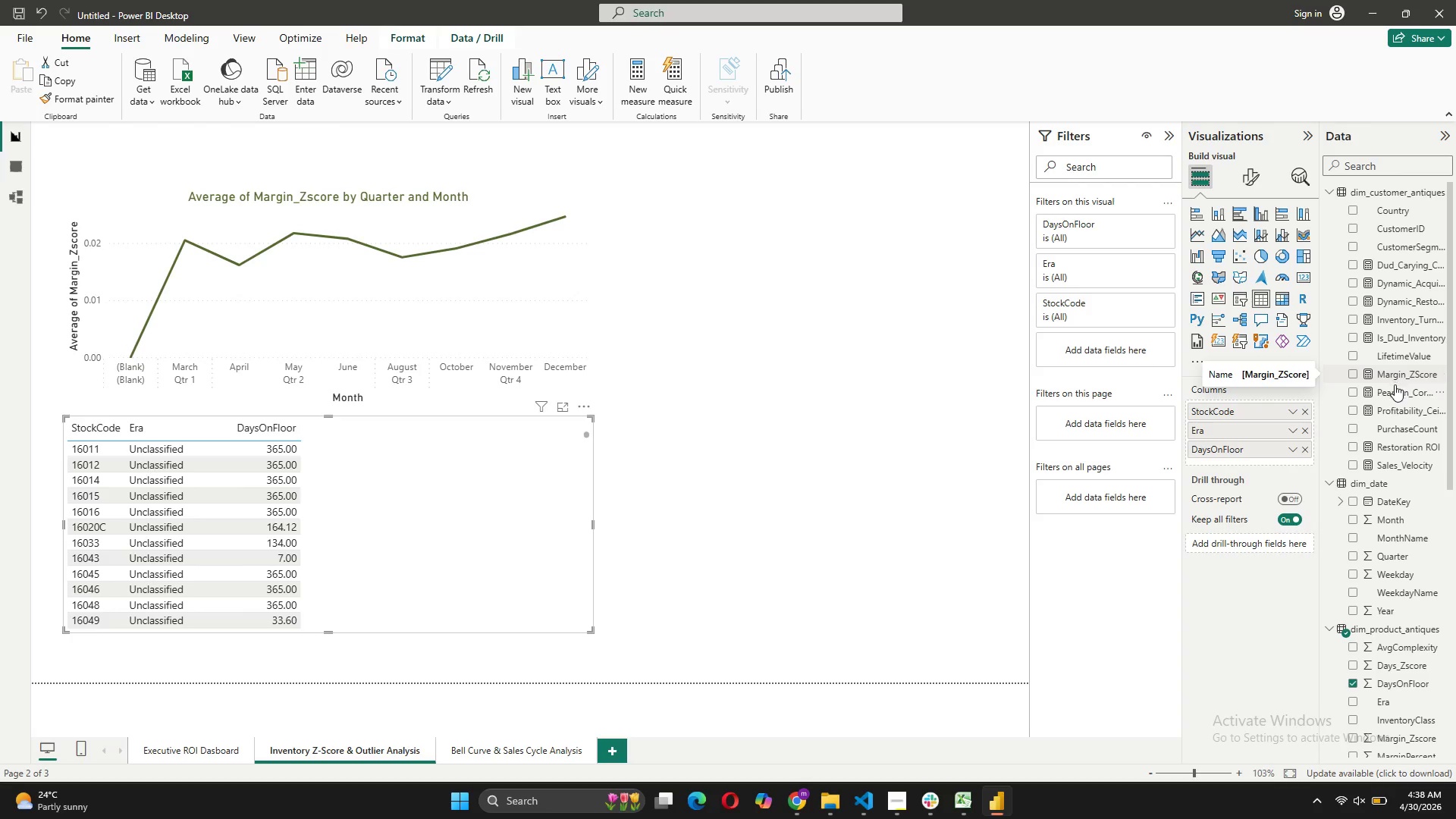 
left_click_drag(start_coordinate=[1400, 374], to_coordinate=[1410, 375])
 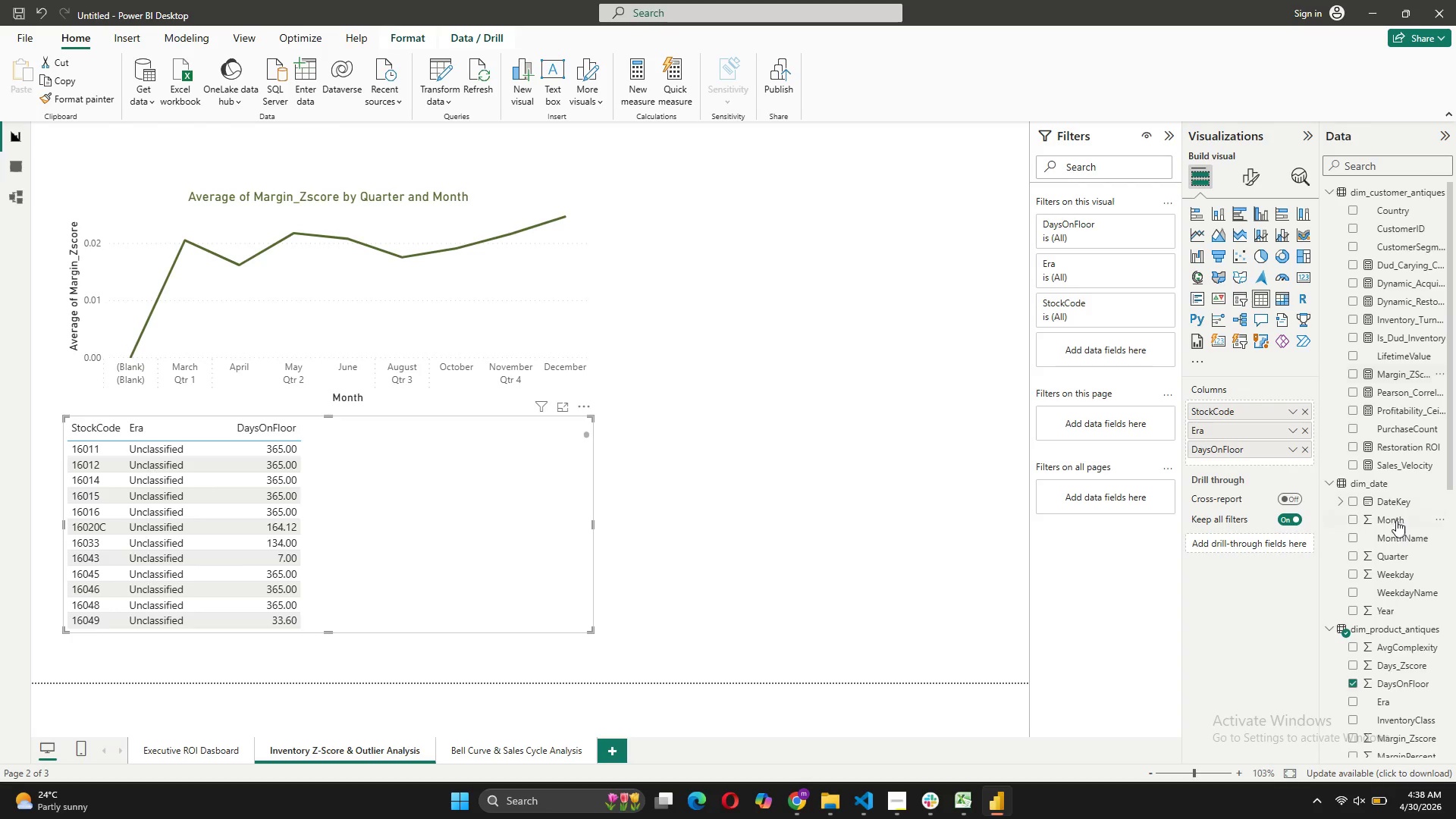 
scroll: coordinate [1396, 520], scroll_direction: down, amount: 5.0
 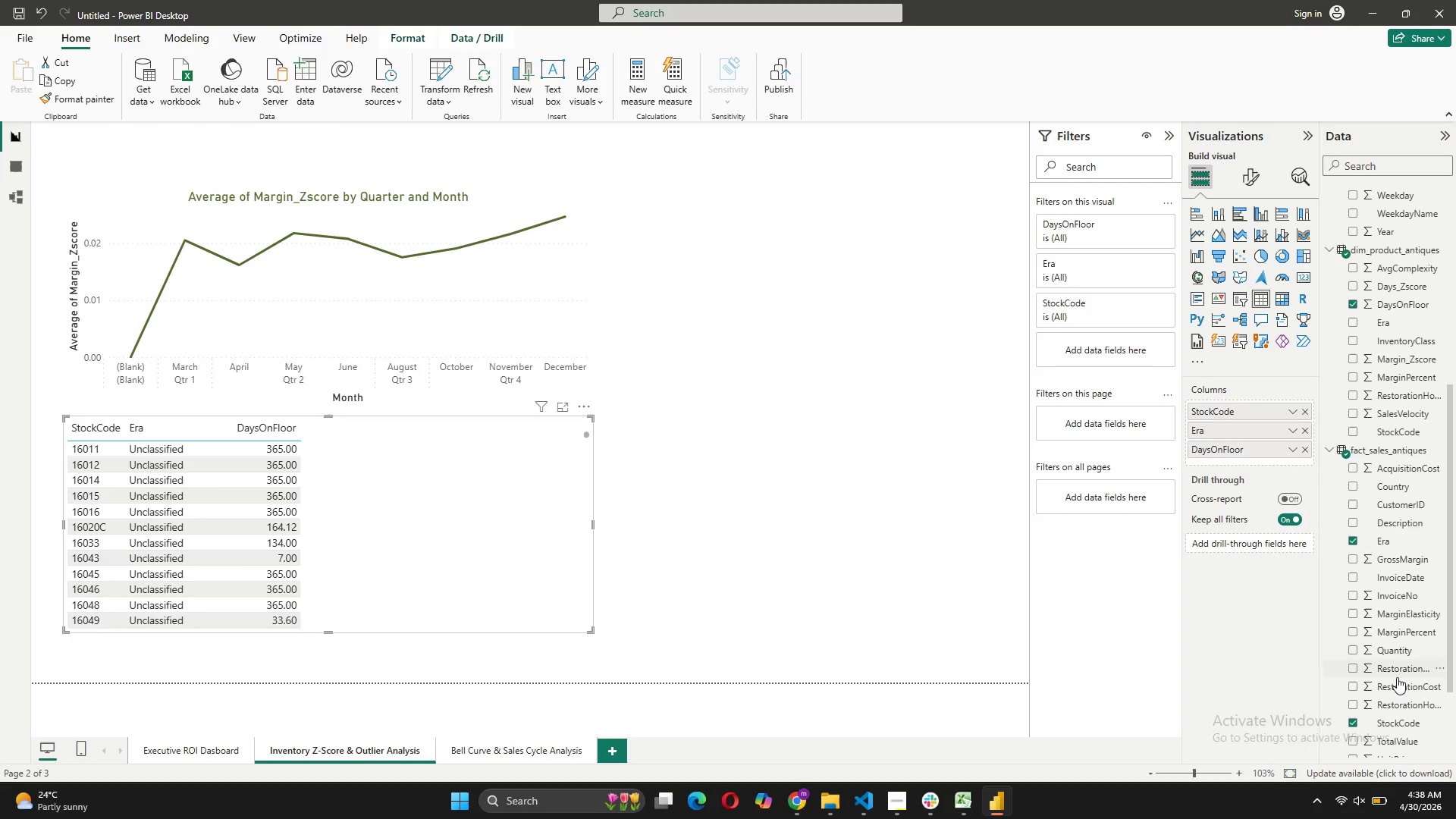 
left_click_drag(start_coordinate=[1392, 633], to_coordinate=[1263, 458])
 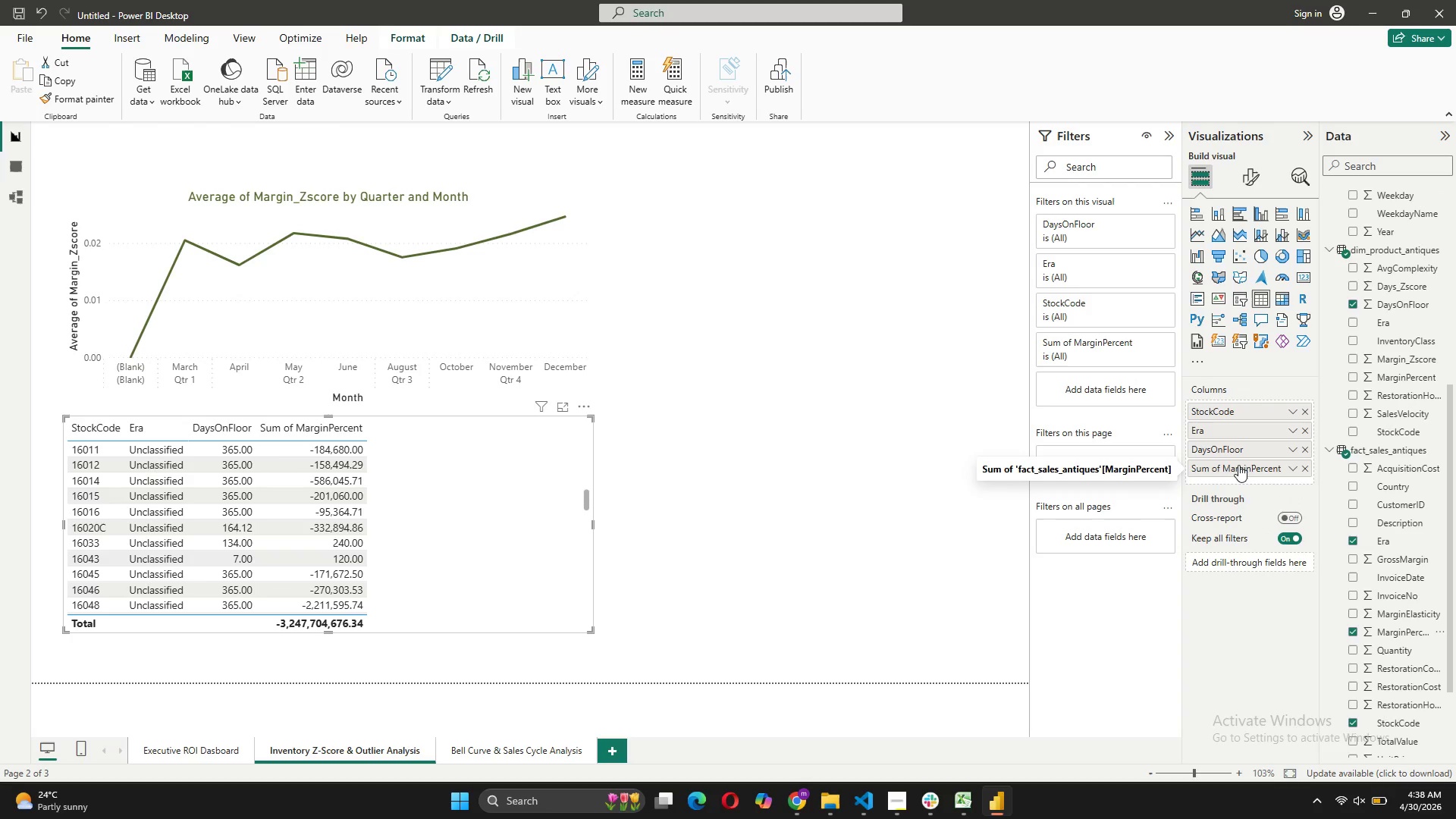 
left_click([1238, 465])
 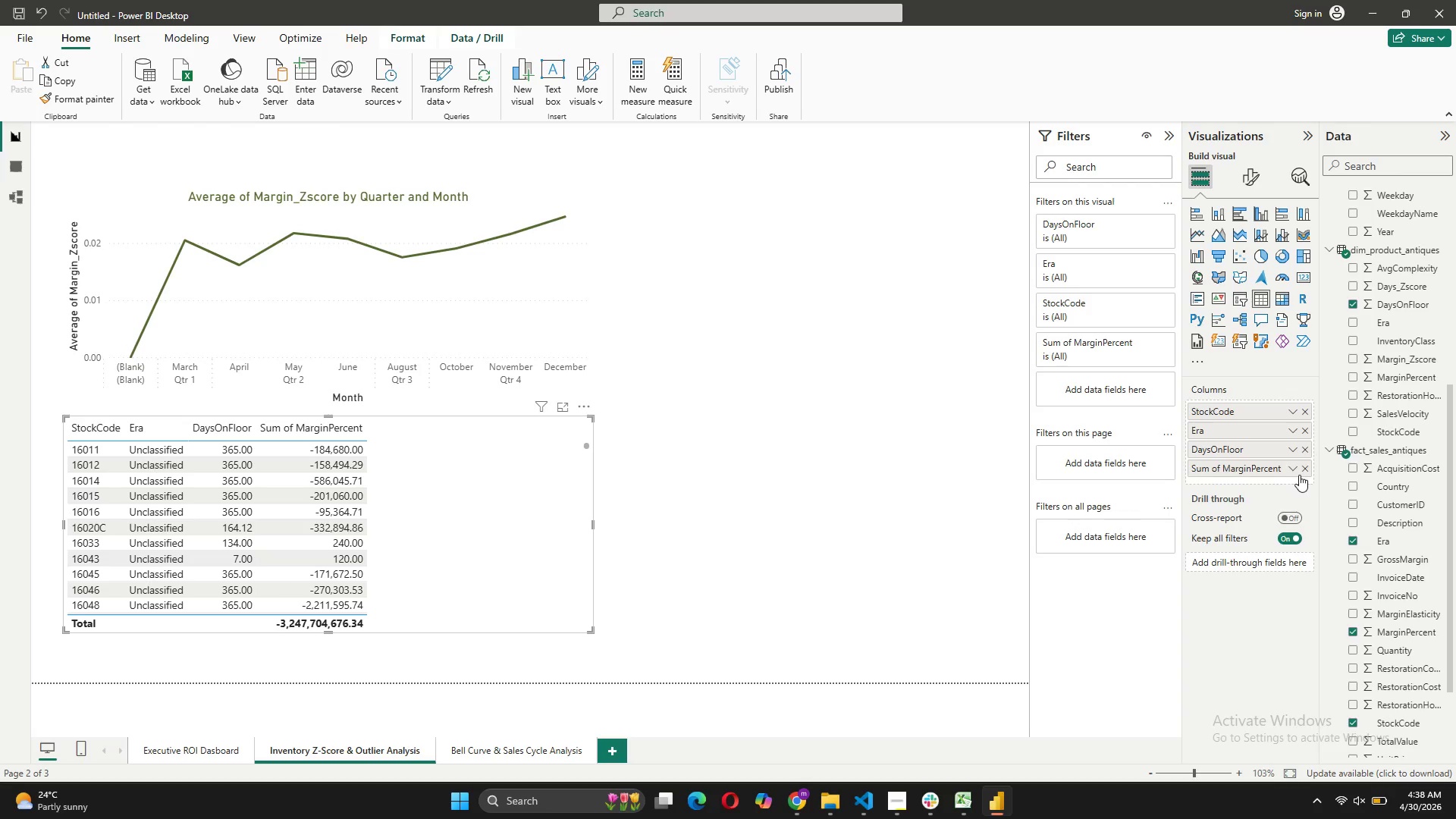 
left_click([1294, 465])
 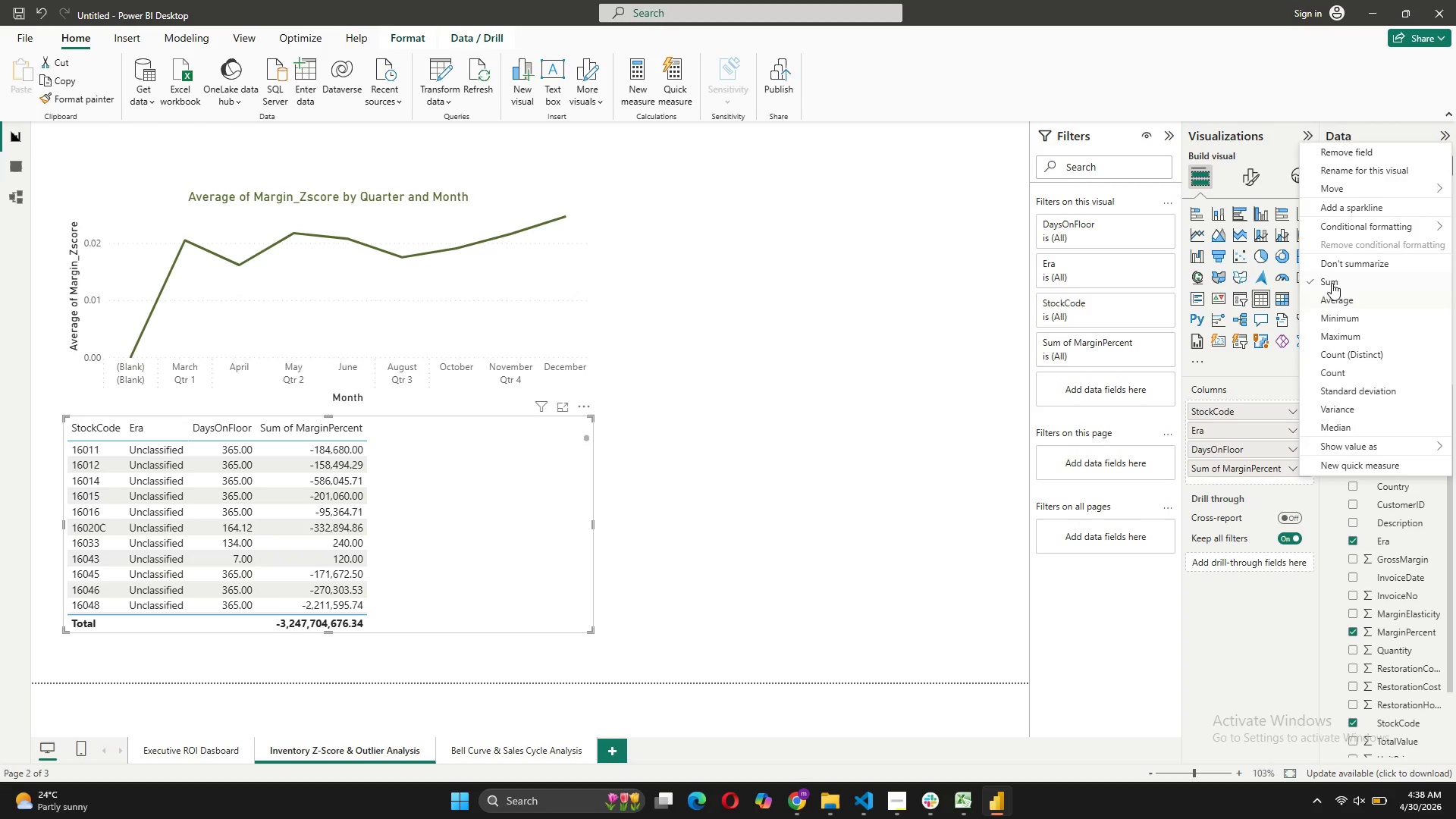 
left_click([1333, 268])
 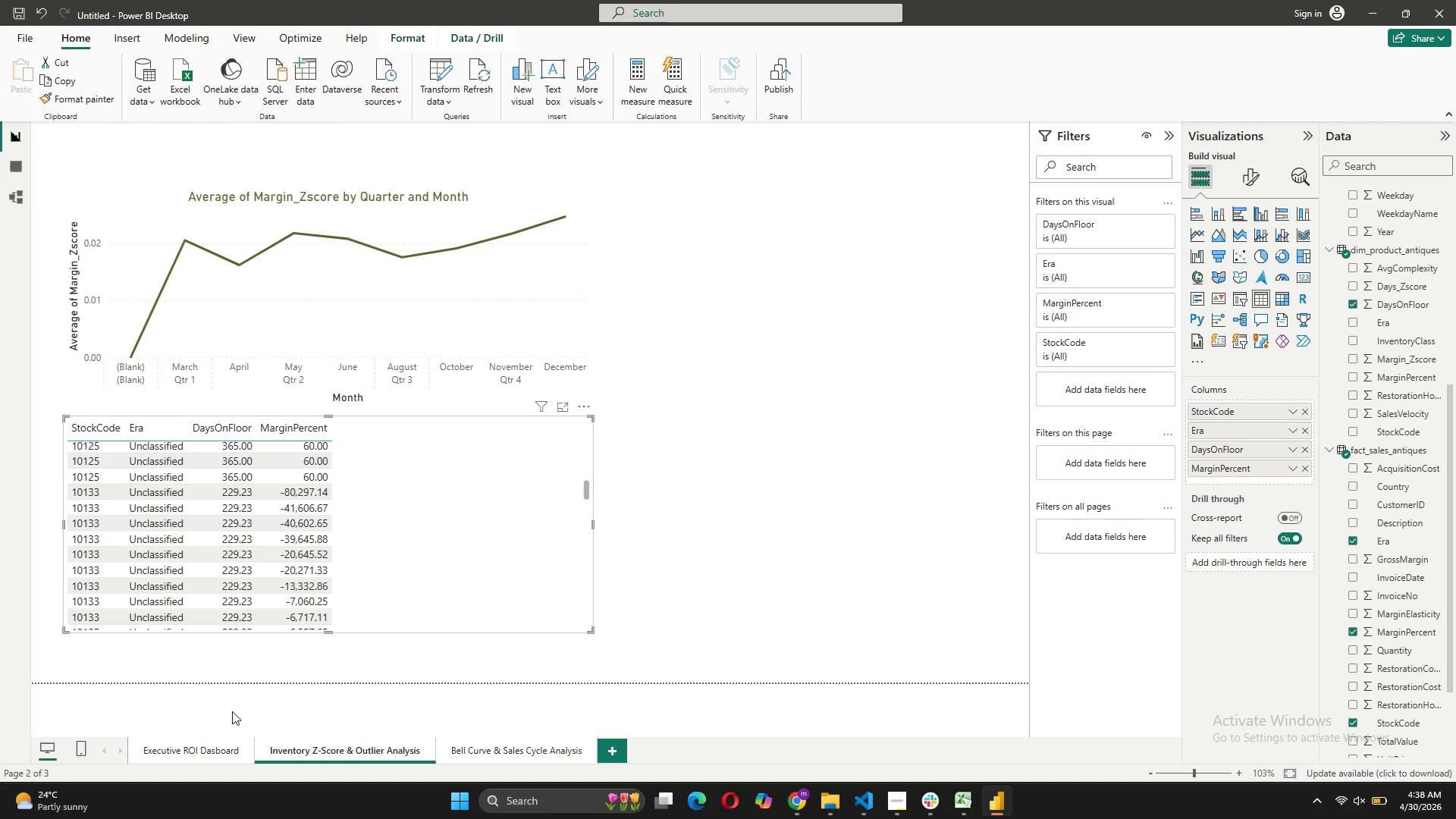 
scroll: coordinate [210, 589], scroll_direction: up, amount: 16.0
 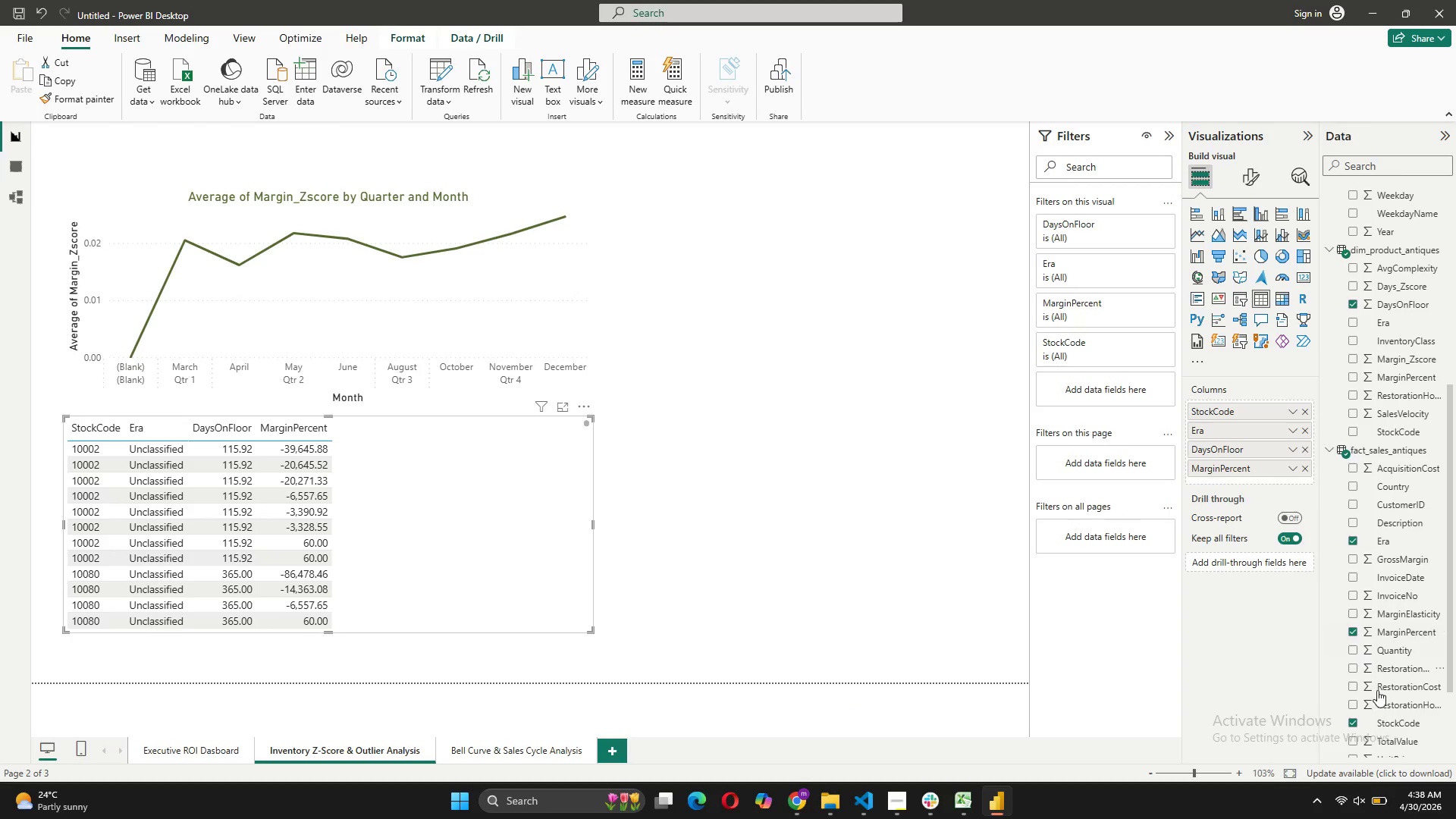 
wait(7.43)
 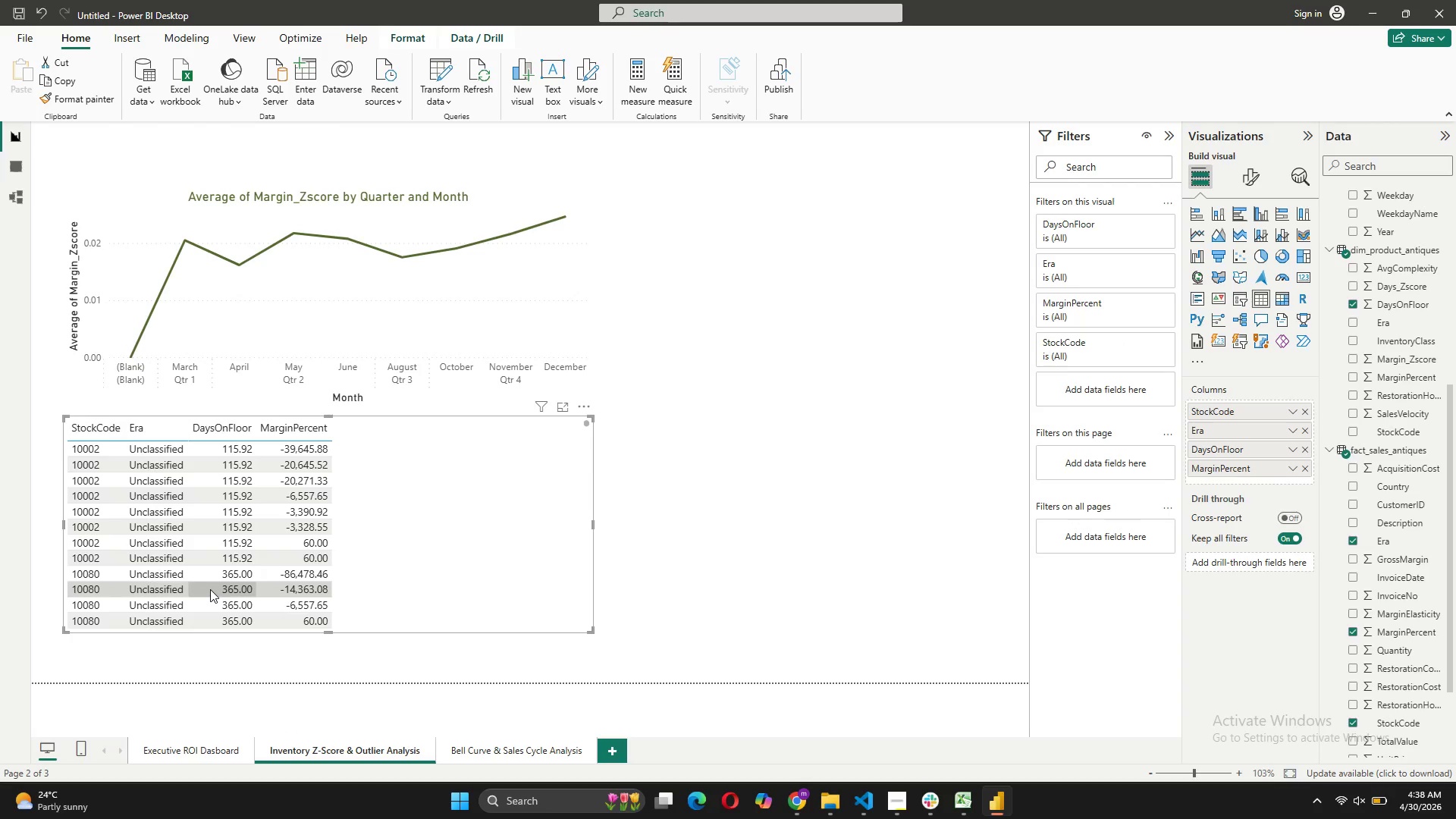 
left_click_drag(start_coordinate=[1395, 700], to_coordinate=[1253, 477])
 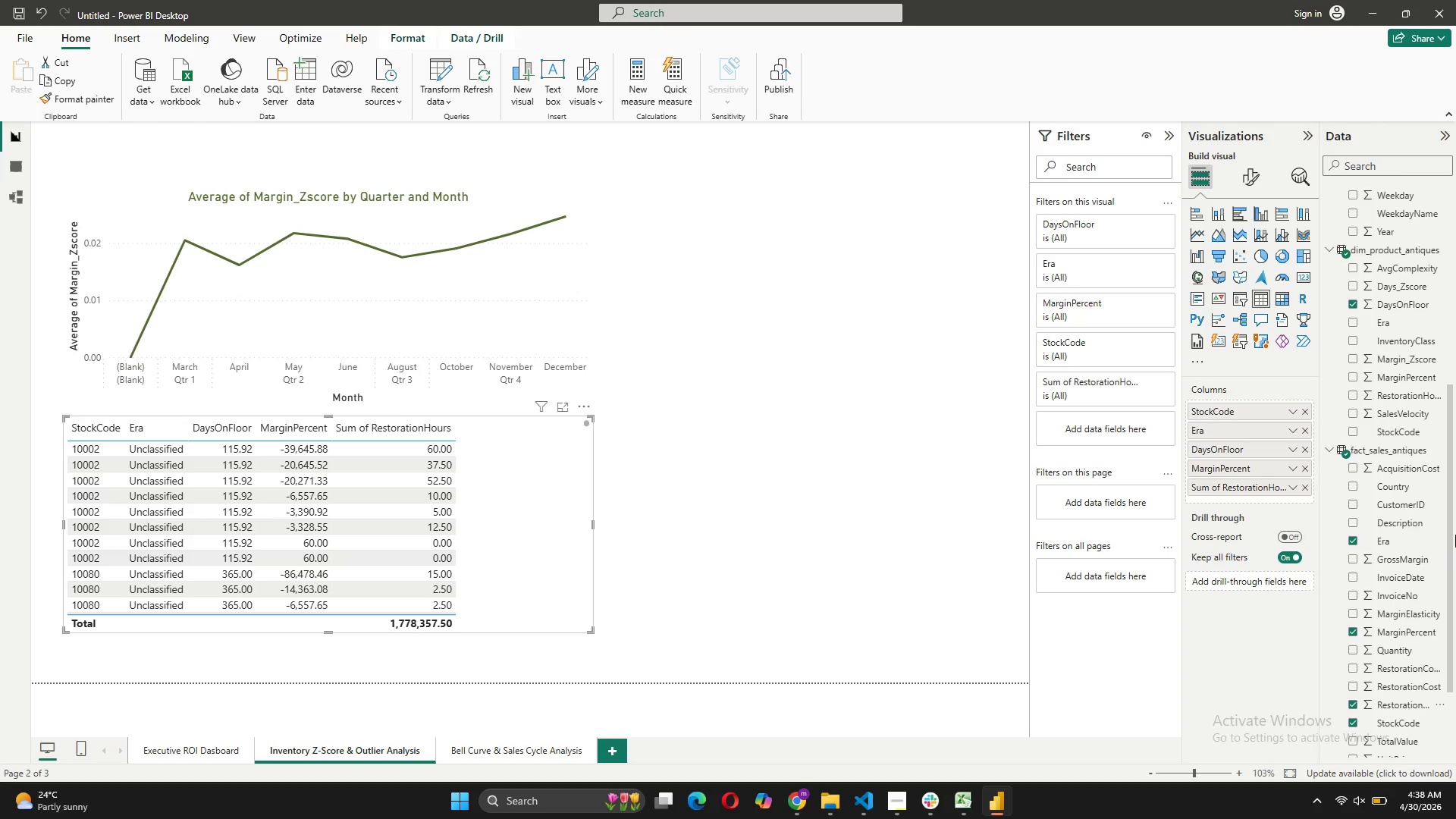 
wait(6.82)
 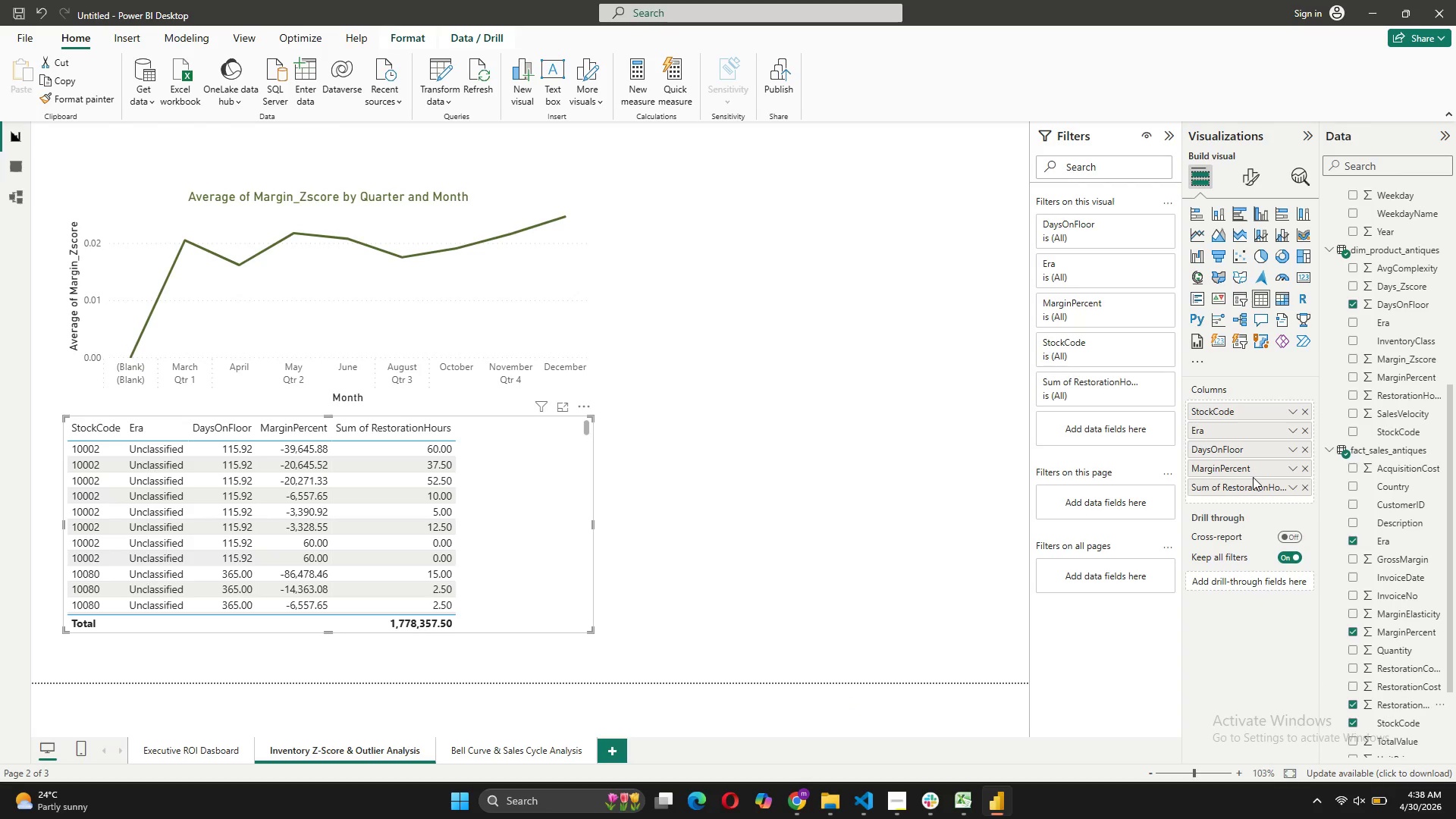 
mouse_move([1364, 672])
 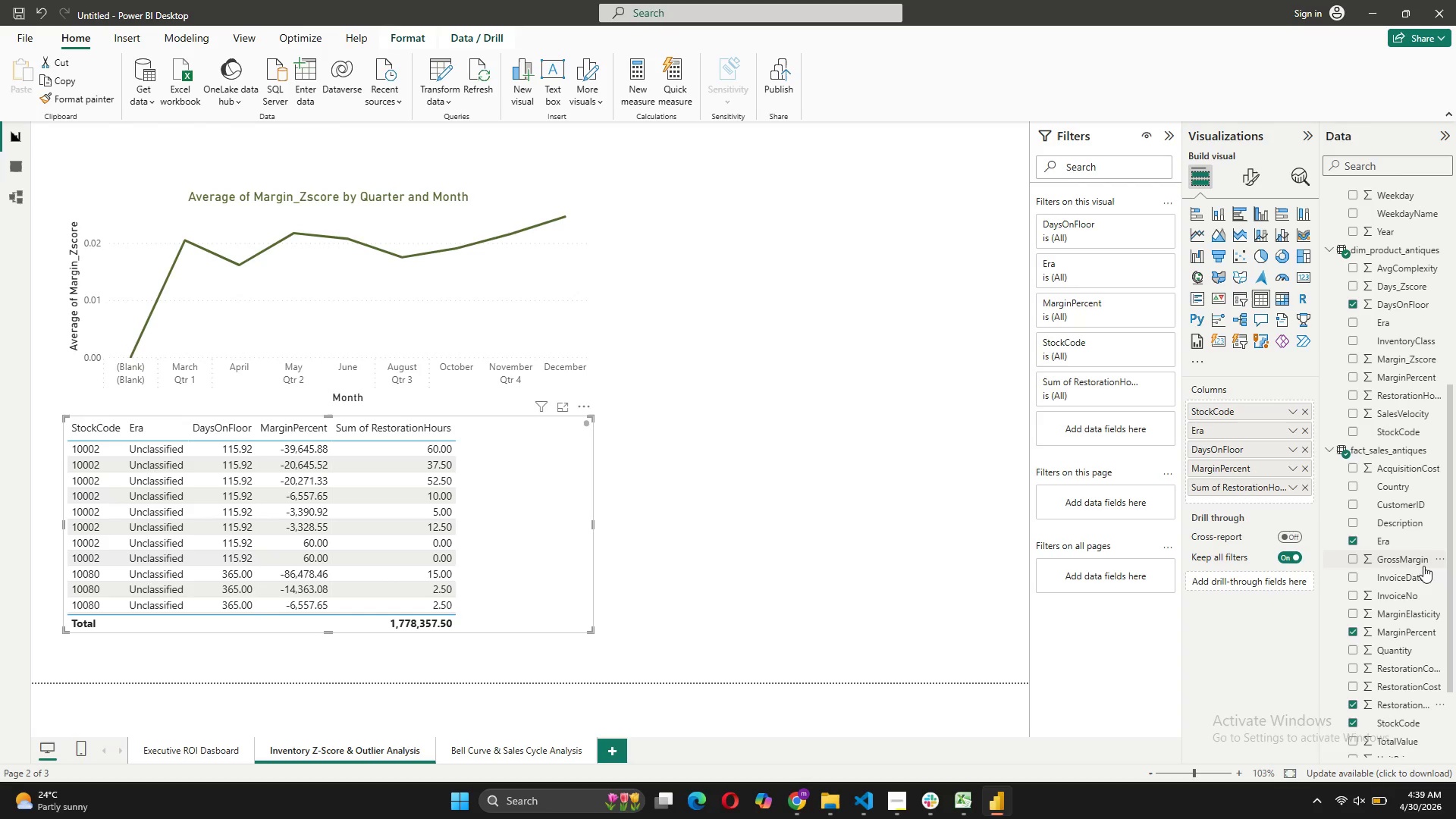 
scroll: coordinate [1423, 566], scroll_direction: up, amount: 6.0
 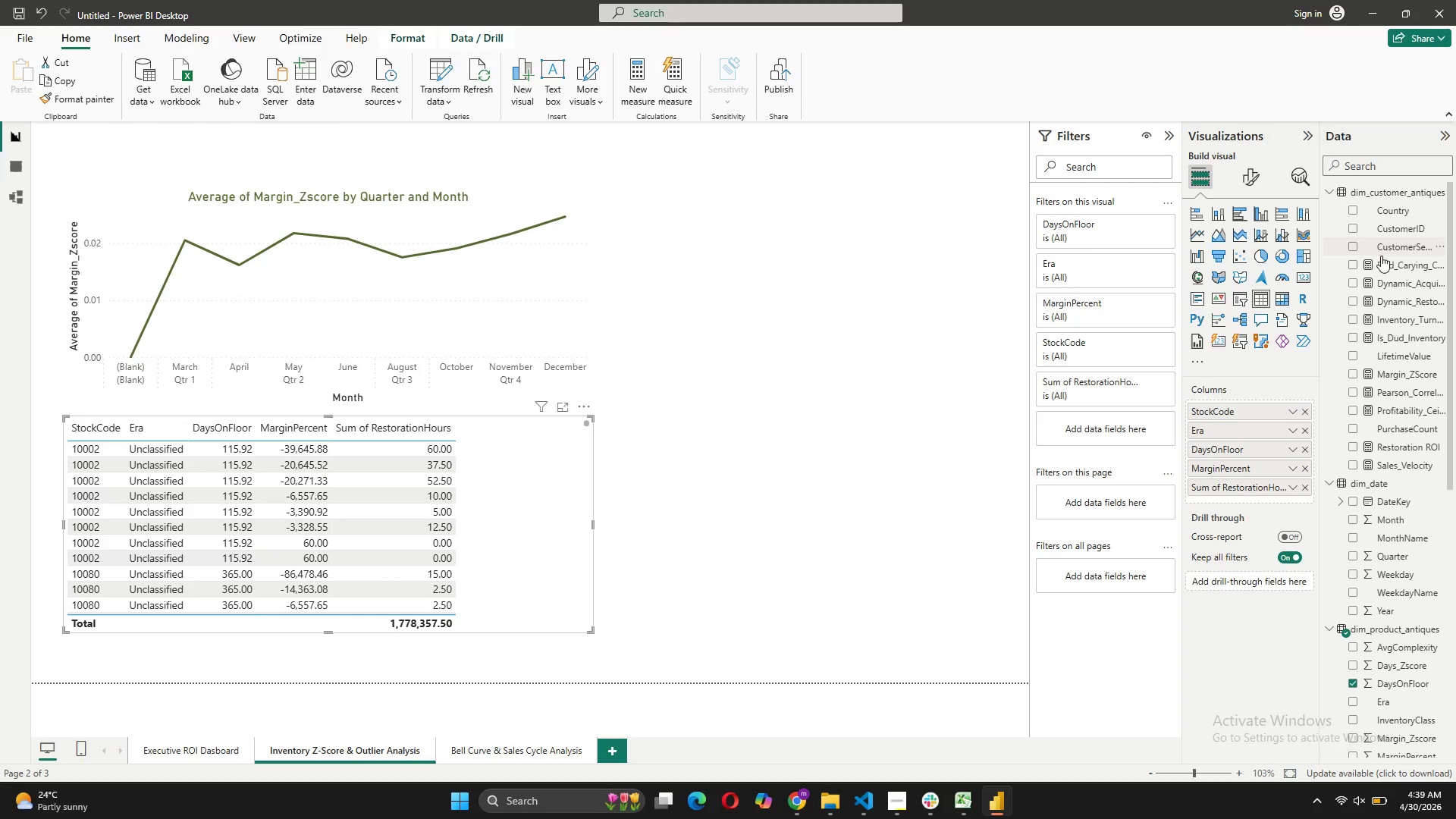 
wait(8.34)
 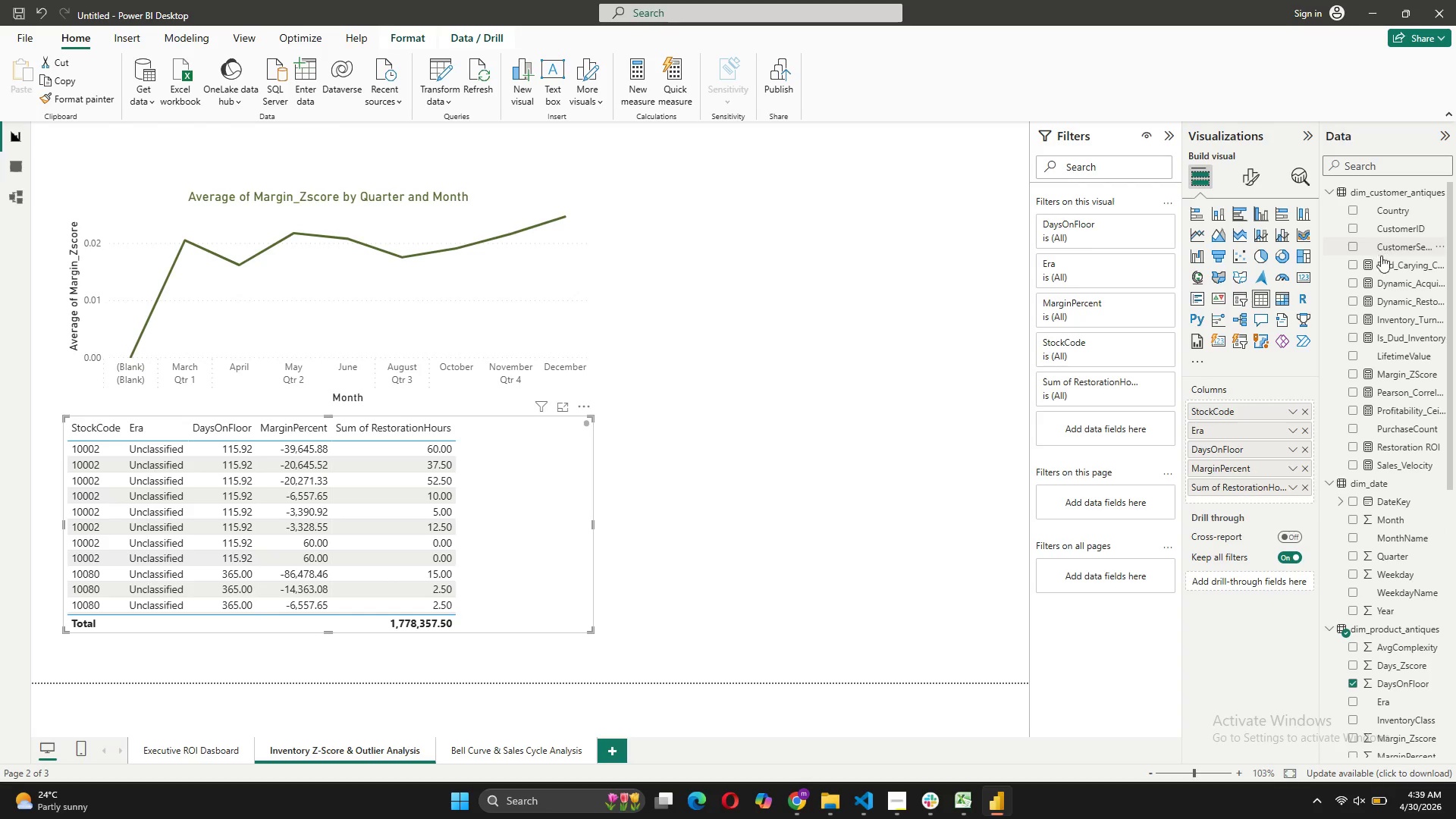 
left_click_drag(start_coordinate=[1425, 268], to_coordinate=[1269, 494])
 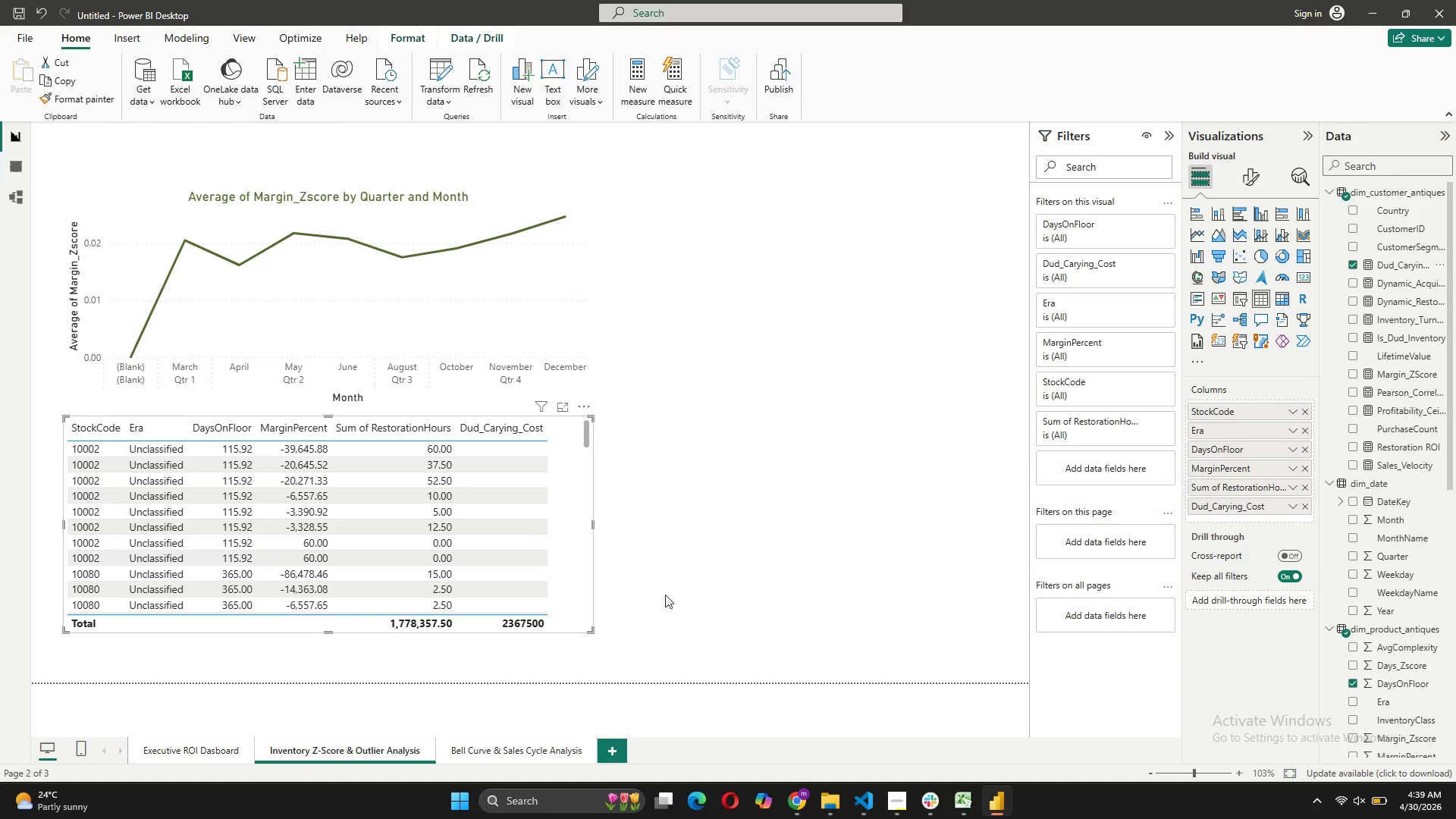 
scroll: coordinate [494, 510], scroll_direction: down, amount: 2.0
 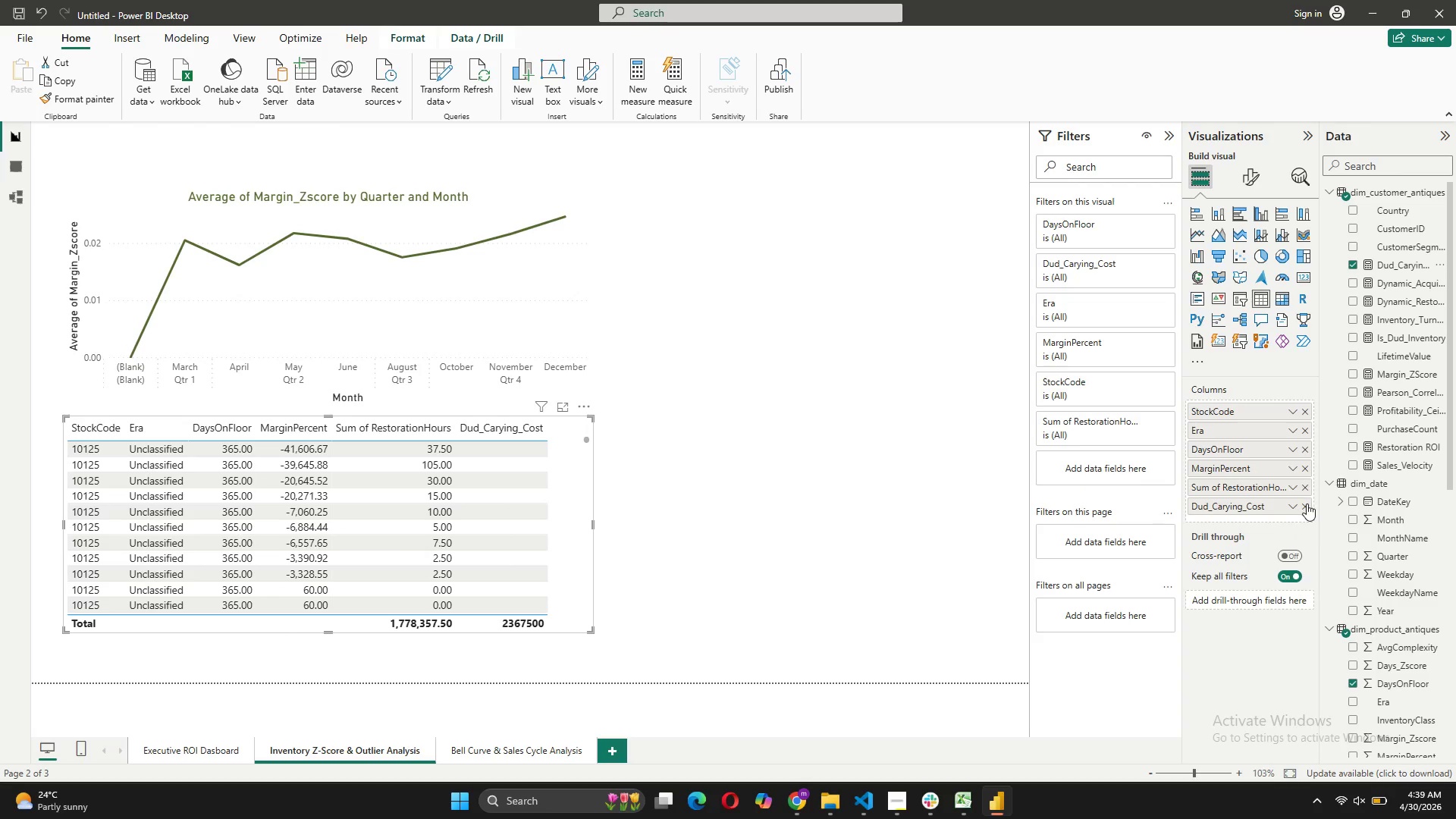 
left_click([1305, 507])
 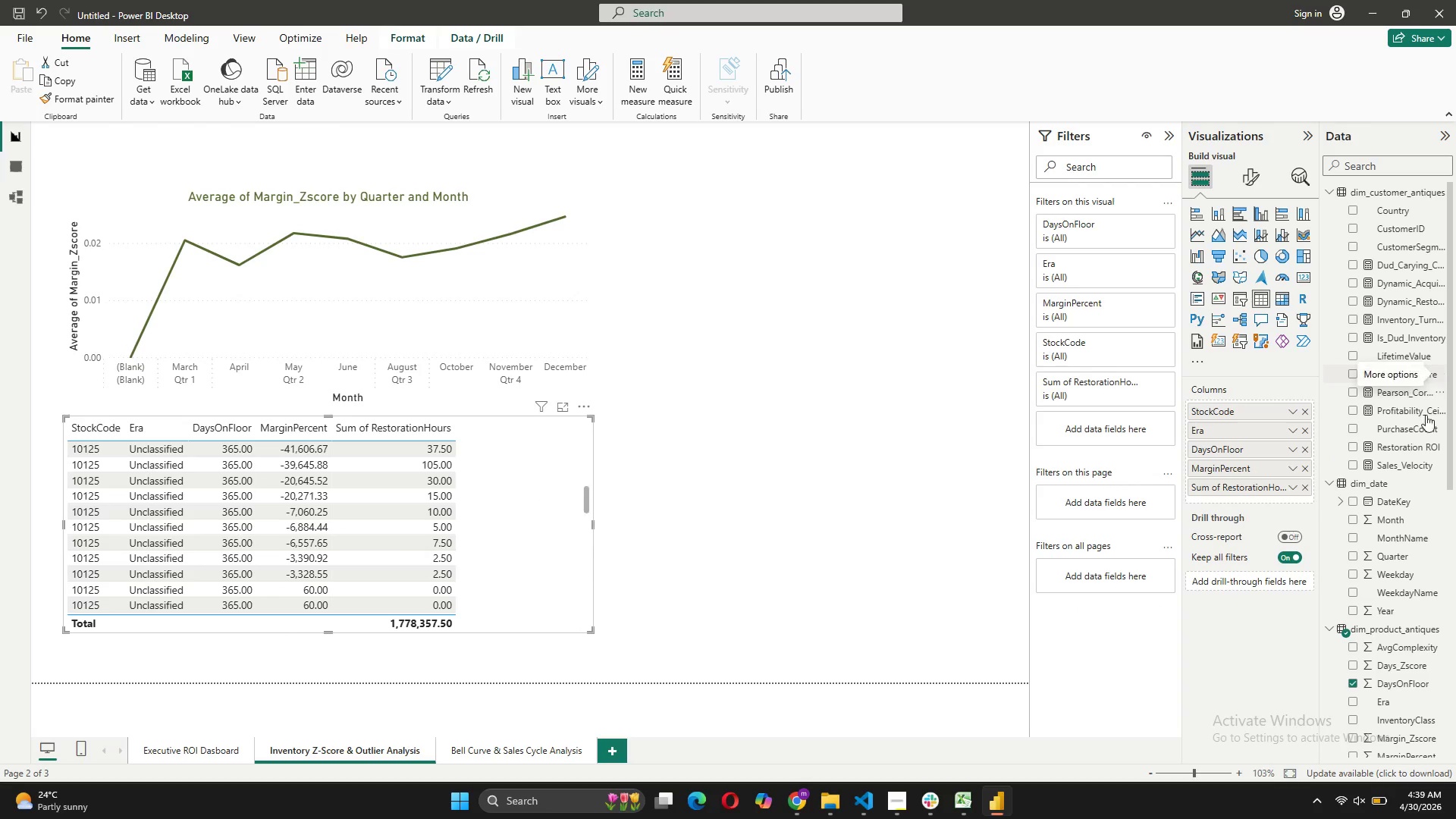 
mouse_move([1393, 337])
 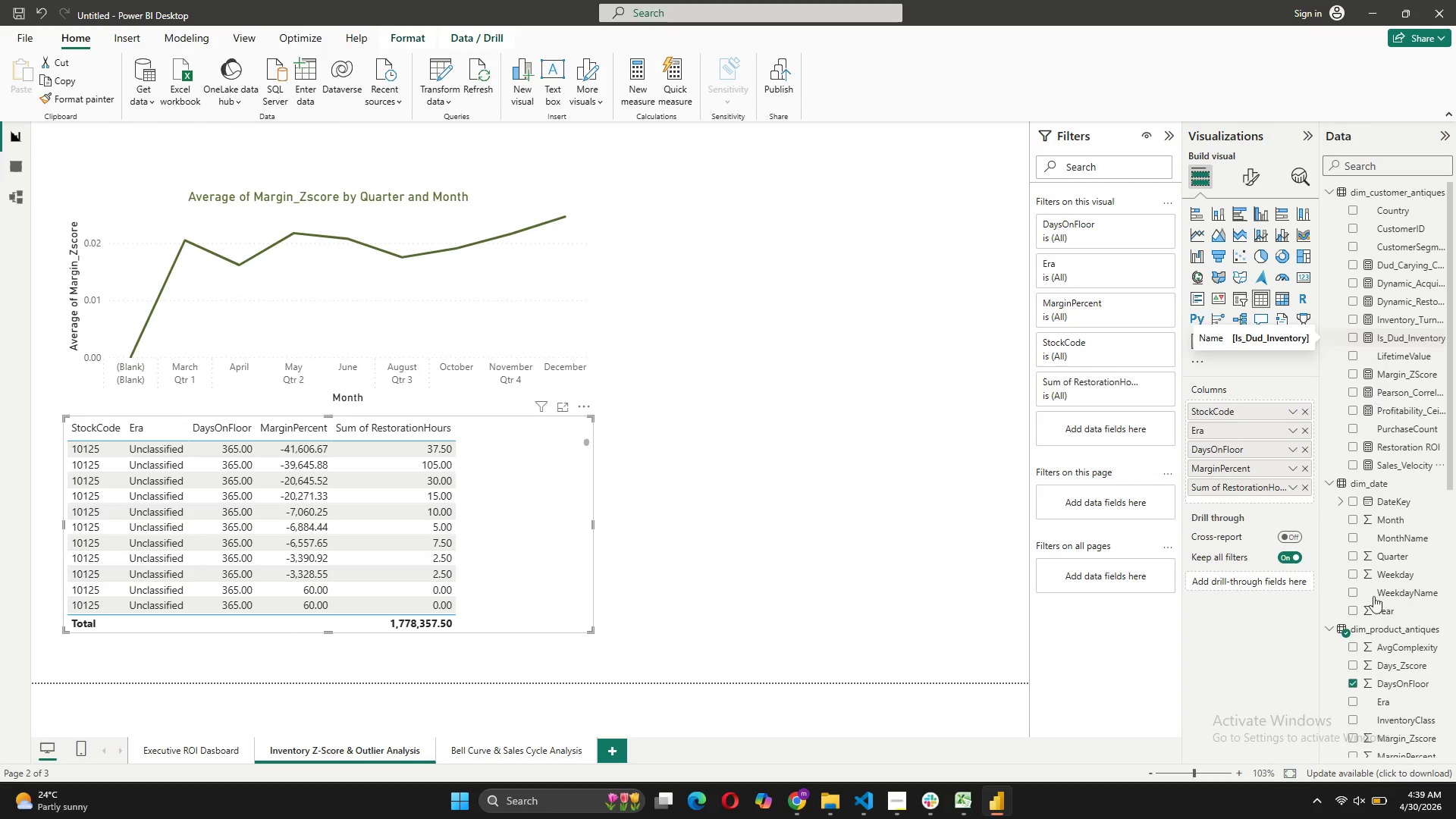 
mouse_move([1357, 651])
 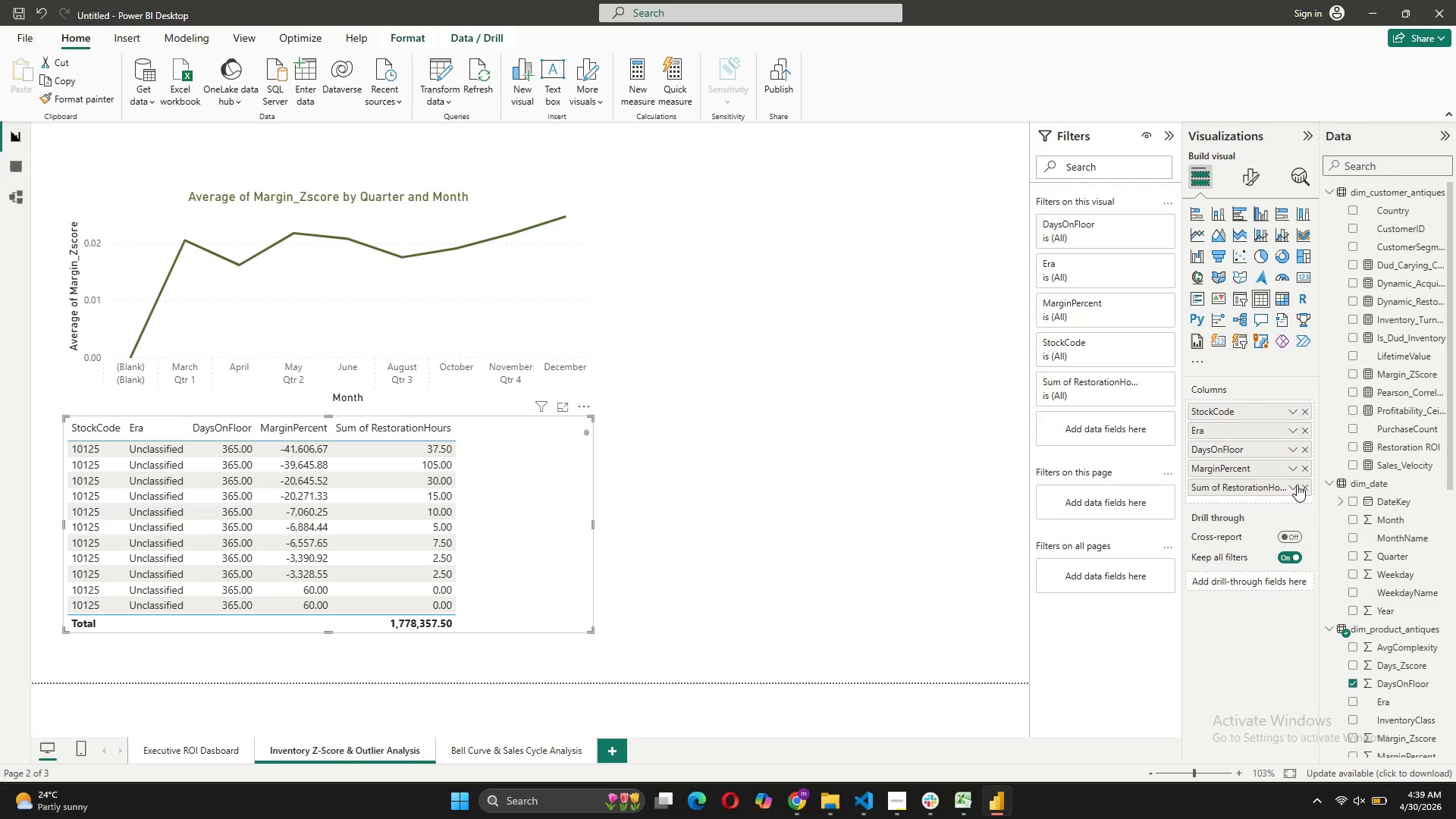 
left_click([1296, 486])
 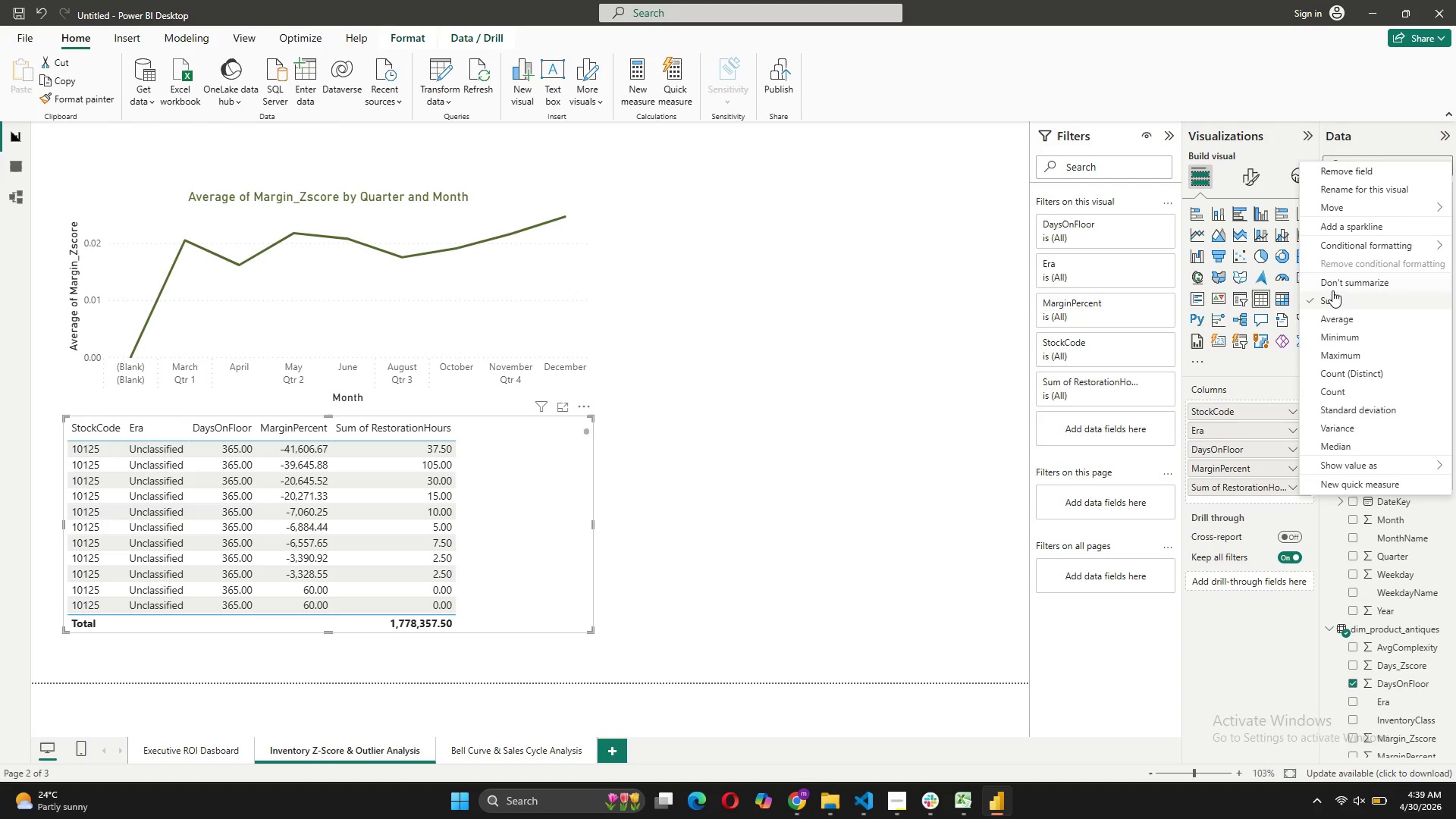 
left_click([1333, 284])
 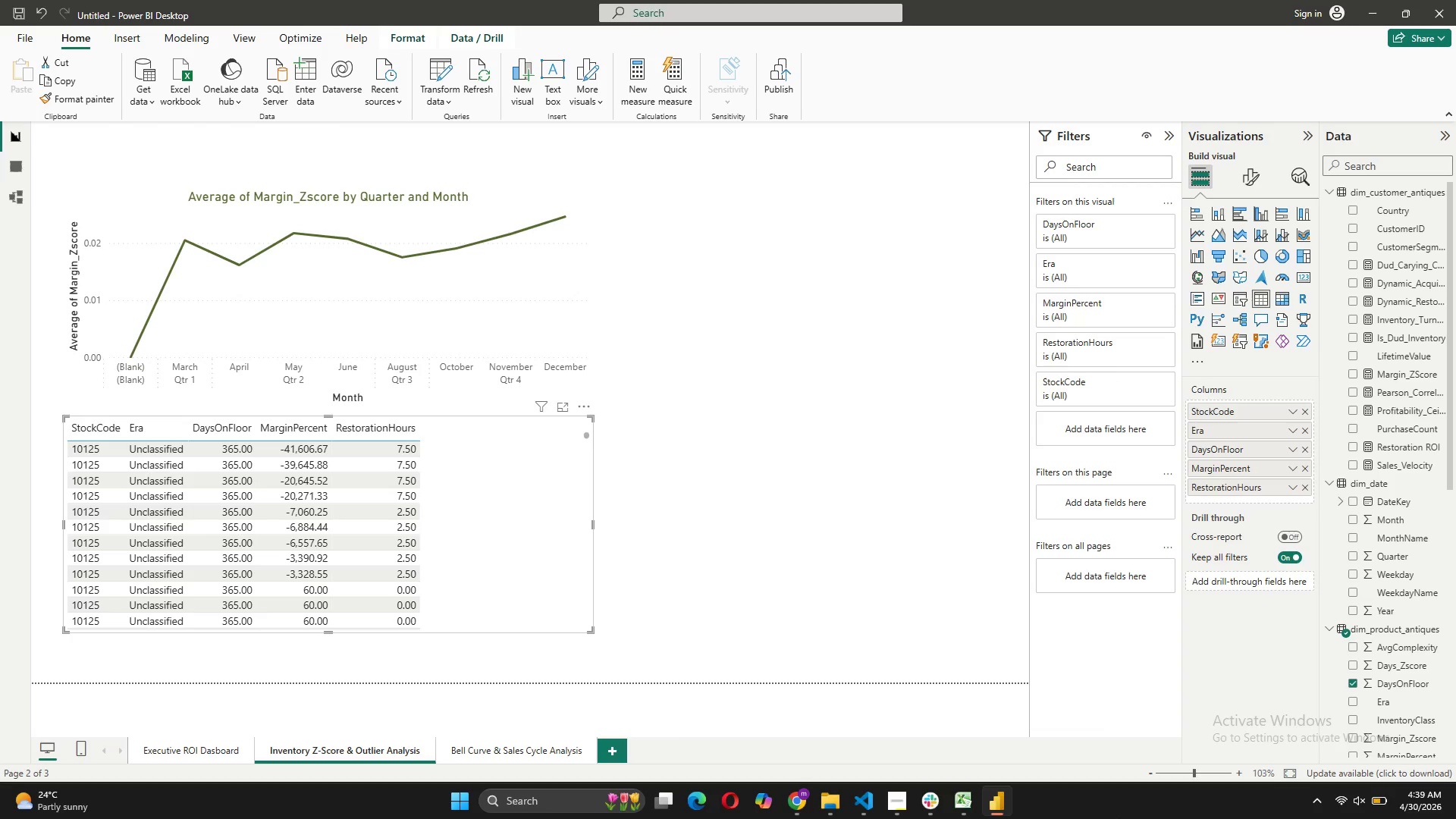 
wait(5.52)
 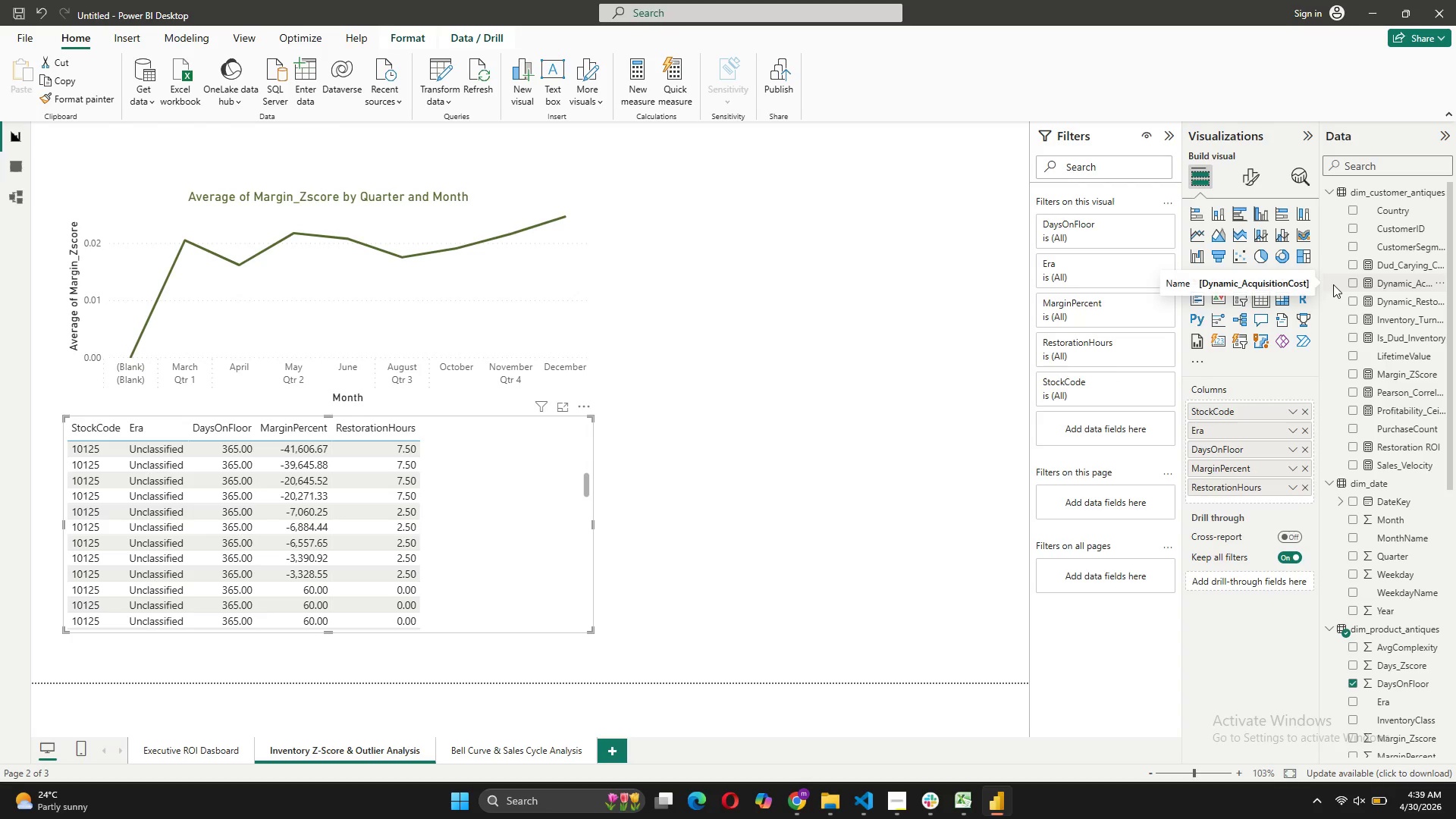 
scroll: coordinate [1397, 708], scroll_direction: down, amount: 10.0
 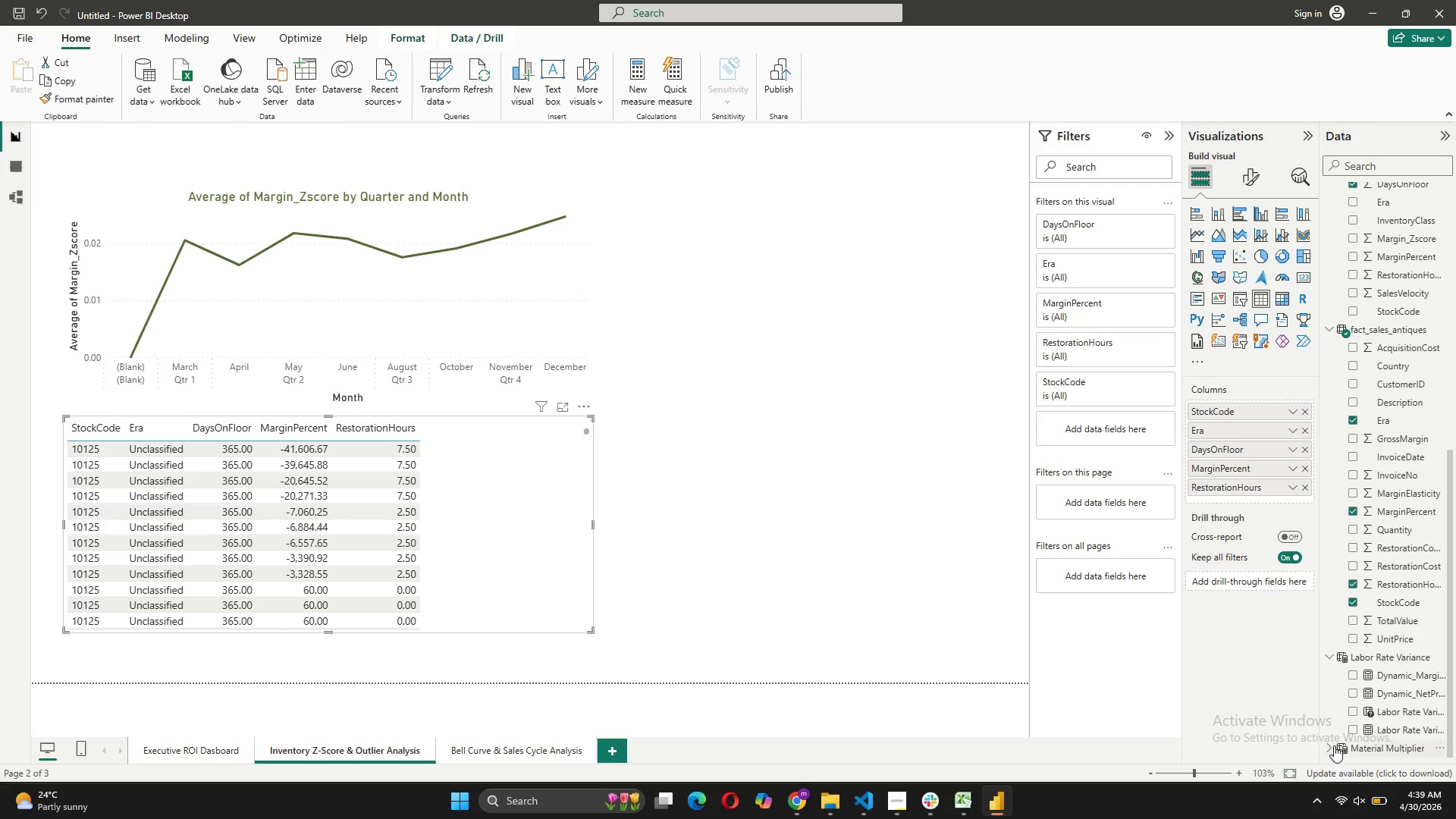 
left_click([1326, 748])
 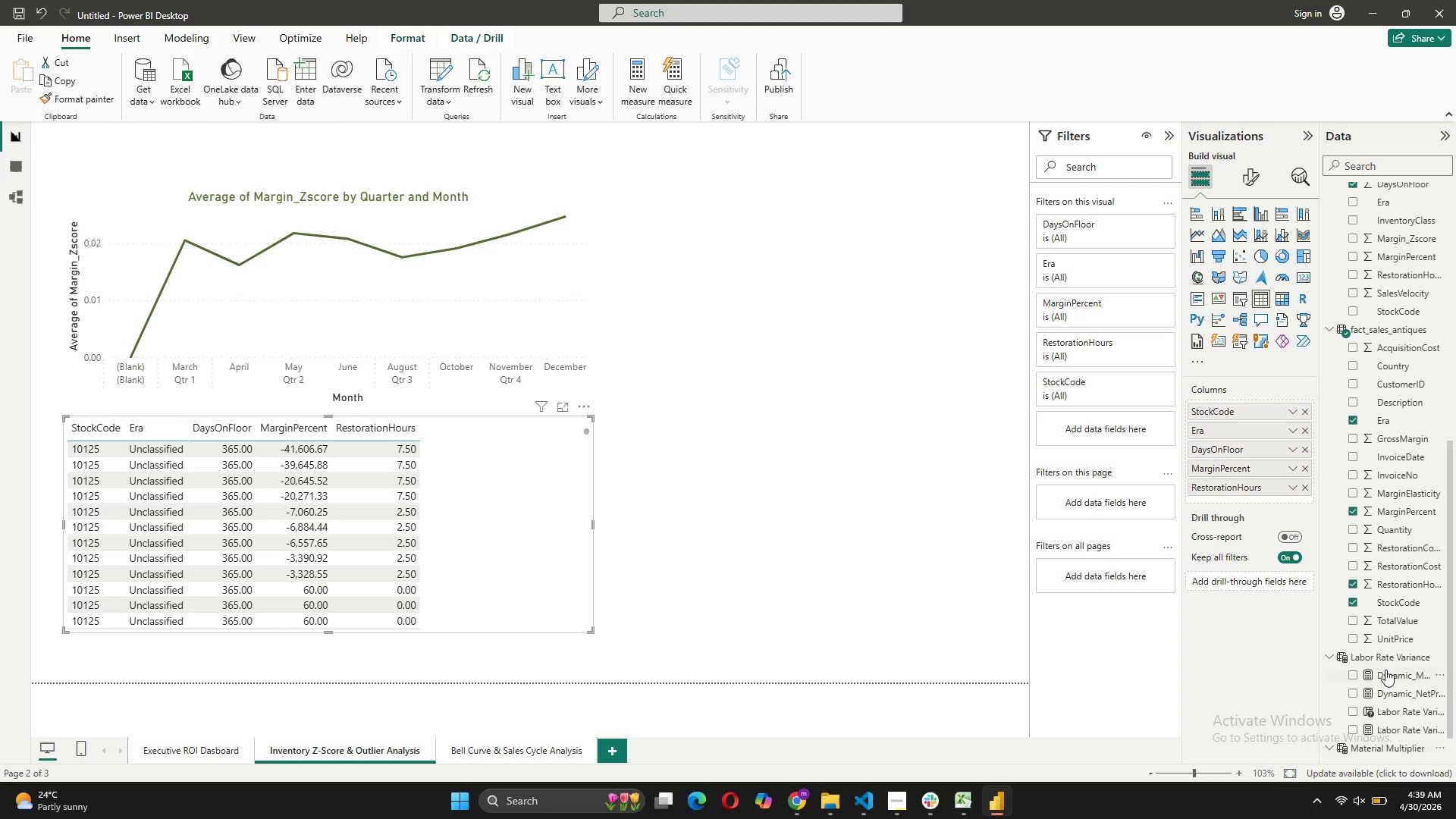 
scroll: coordinate [1385, 670], scroll_direction: down, amount: 3.0
 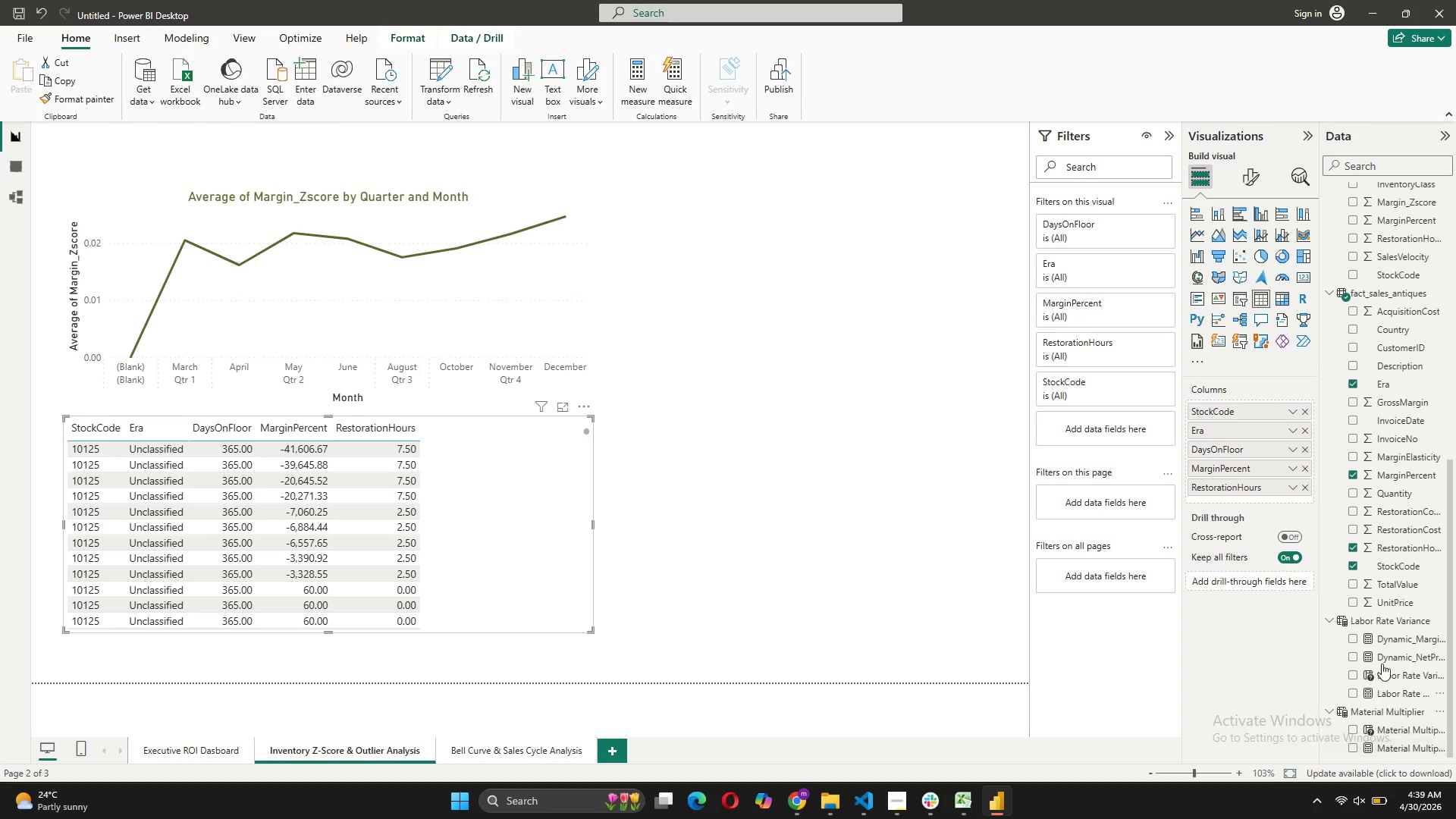 
scroll: coordinate [1382, 660], scroll_direction: up, amount: 4.0
 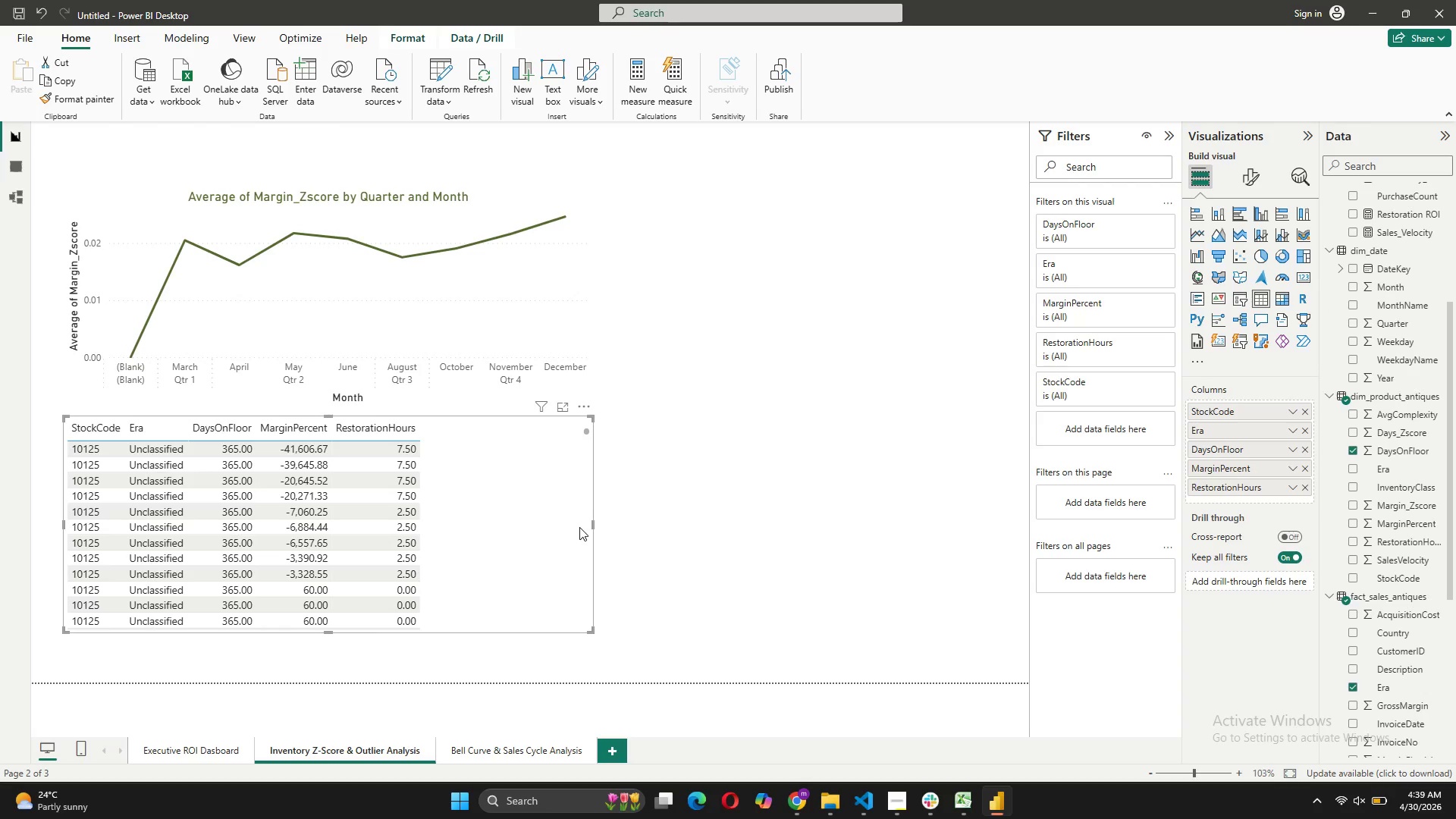 
left_click_drag(start_coordinate=[593, 522], to_coordinate=[435, 549])
 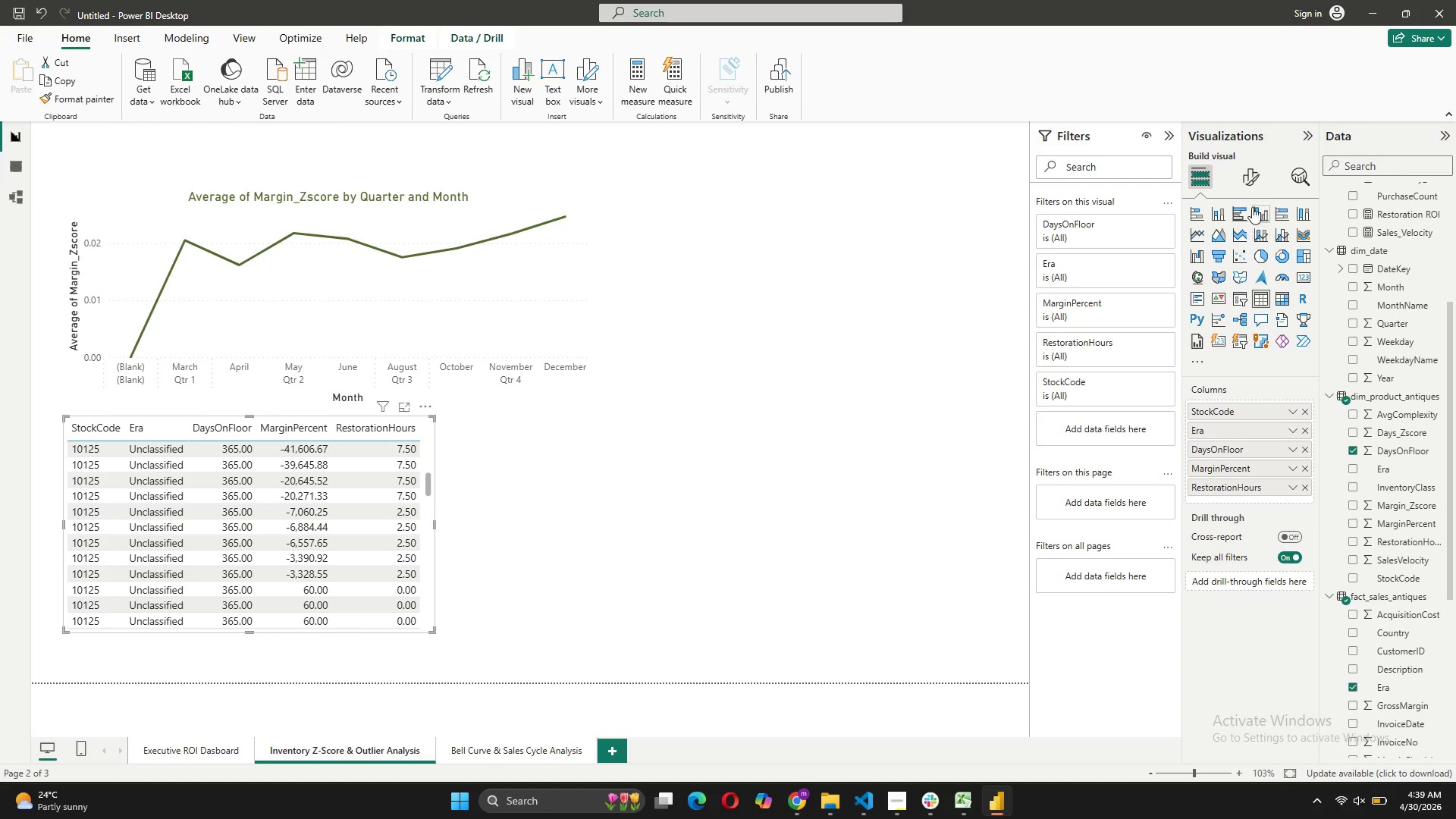 
left_click([1249, 182])
 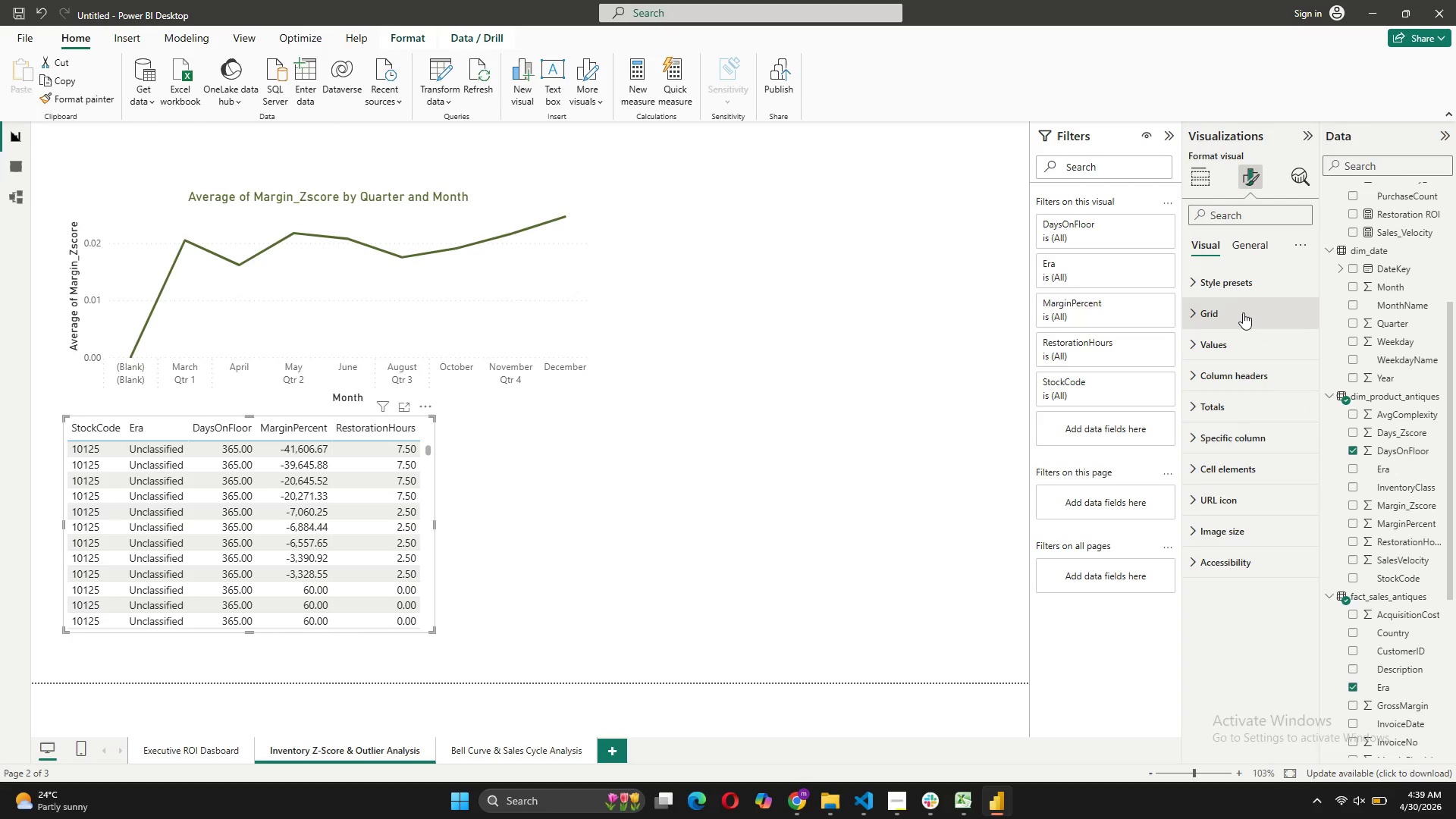 
left_click([1240, 290])
 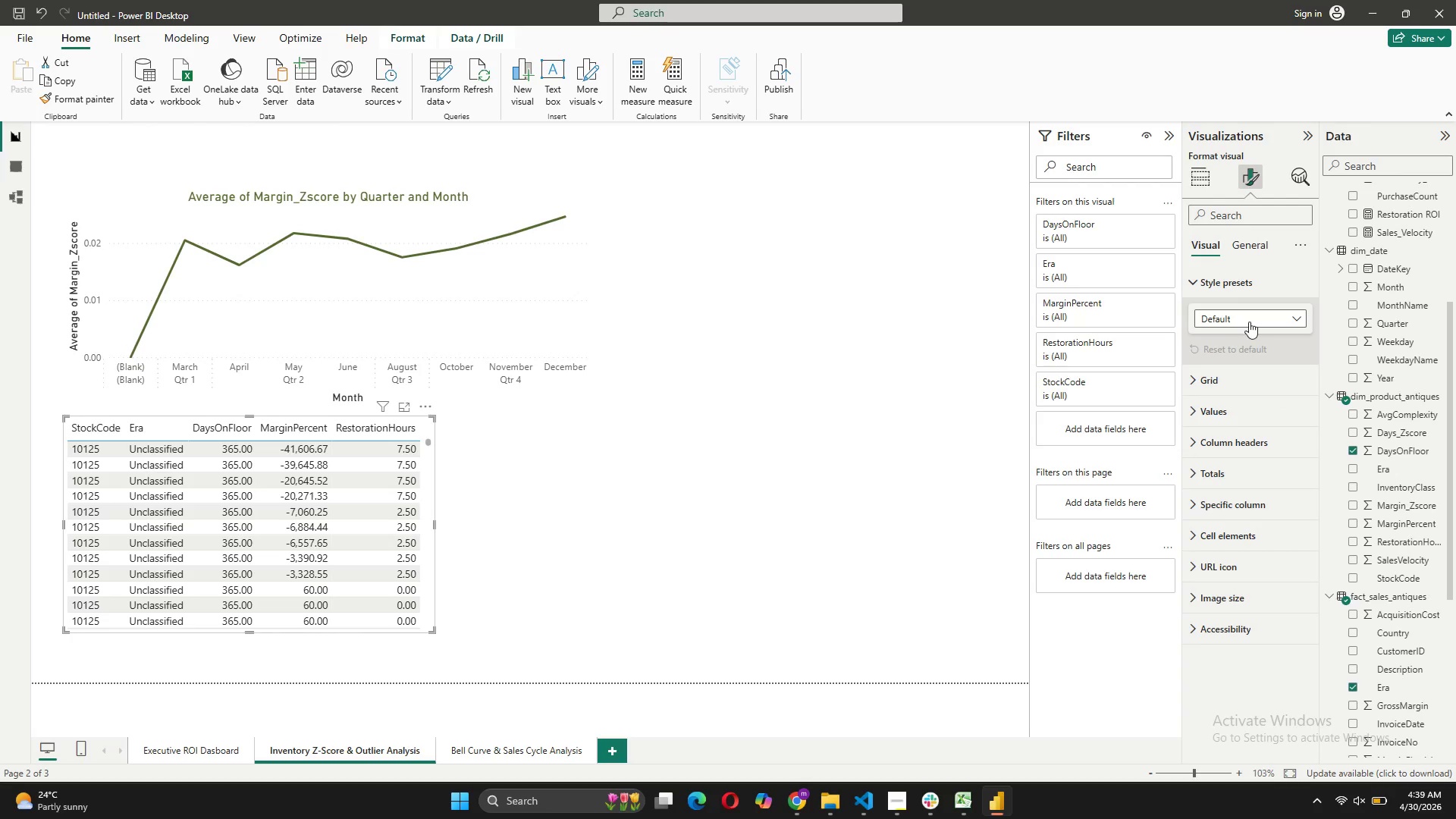 
left_click([1249, 322])
 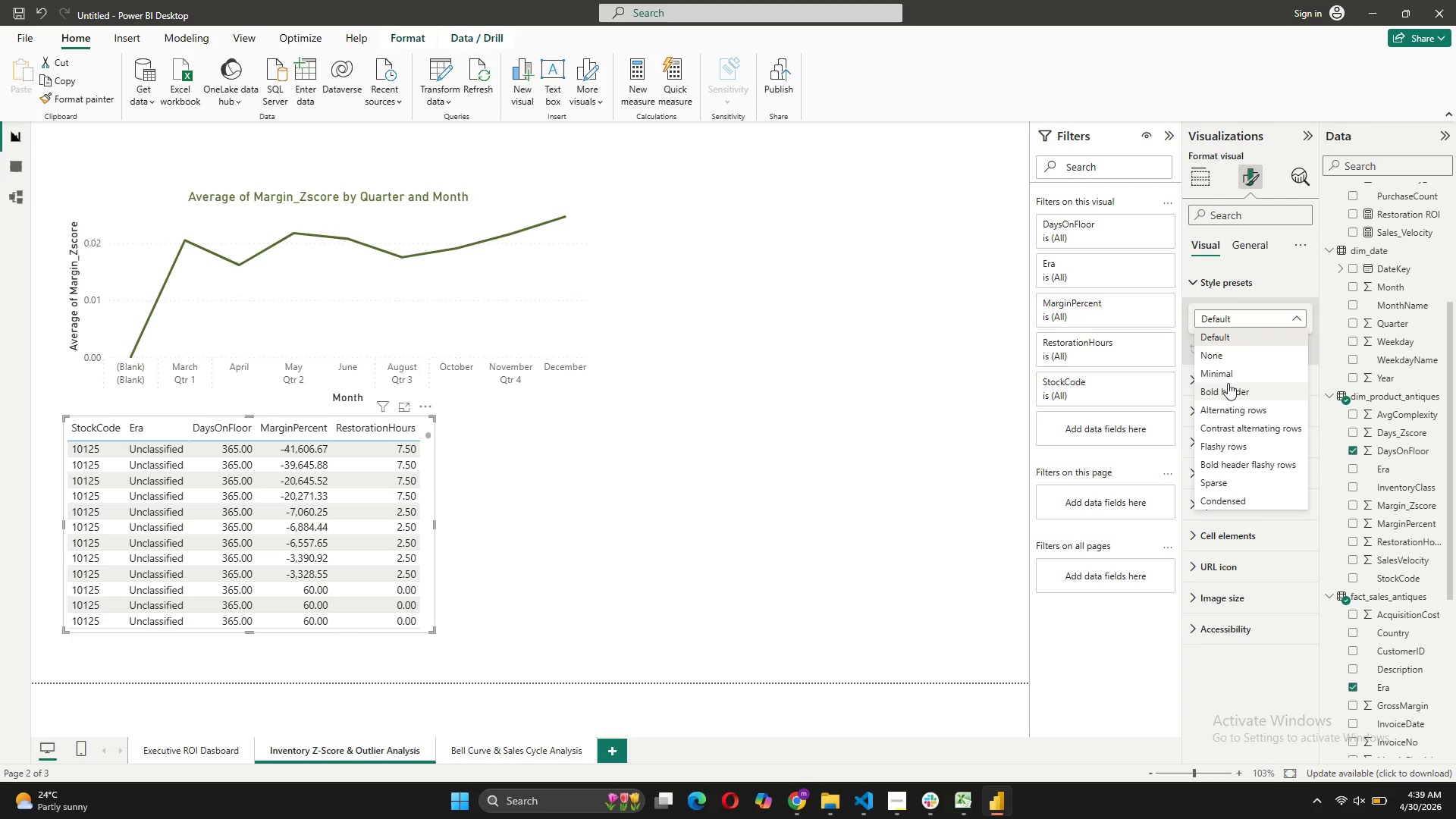 
left_click([1228, 376])
 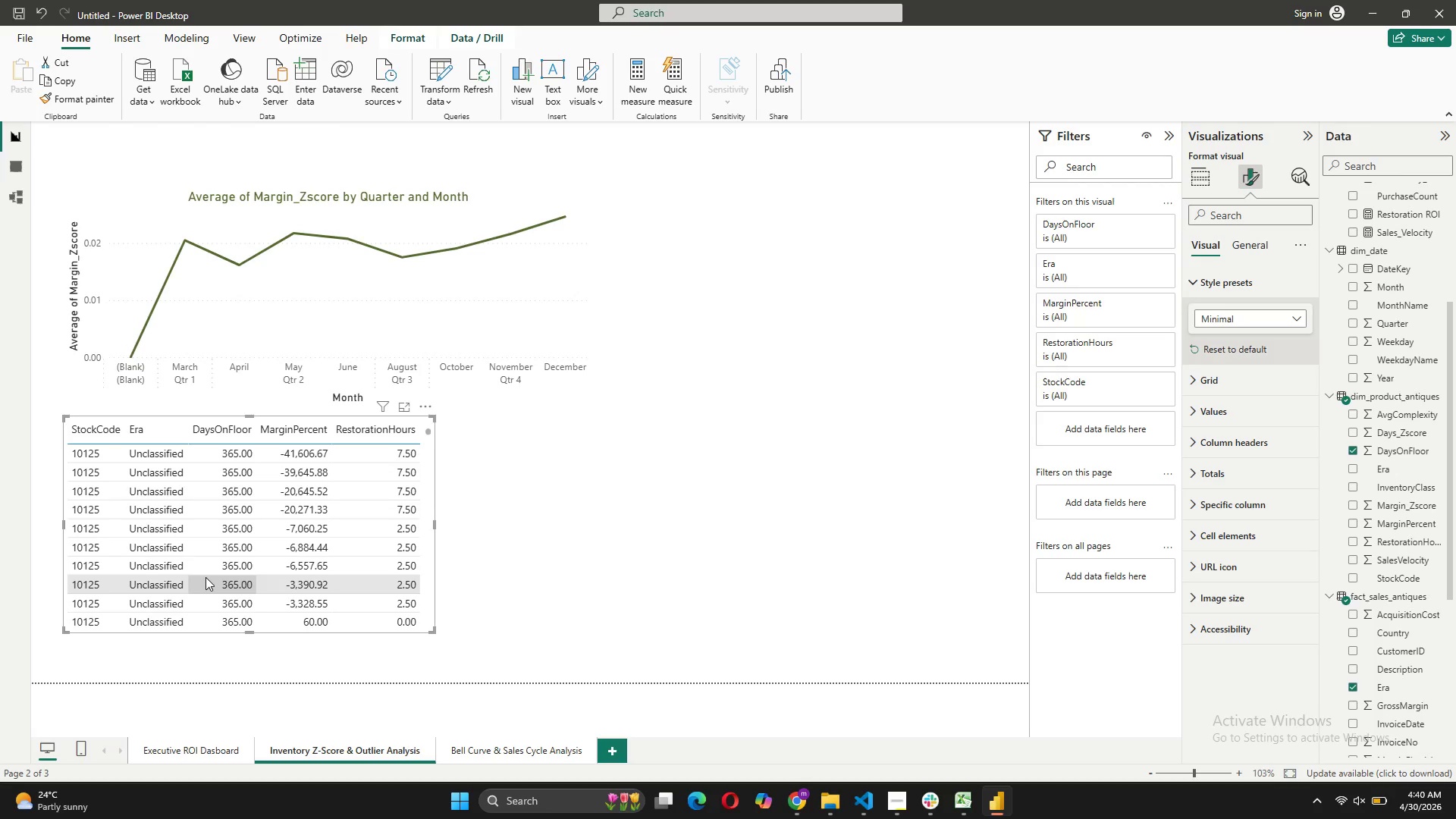 
wait(11.64)
 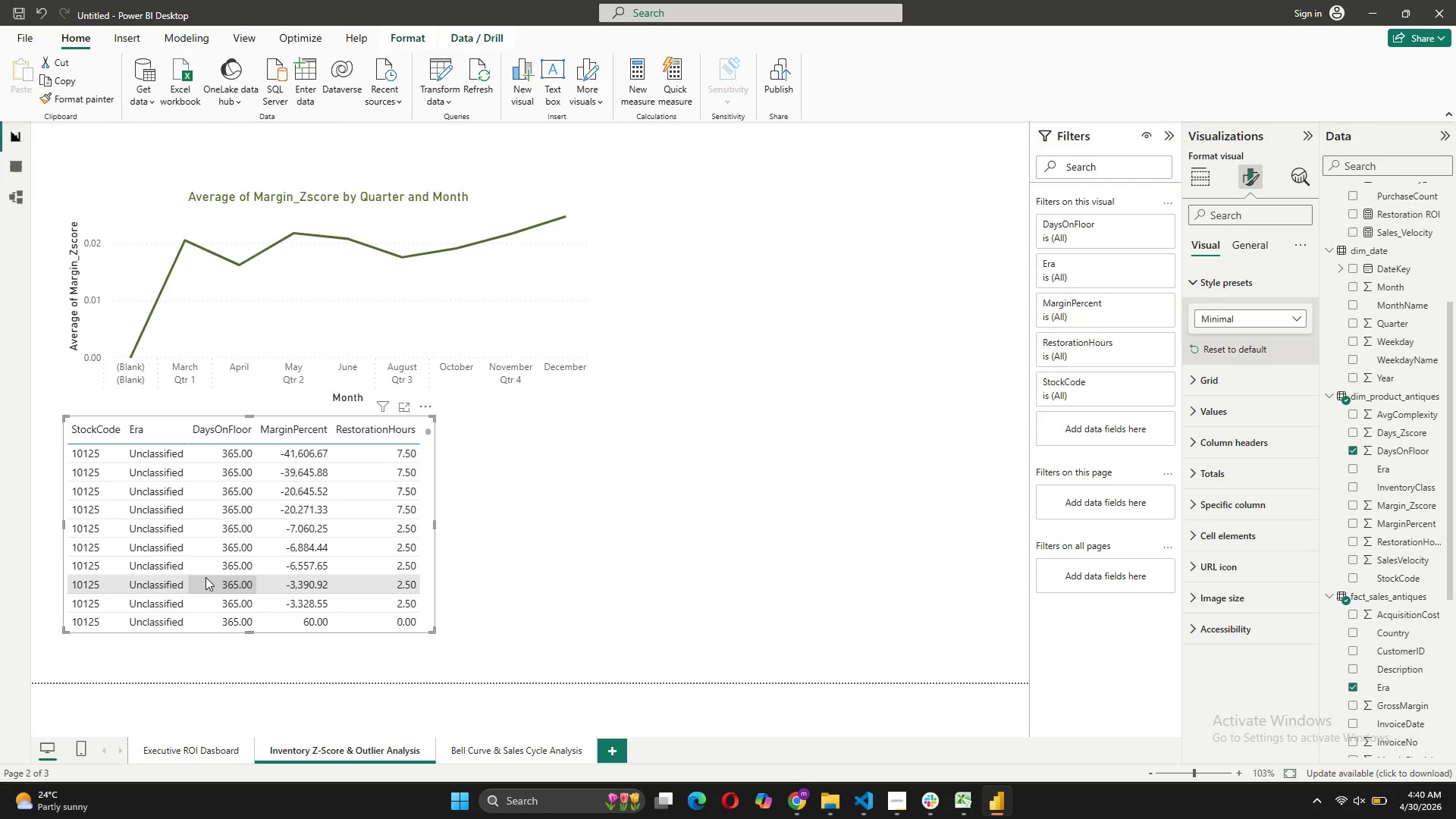 
left_click([1103, 434])
 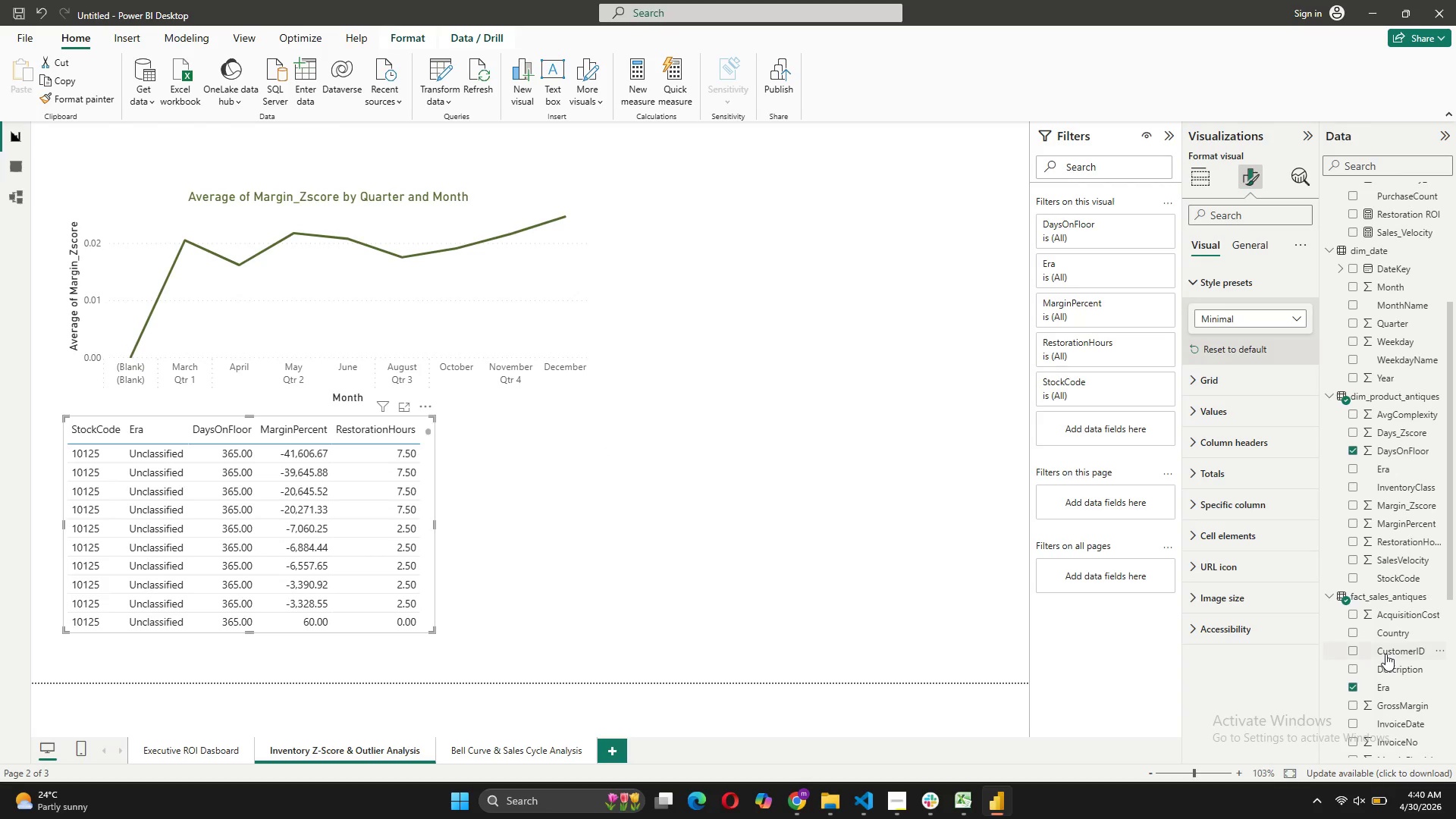 
left_click_drag(start_coordinate=[1413, 506], to_coordinate=[1126, 432])
 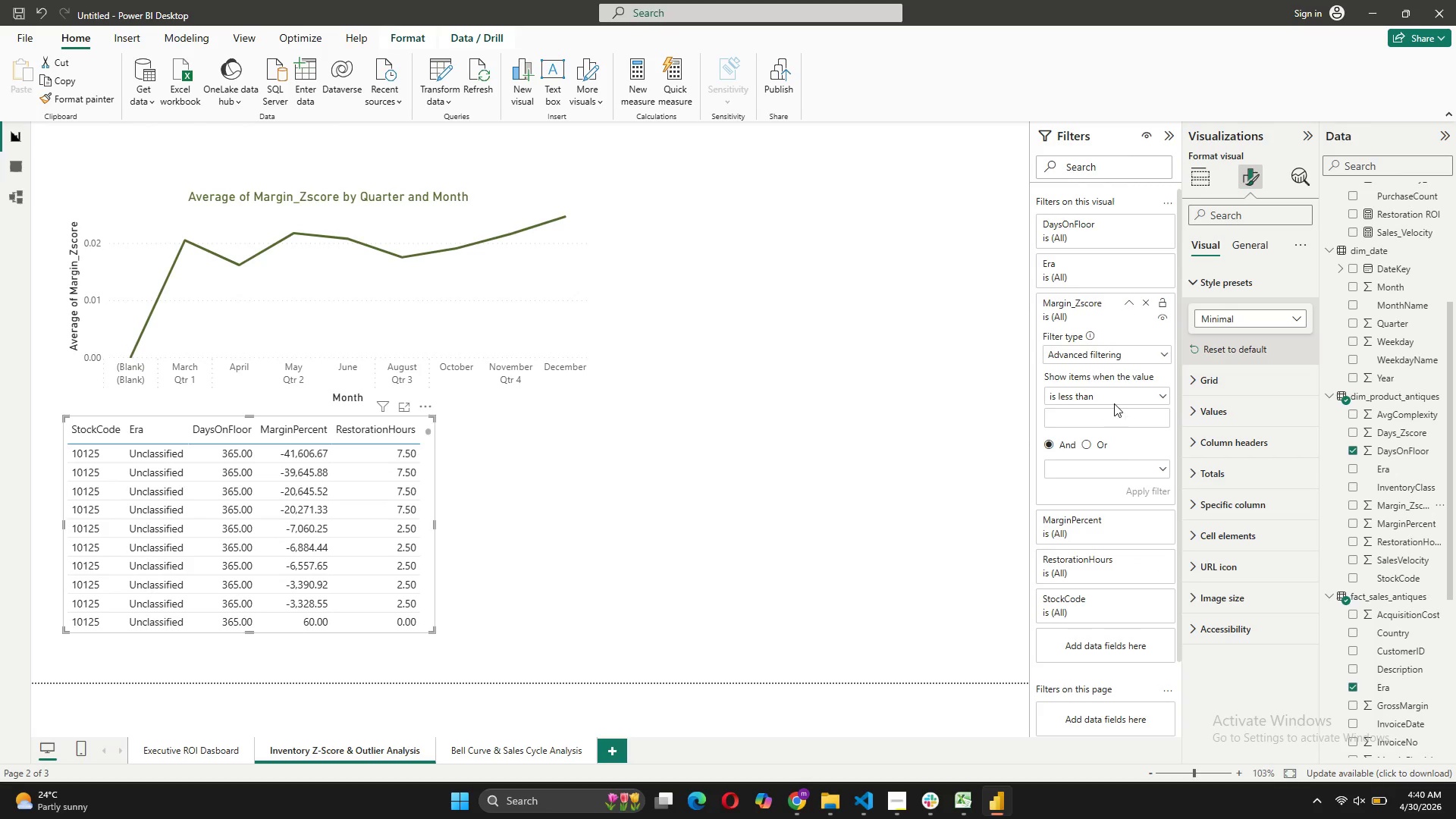 
left_click([1115, 403])
 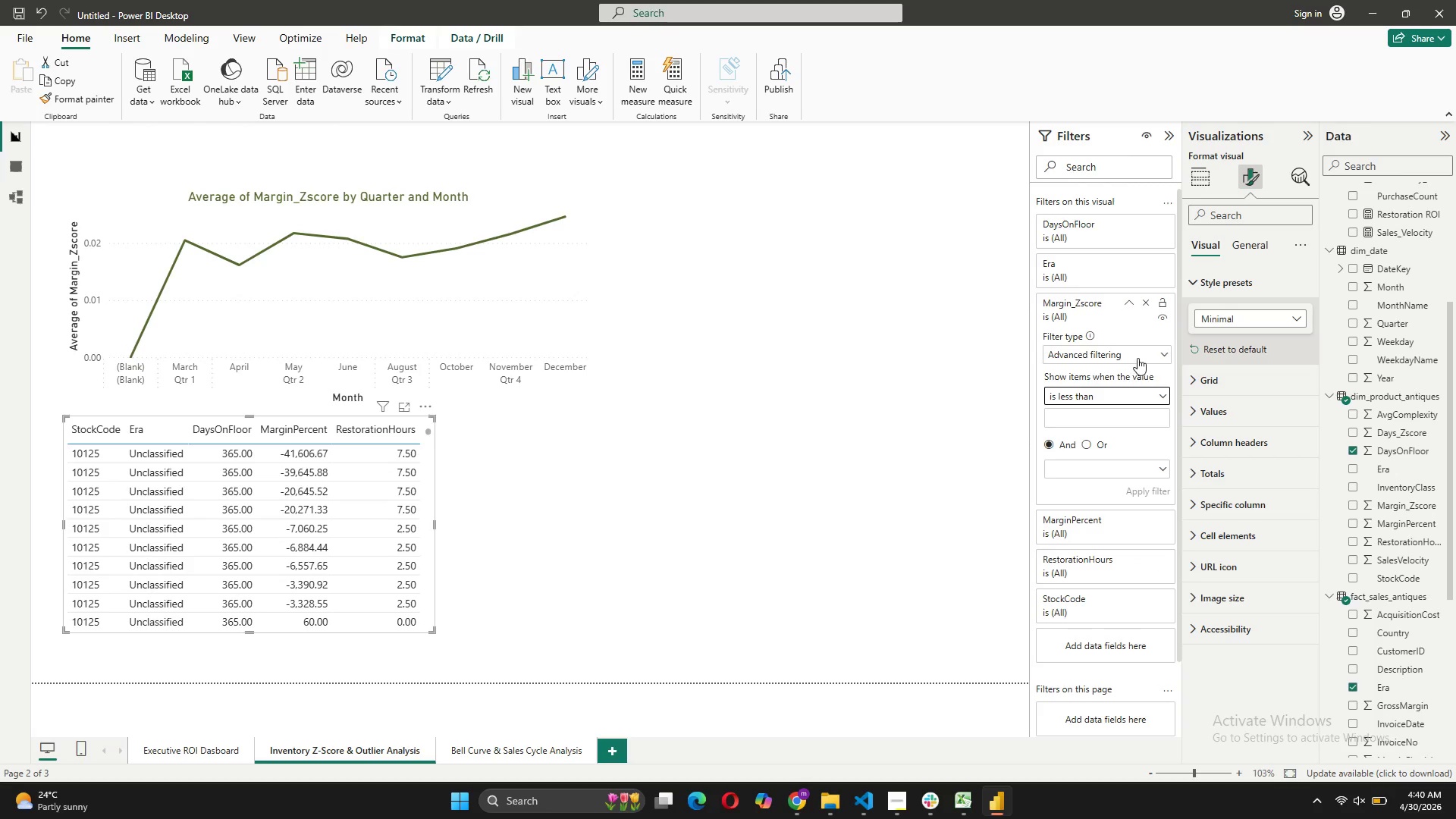 
left_click([1138, 357])
 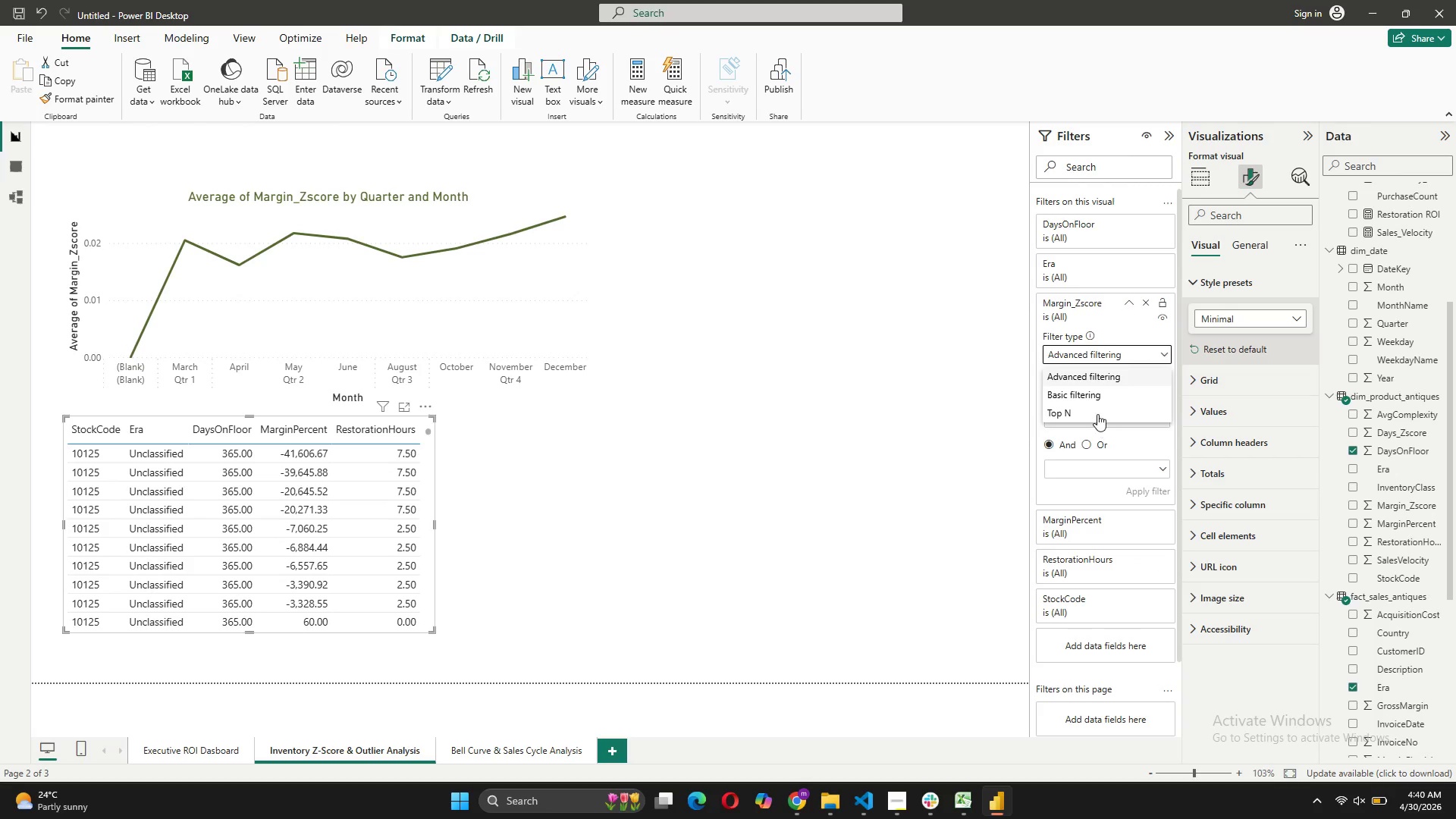 
left_click([1099, 411])
 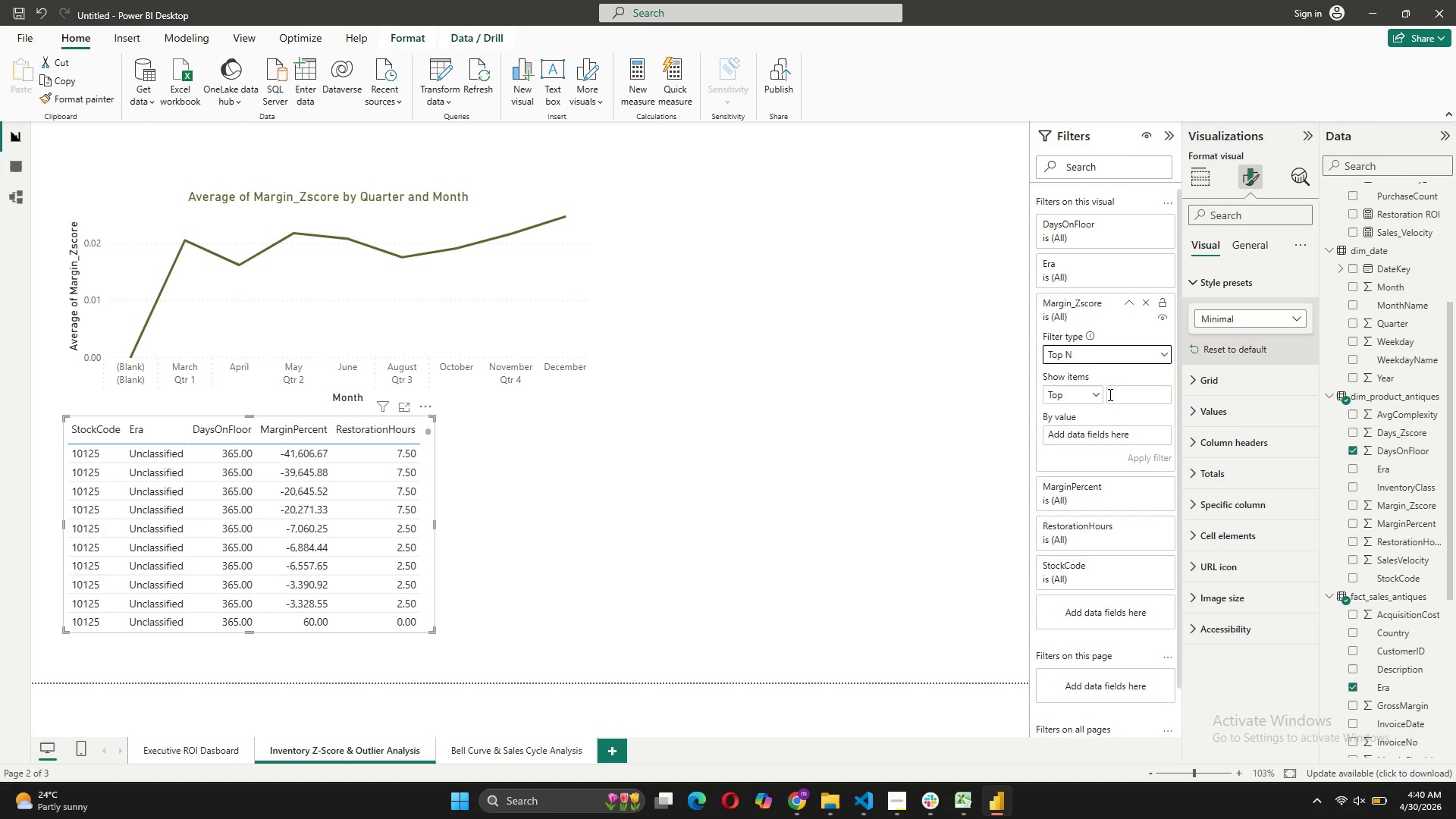 
left_click([1122, 388])
 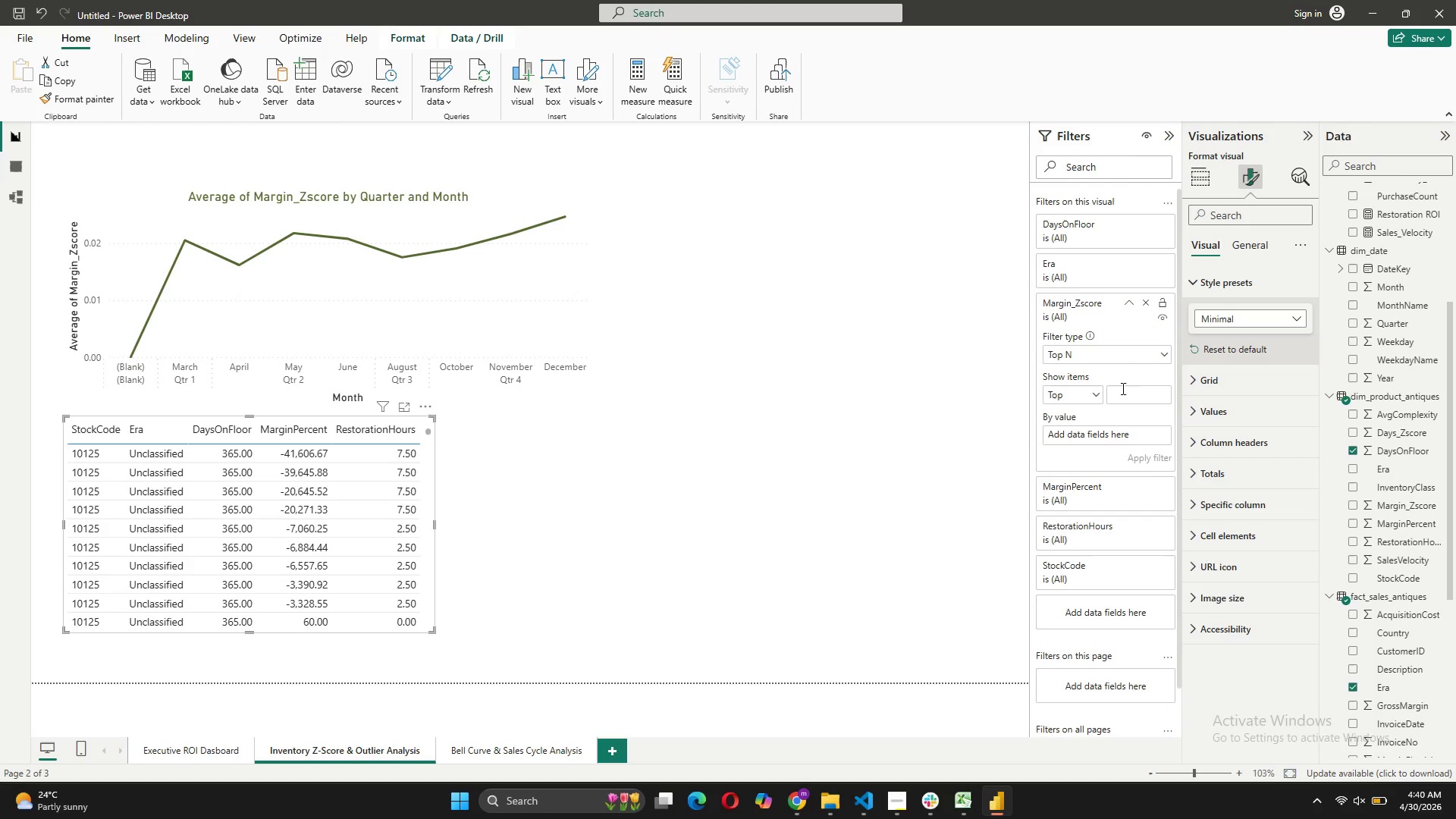 
type(10)
 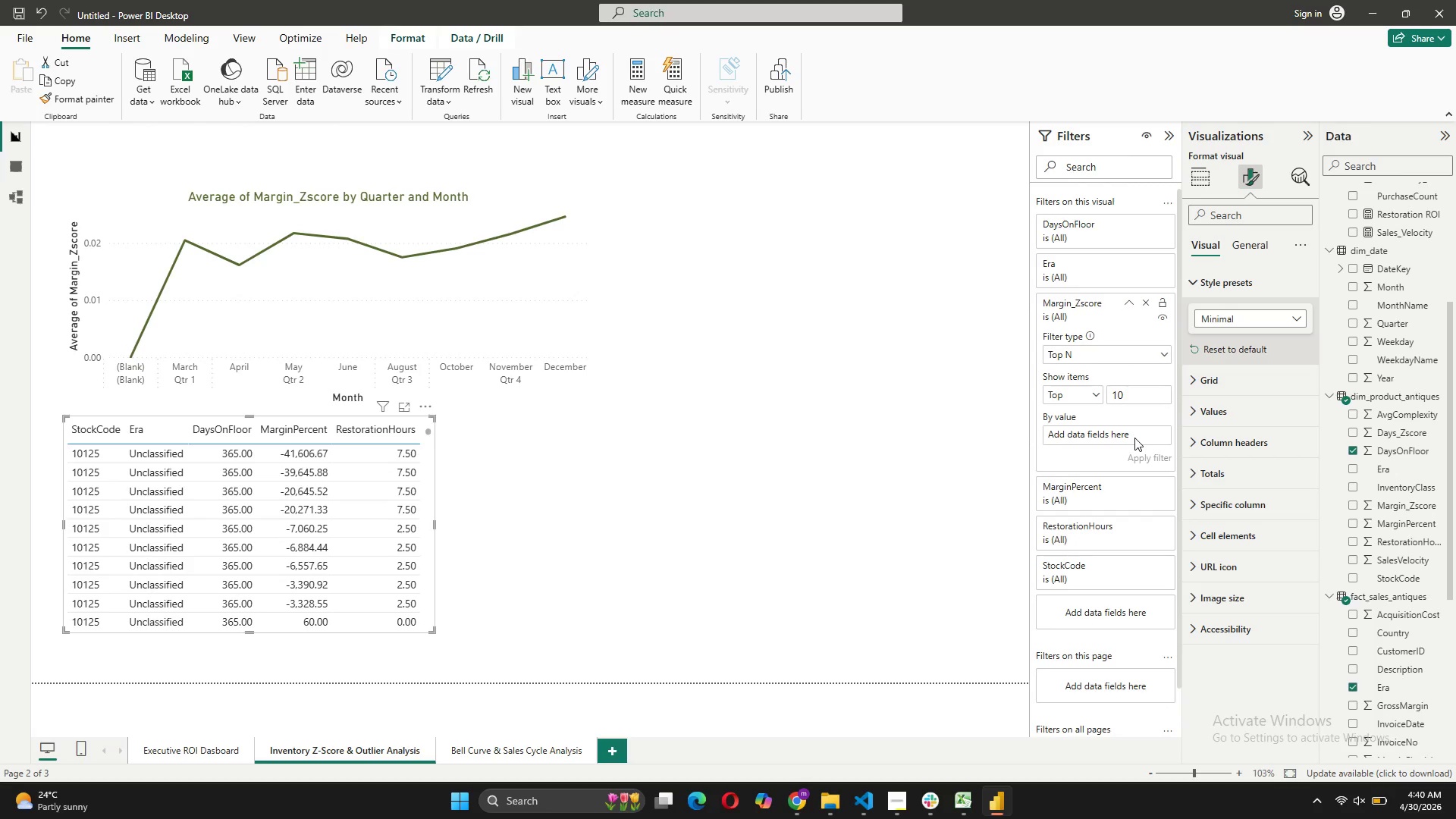 
wait(8.88)
 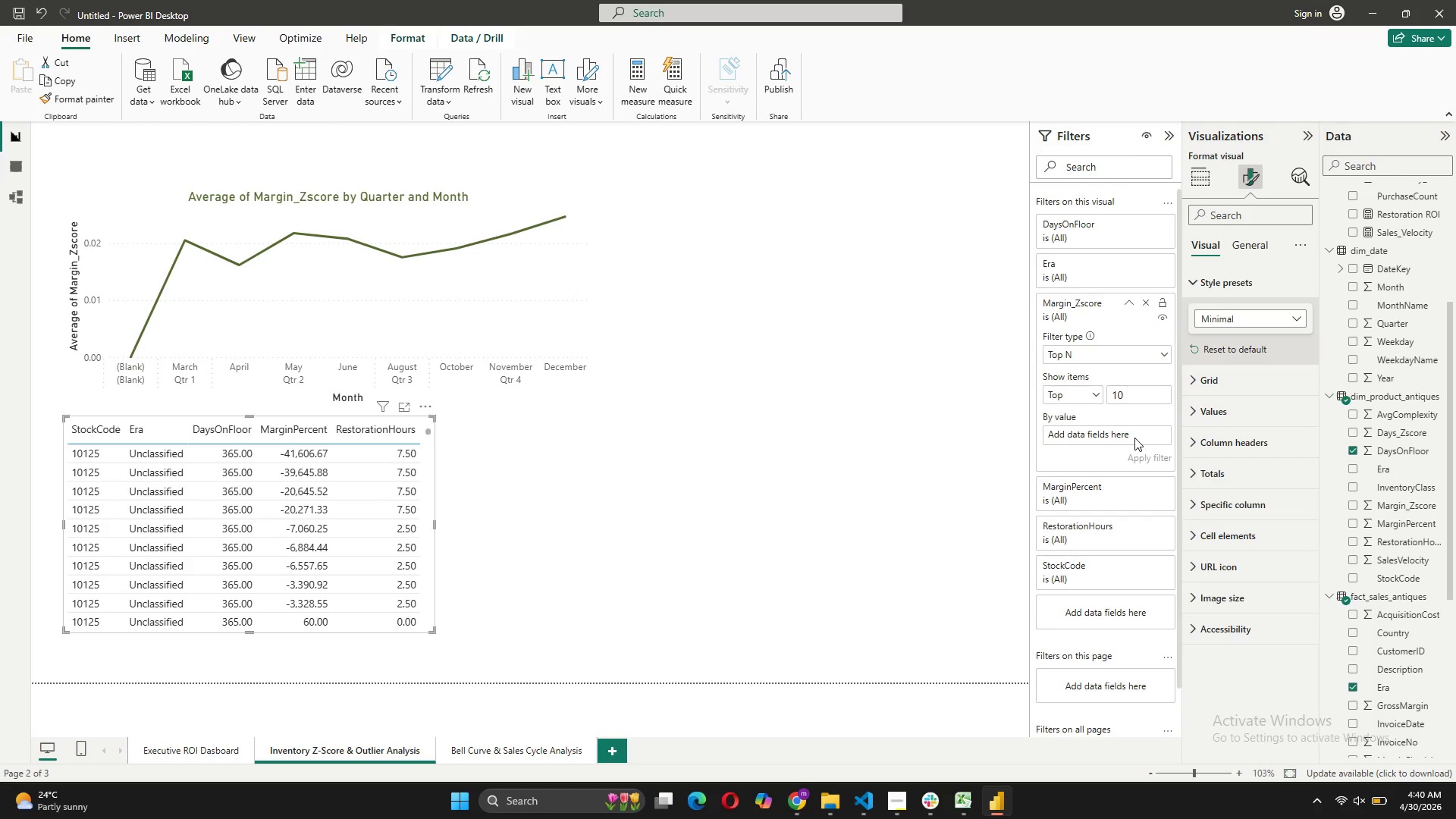 
left_click([1134, 438])
 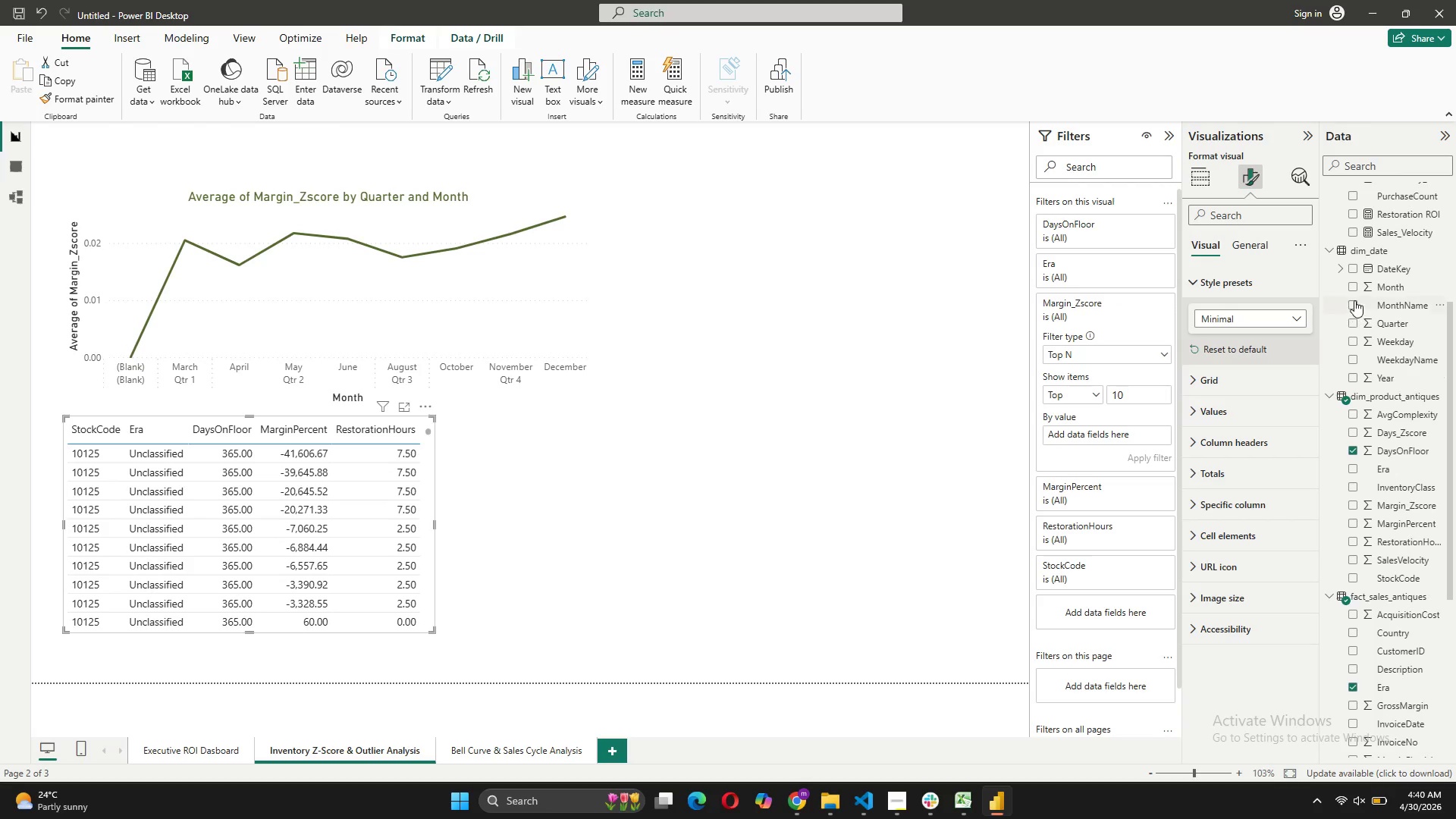 
scroll: coordinate [1349, 309], scroll_direction: up, amount: 4.0
 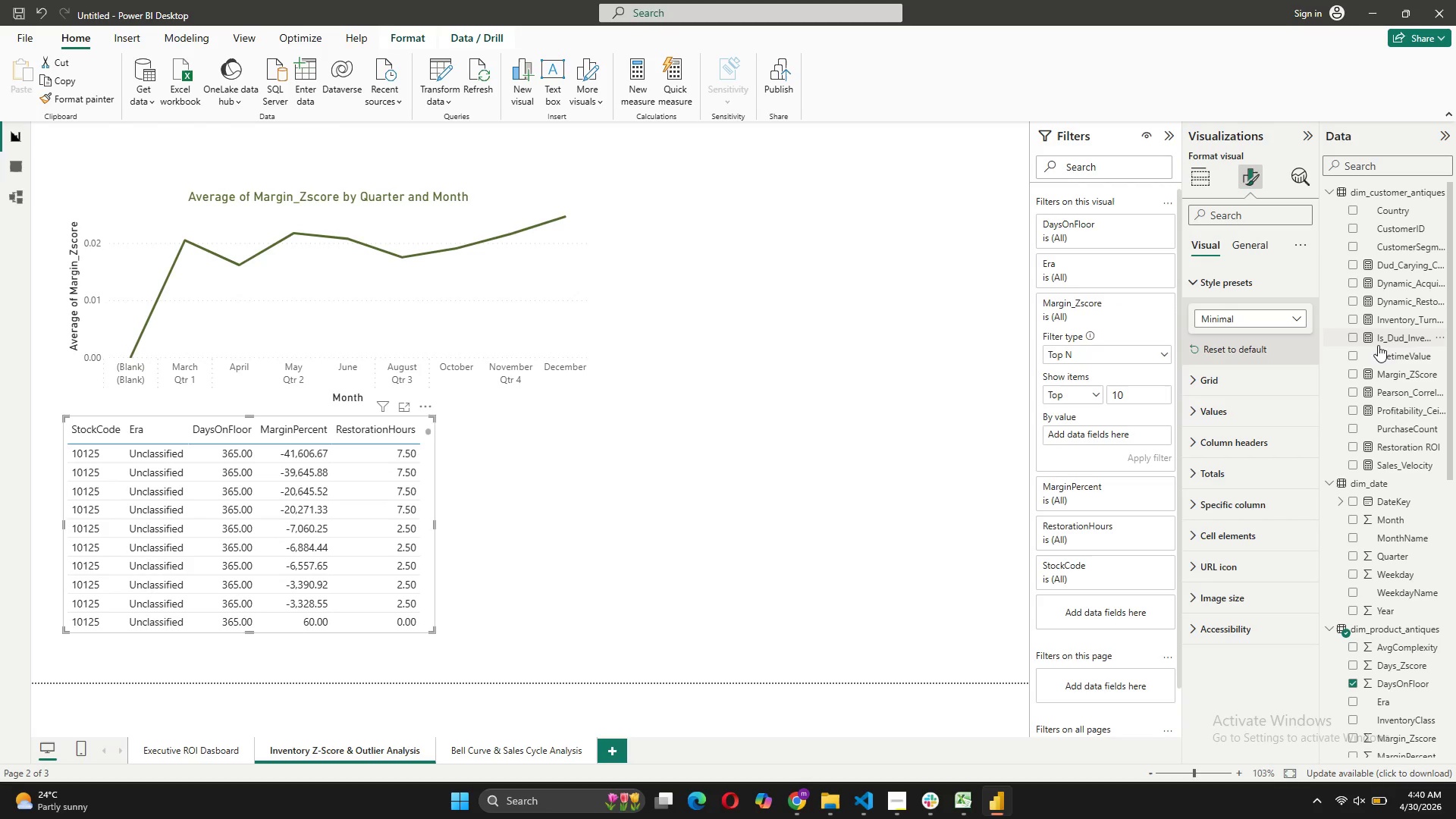 
left_click_drag(start_coordinate=[1384, 334], to_coordinate=[1108, 430])
 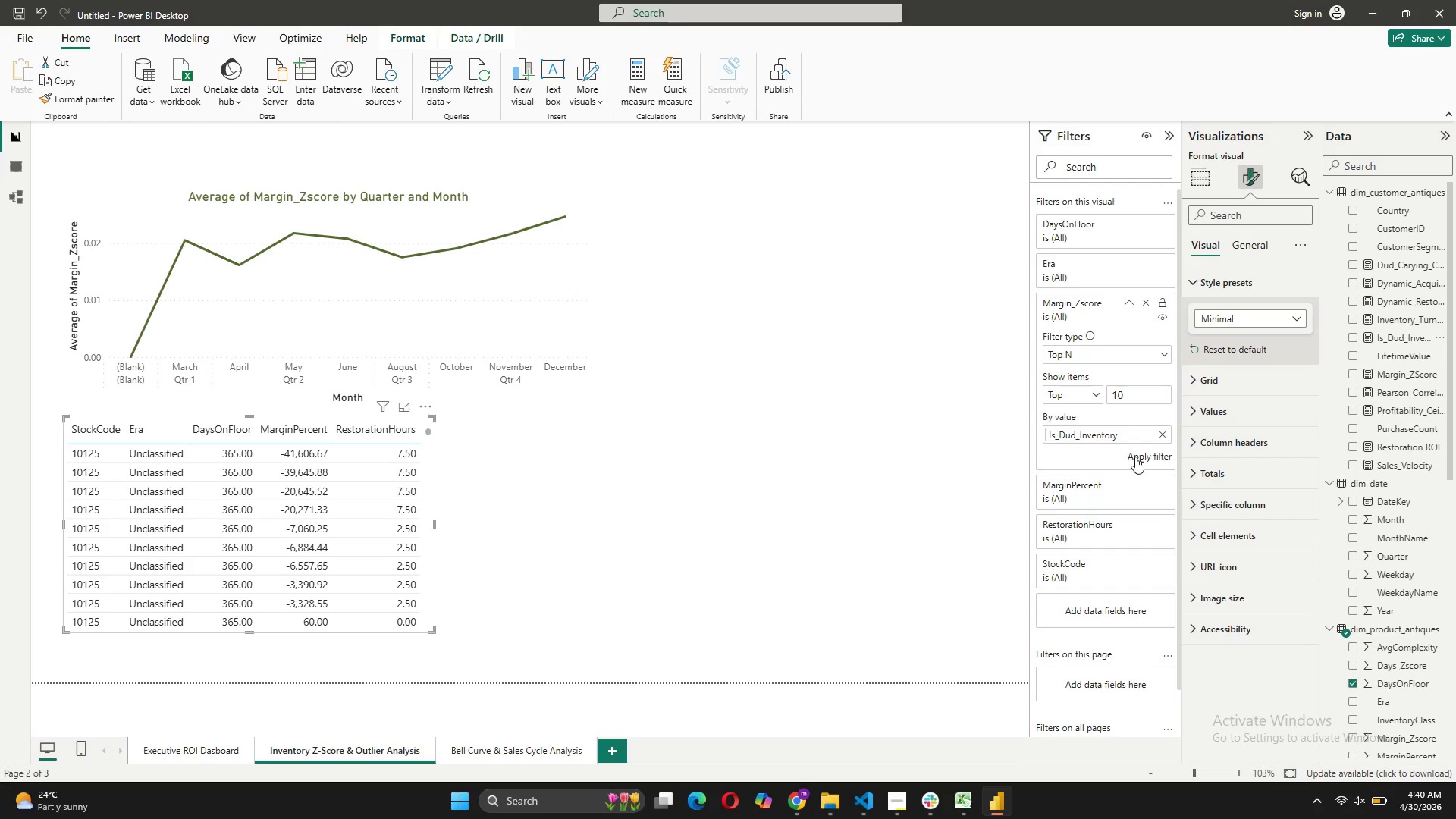 
left_click([1153, 454])
 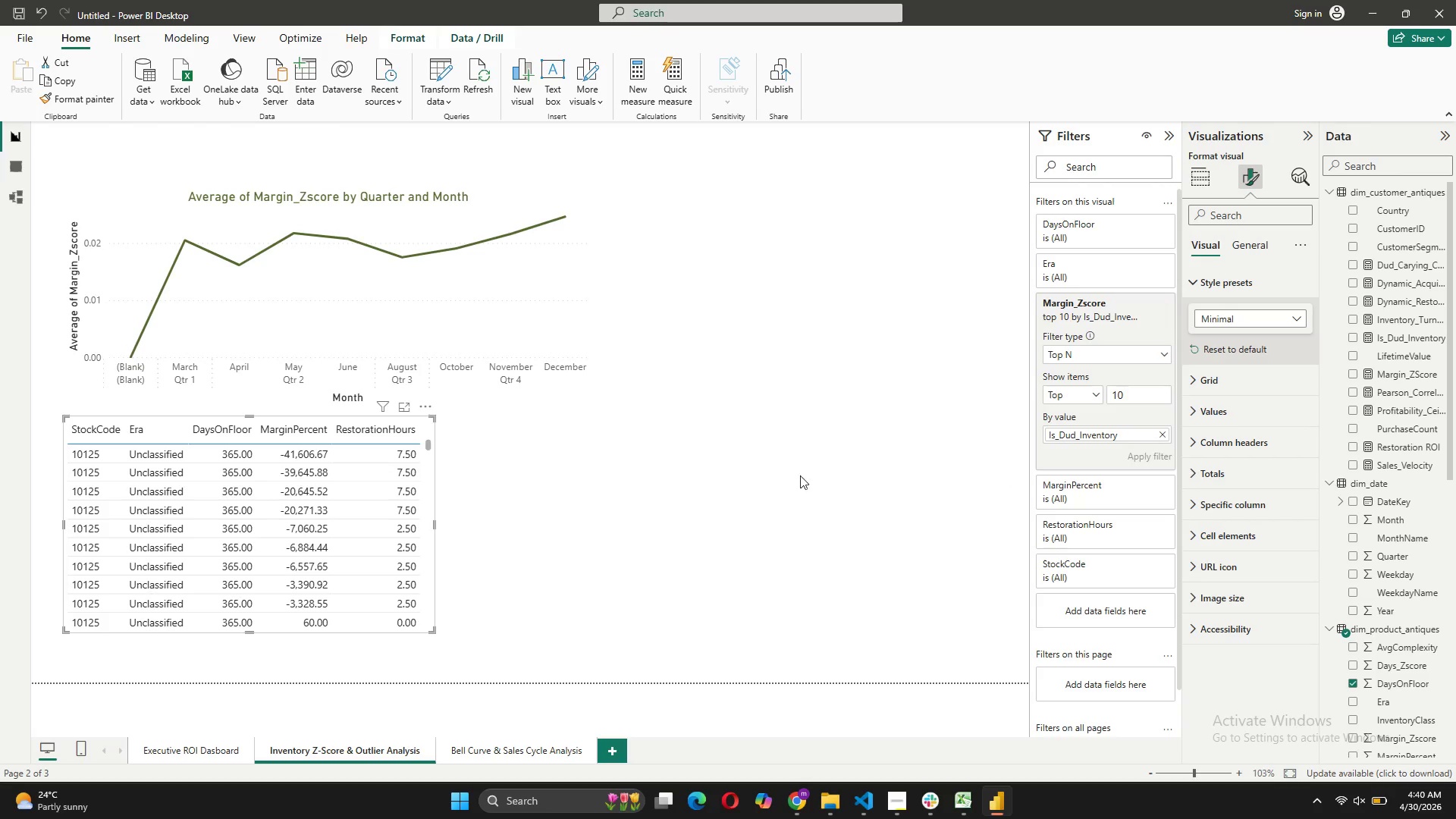 
scroll: coordinate [253, 538], scroll_direction: up, amount: 11.0
 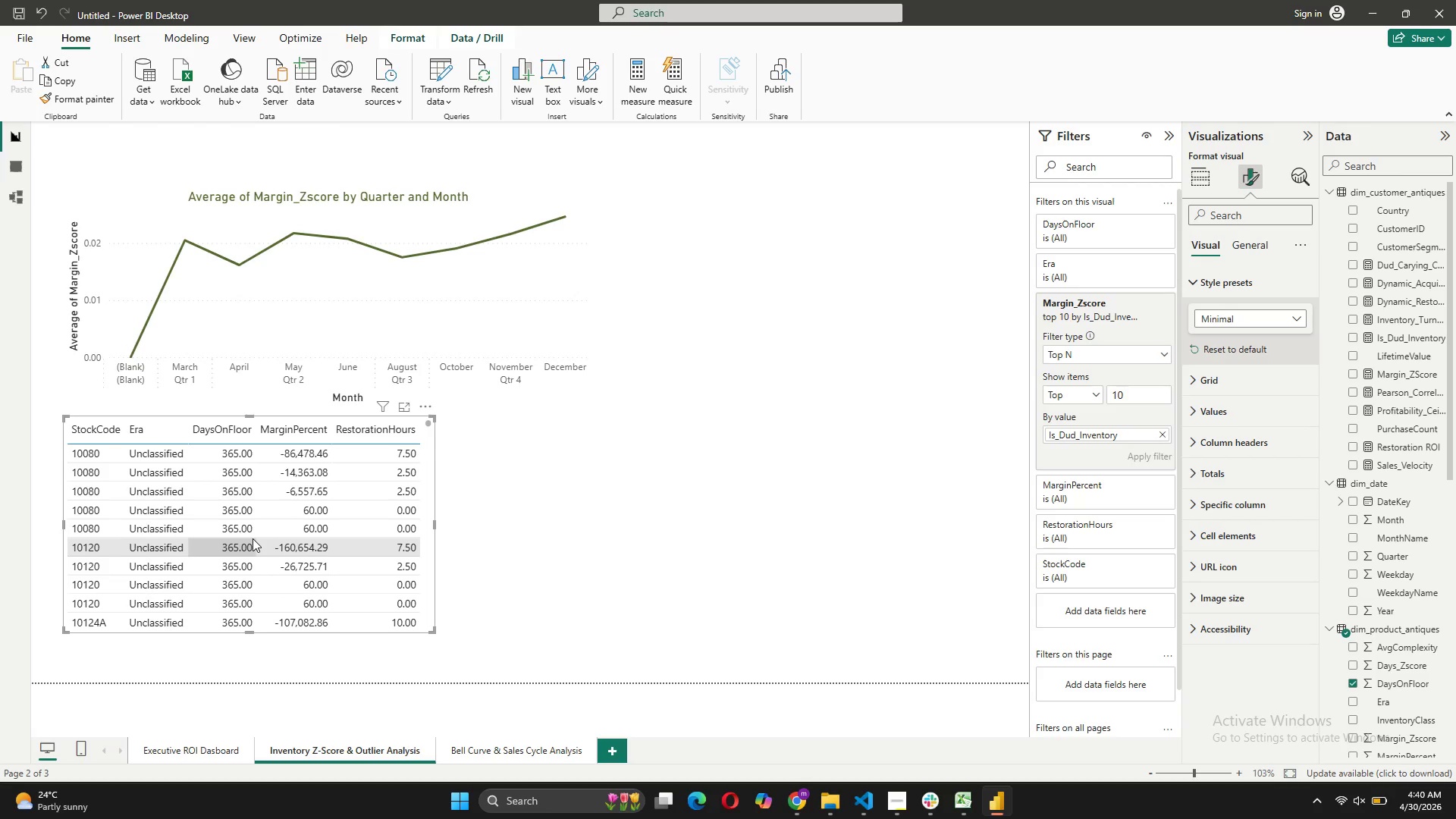 
scroll: coordinate [253, 538], scroll_direction: down, amount: 6.0
 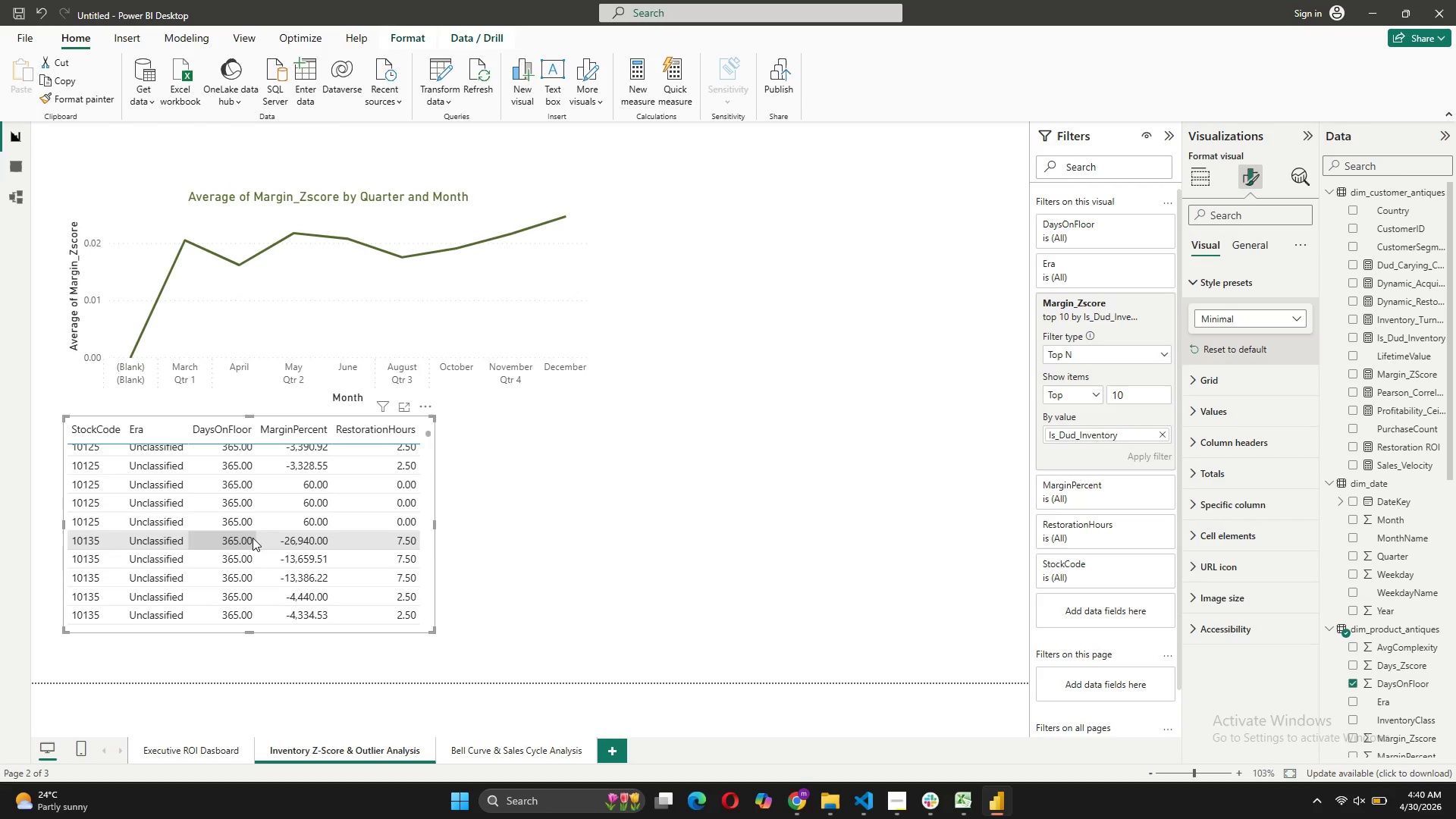 
scroll: coordinate [253, 536], scroll_direction: up, amount: 10.0
 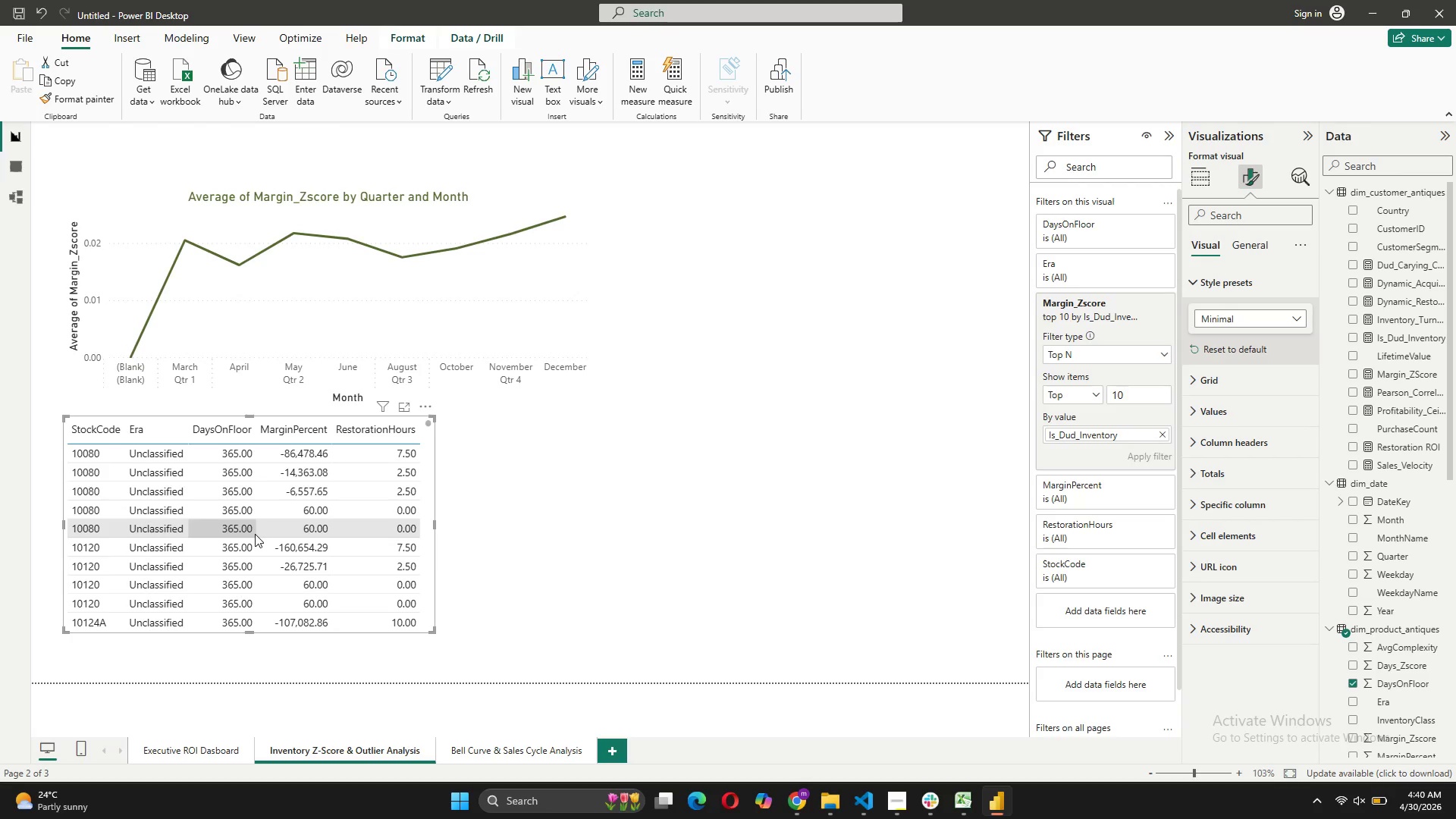 
scroll: coordinate [255, 534], scroll_direction: down, amount: 15.0
 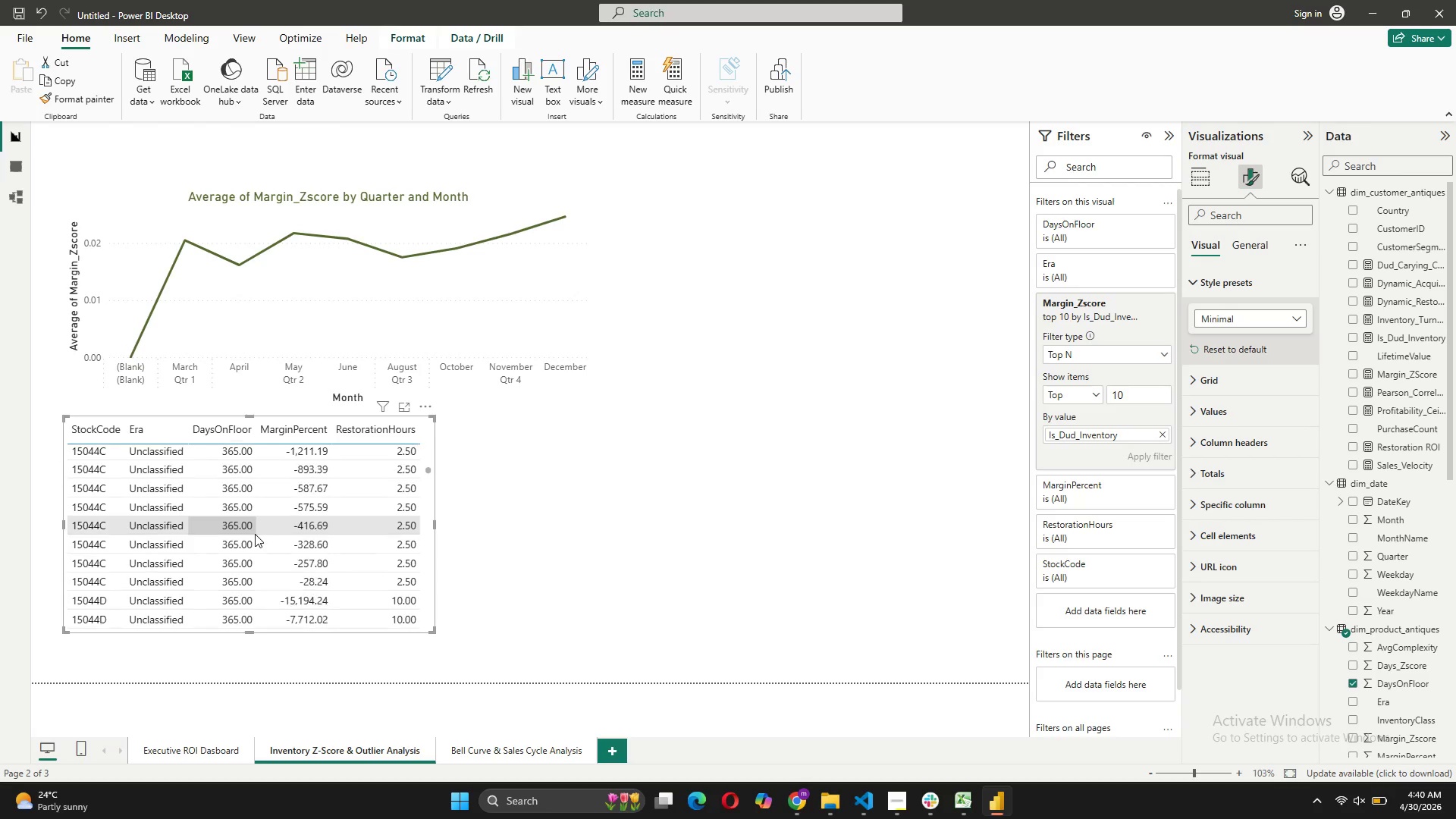 
scroll: coordinate [255, 534], scroll_direction: up, amount: 37.0
 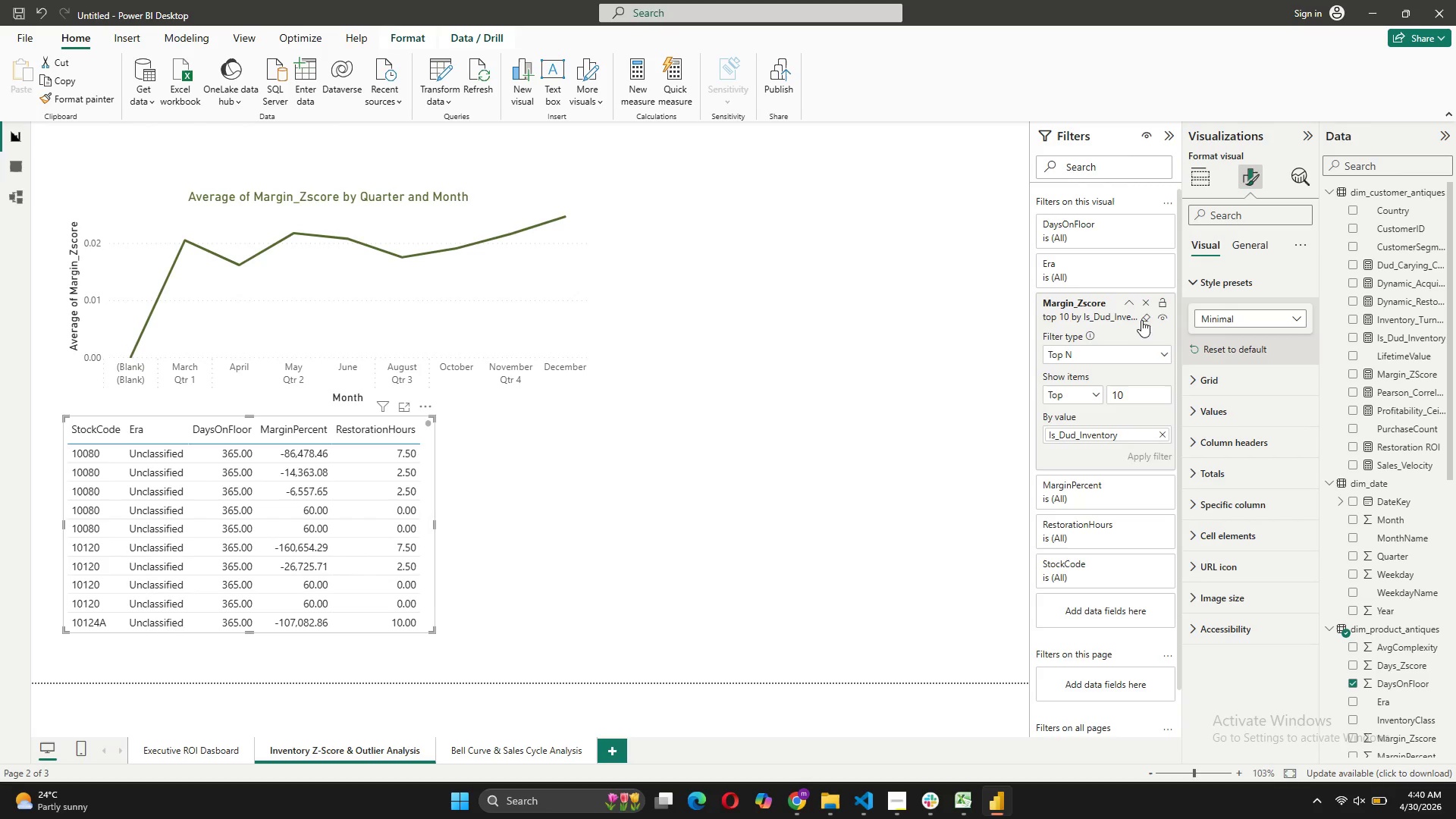 
left_click([1145, 315])
 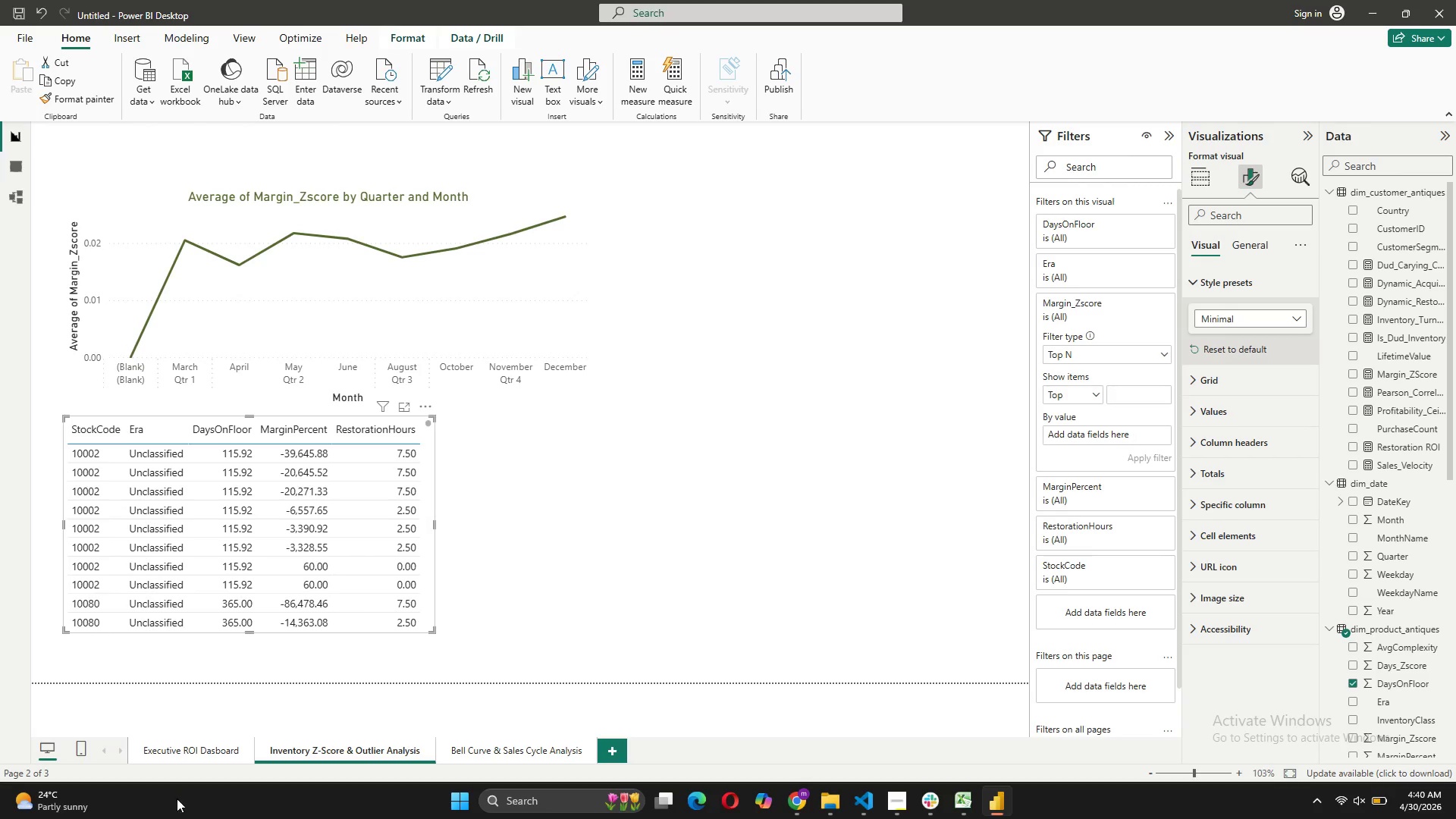 
wait(6.03)
 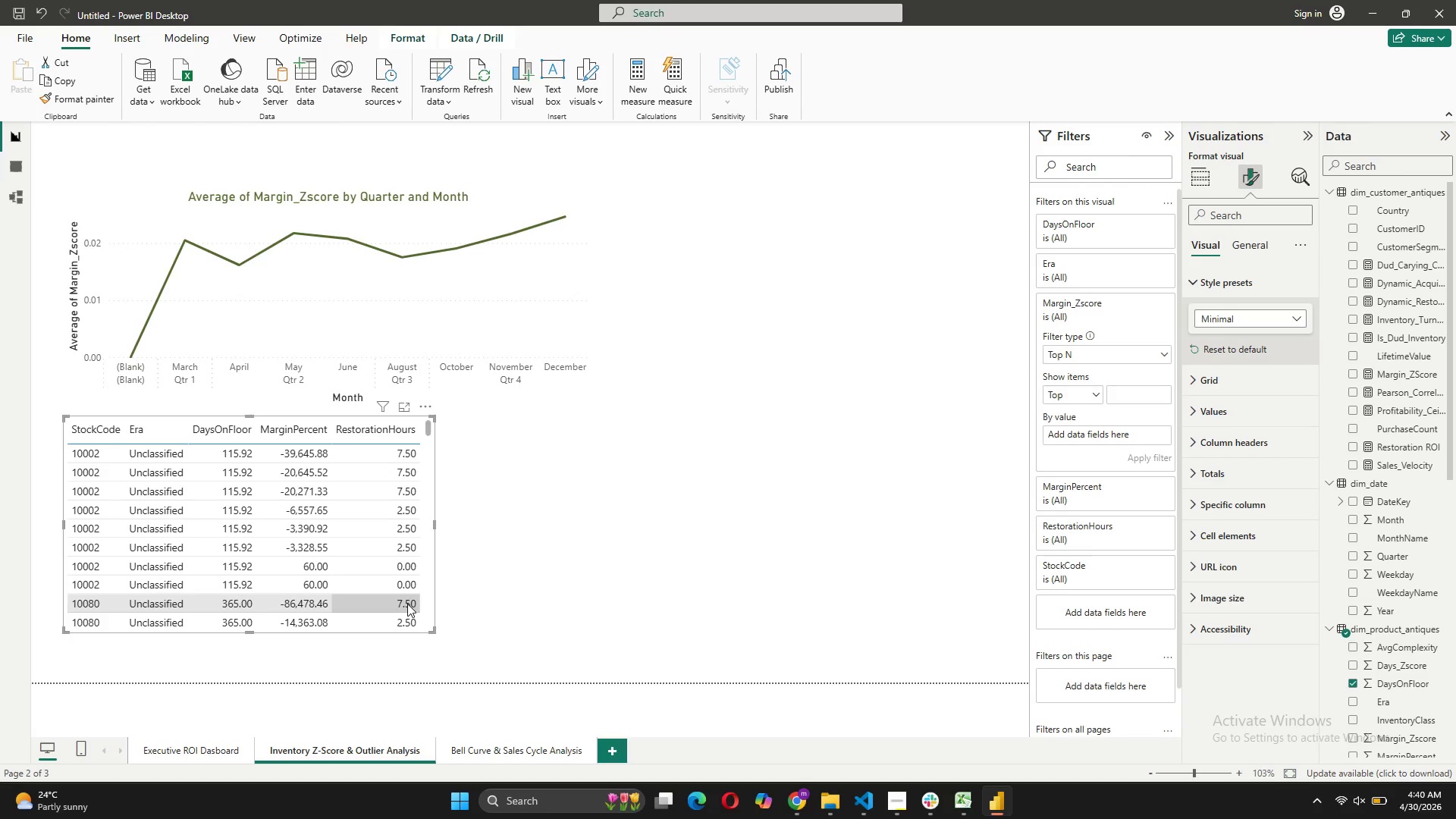 
left_click_drag(start_coordinate=[250, 632], to_coordinate=[250, 677])
 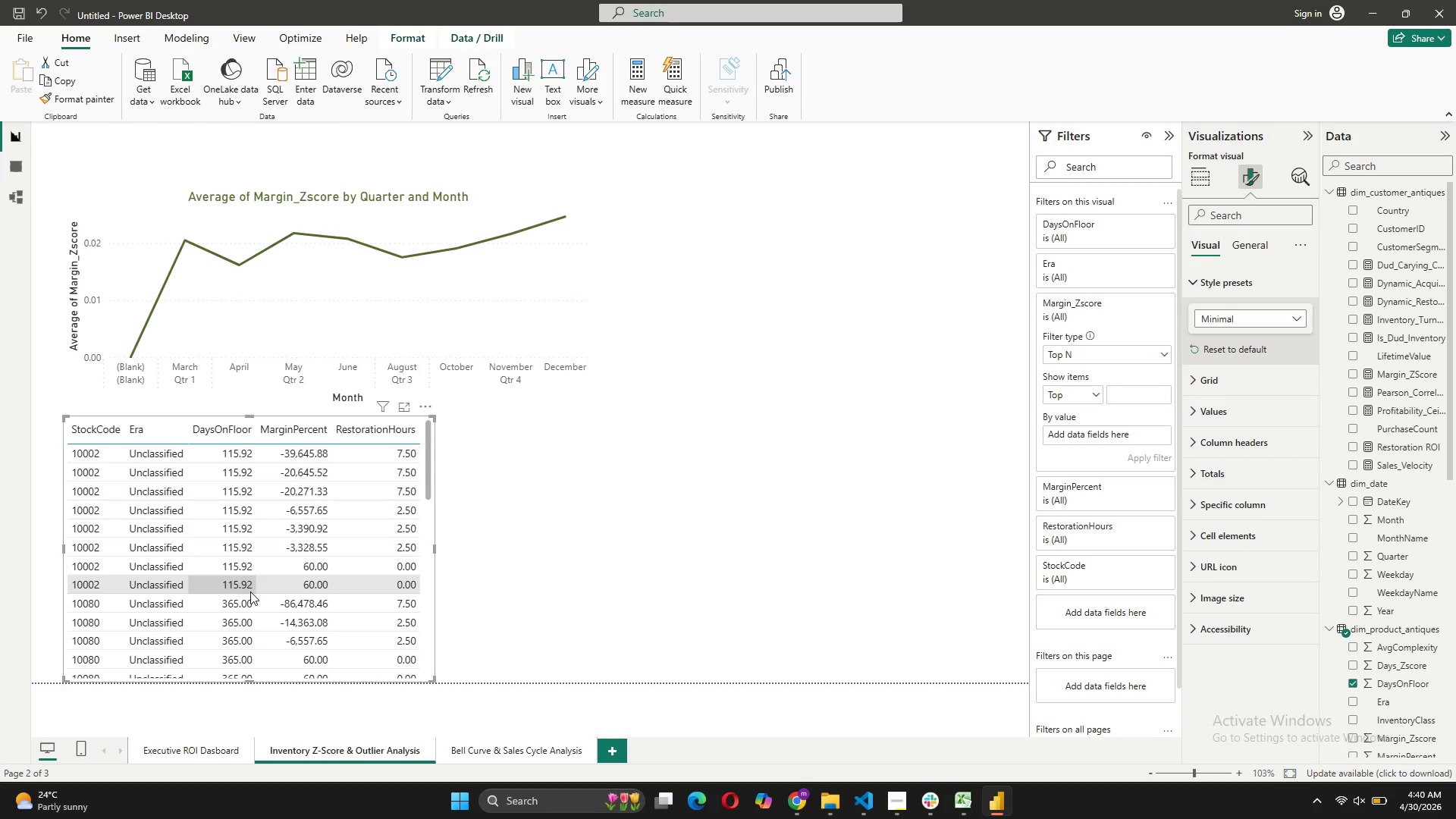 
scroll: coordinate [250, 592], scroll_direction: up, amount: 6.0
 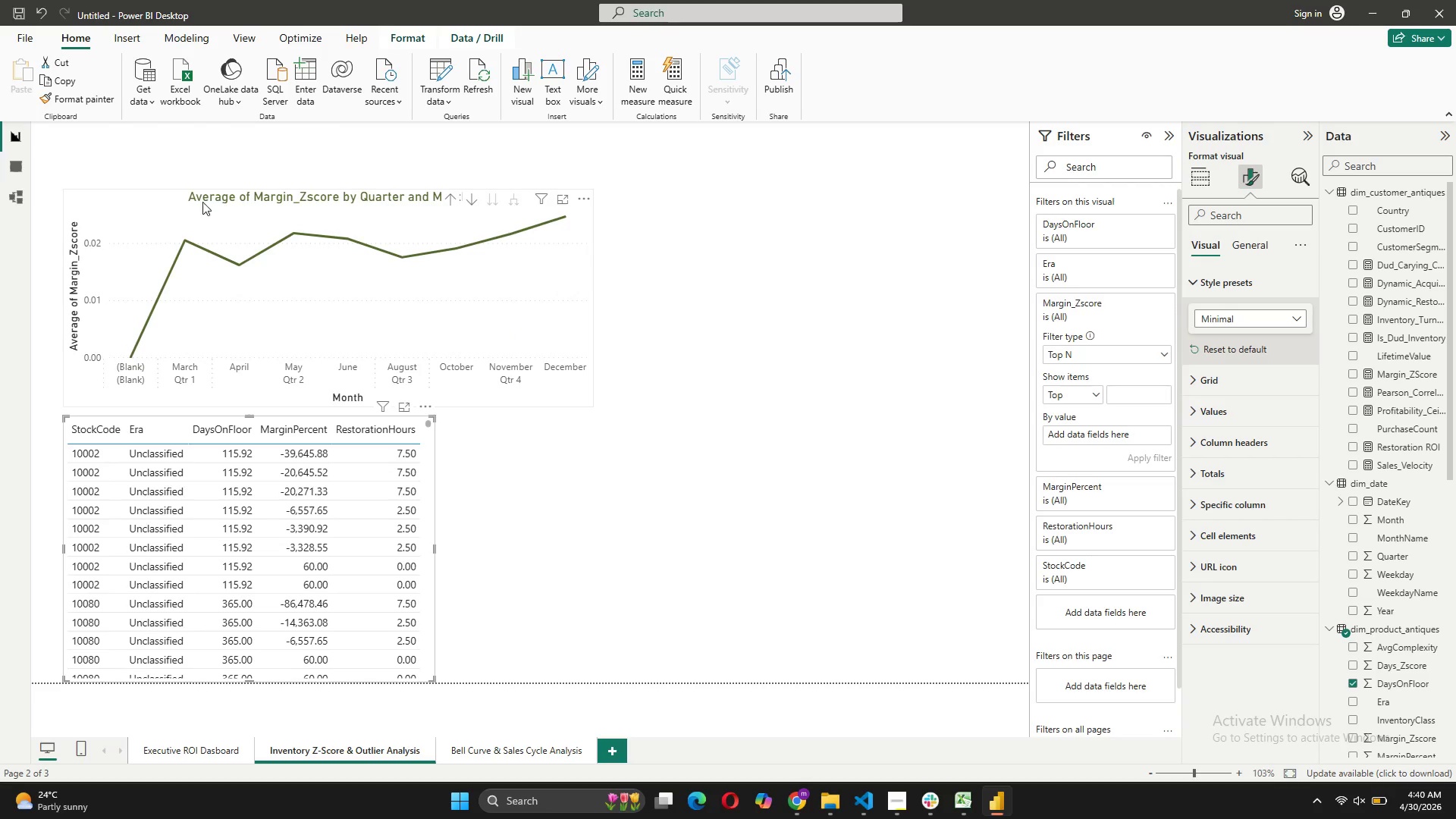 
left_click_drag(start_coordinate=[162, 199], to_coordinate=[164, 170])
 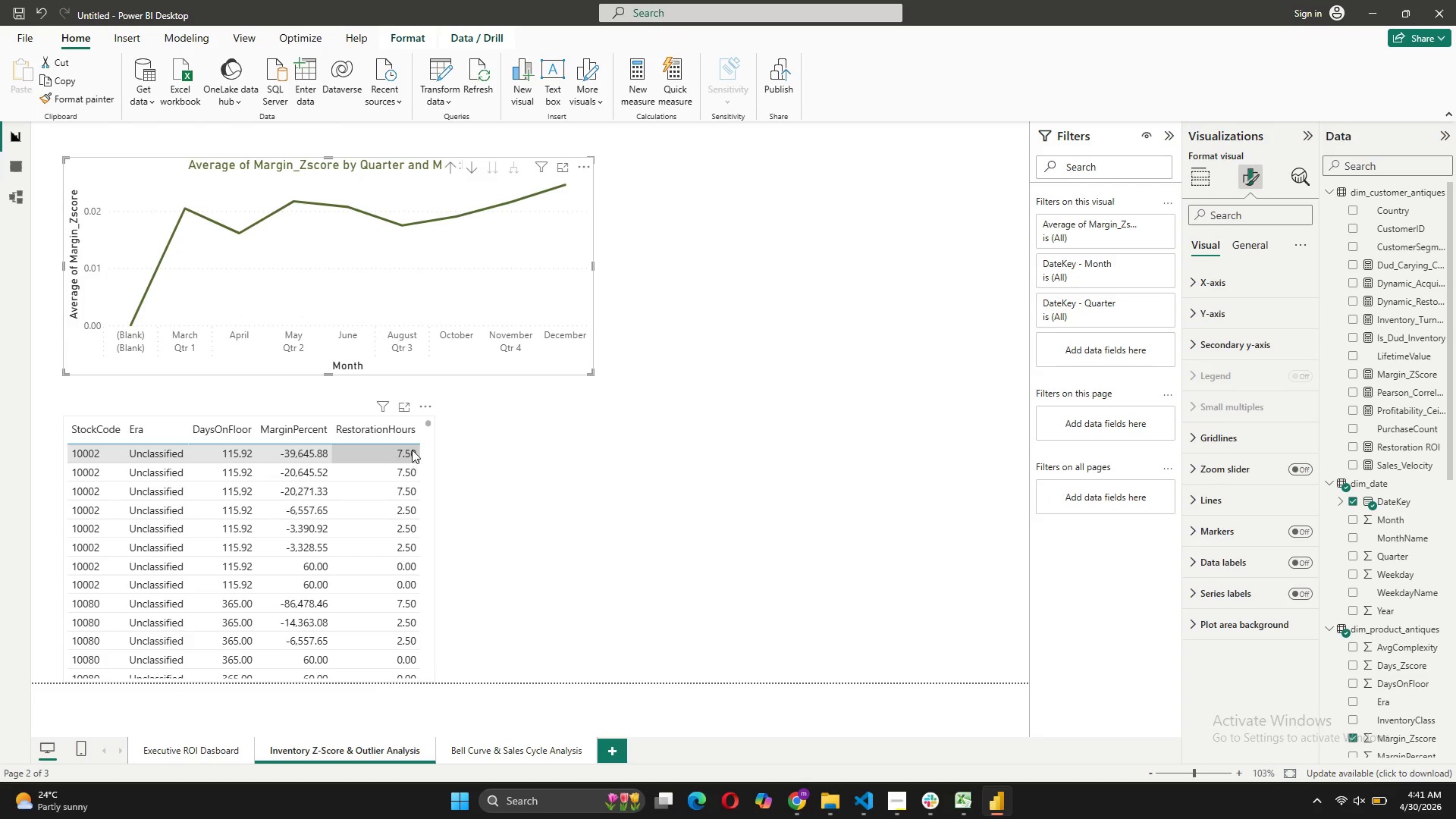 
left_click([428, 435])
 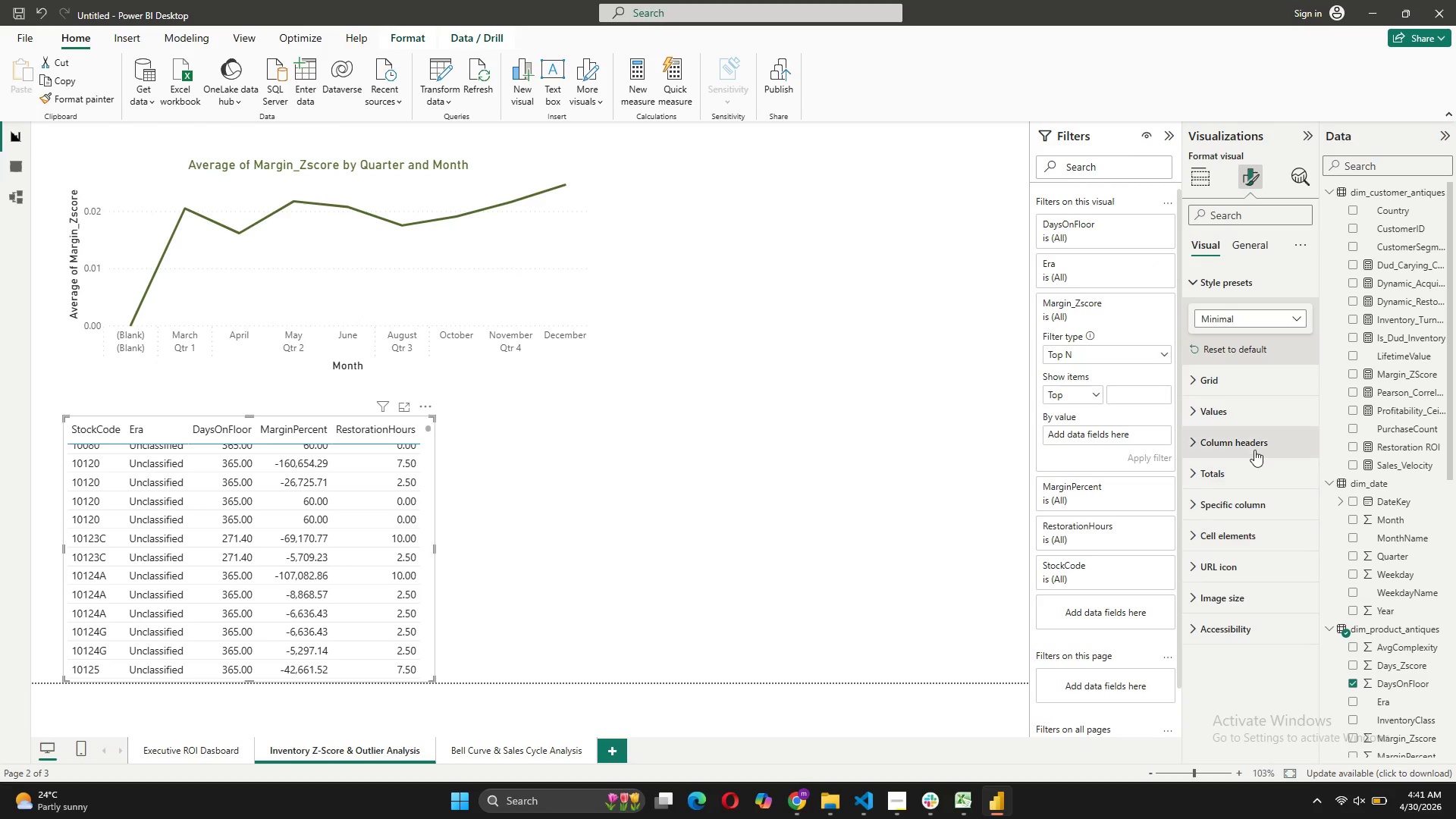 
left_click([1254, 449])
 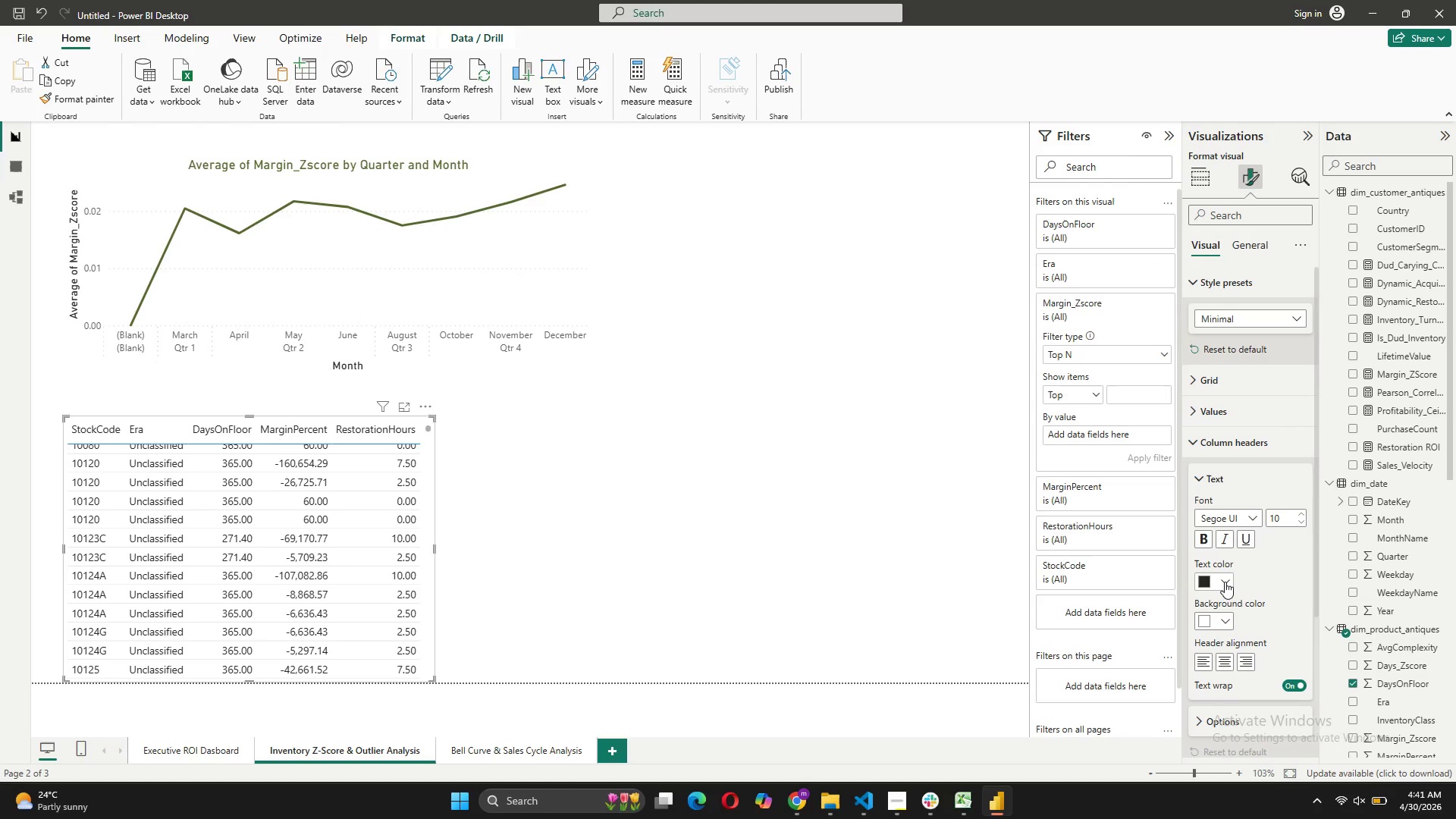 
left_click([1225, 582])
 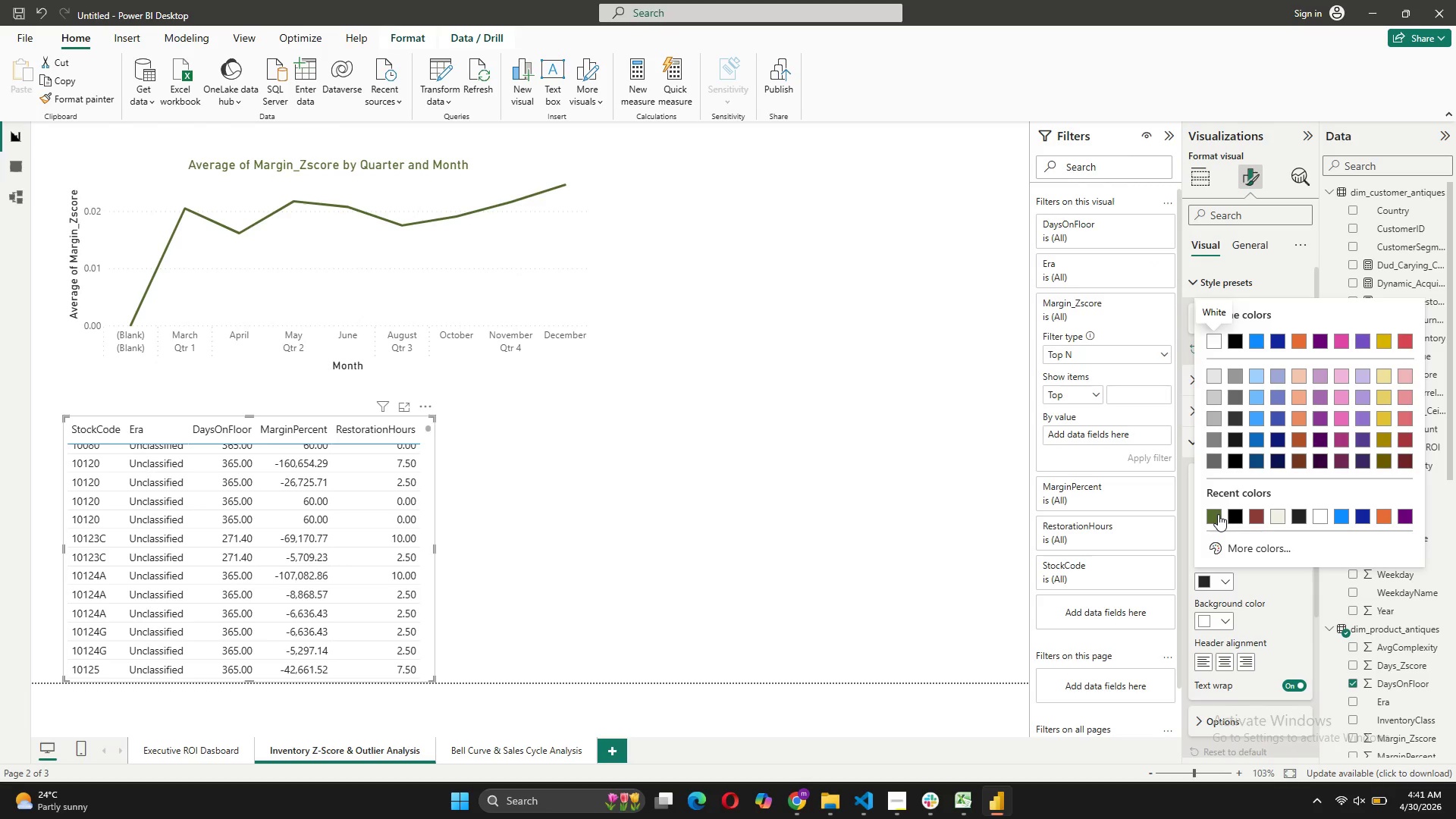 
left_click([1218, 514])
 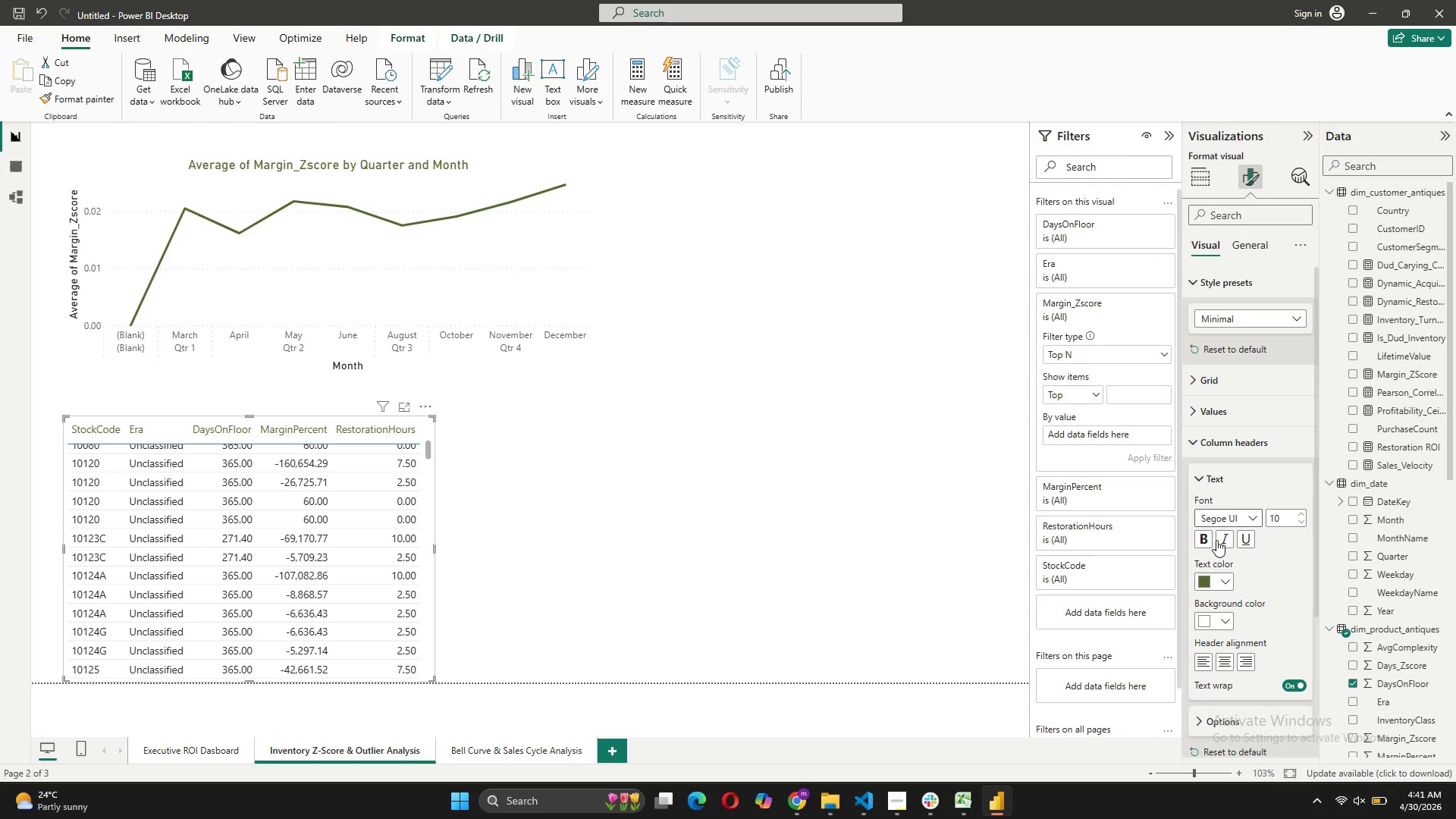 
left_click([1222, 661])
 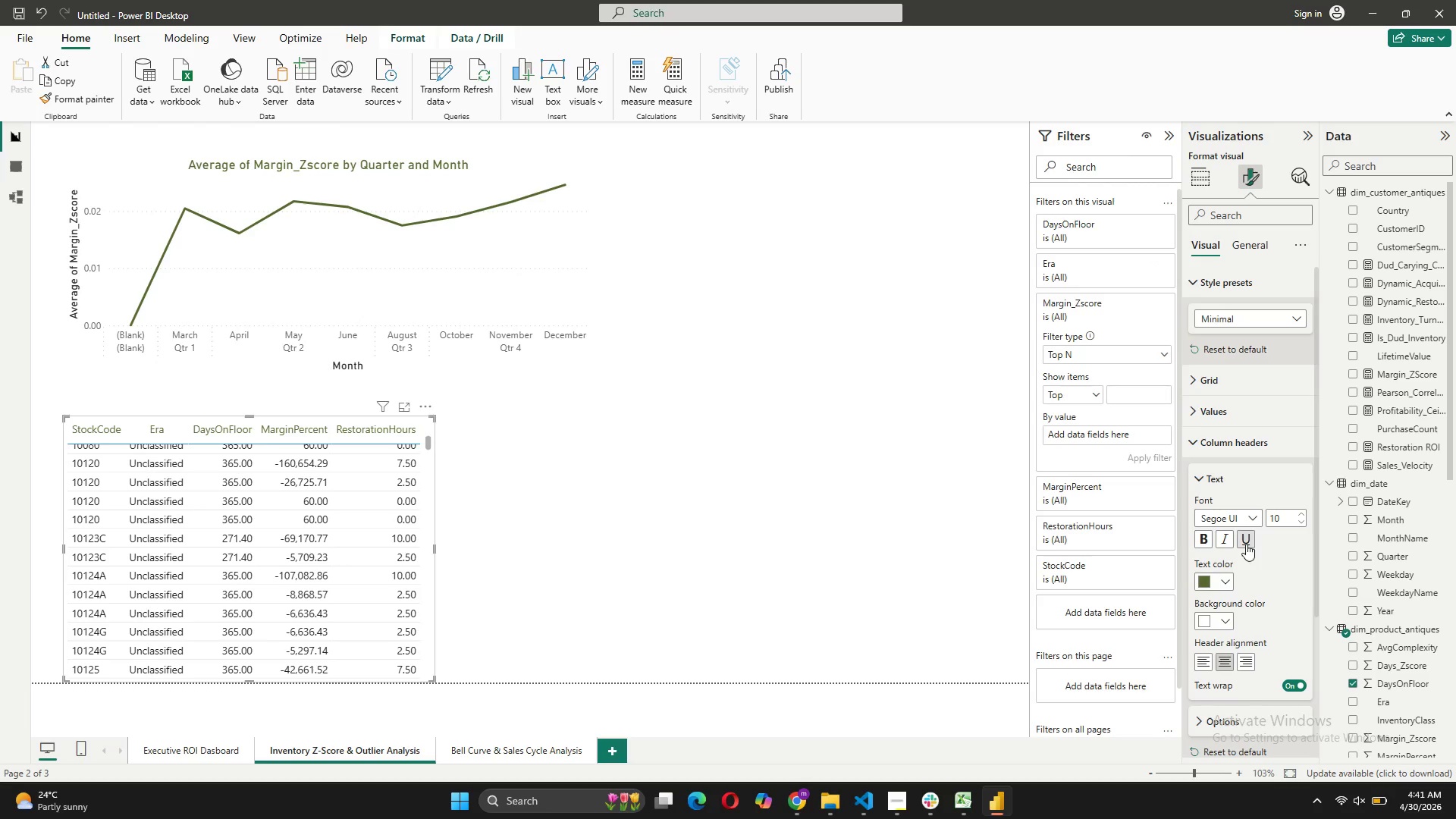 
left_click([1207, 543])
 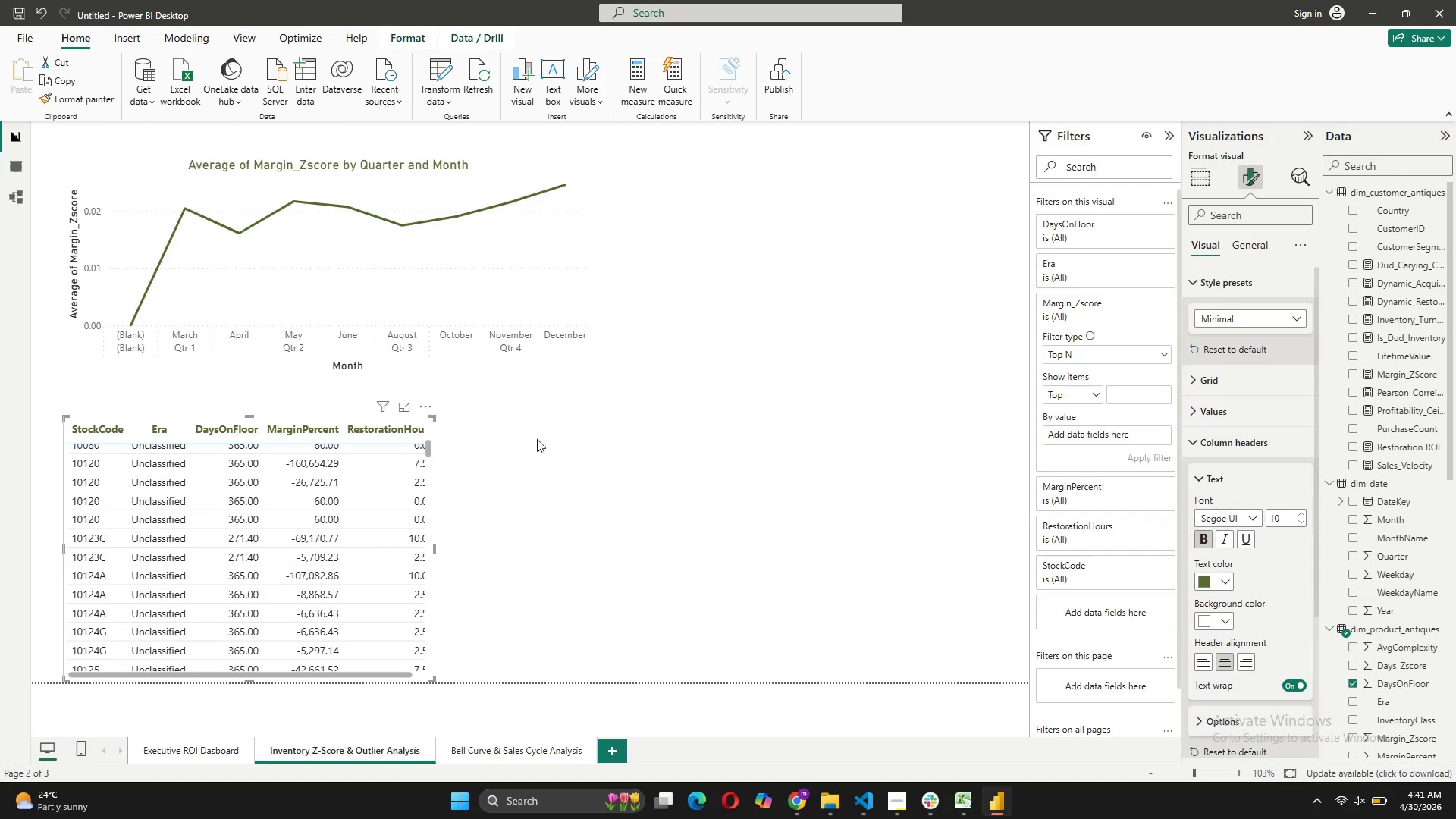 
scroll: coordinate [353, 567], scroll_direction: up, amount: 11.0
 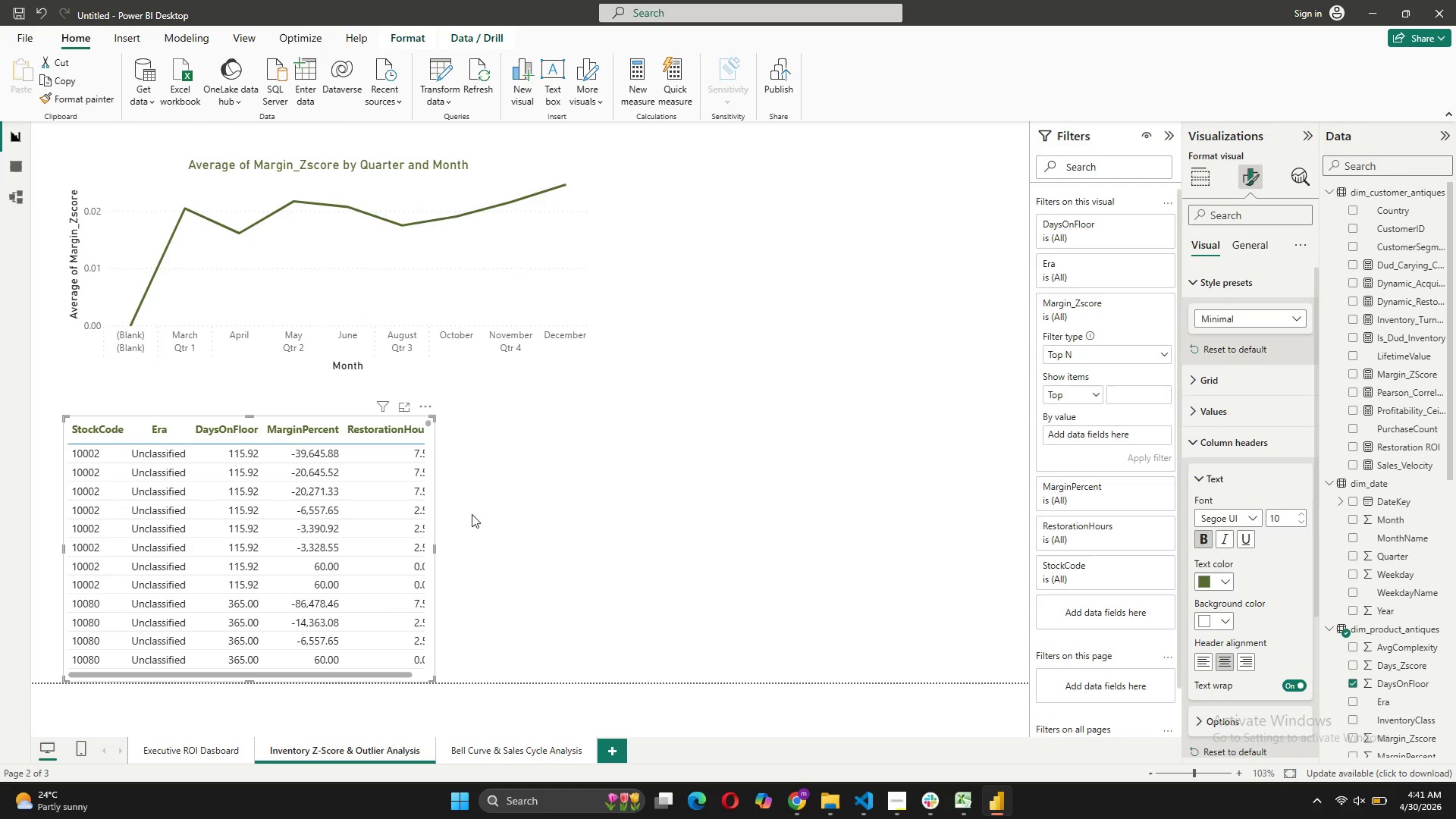 
left_click_drag(start_coordinate=[435, 548], to_coordinate=[445, 557])
 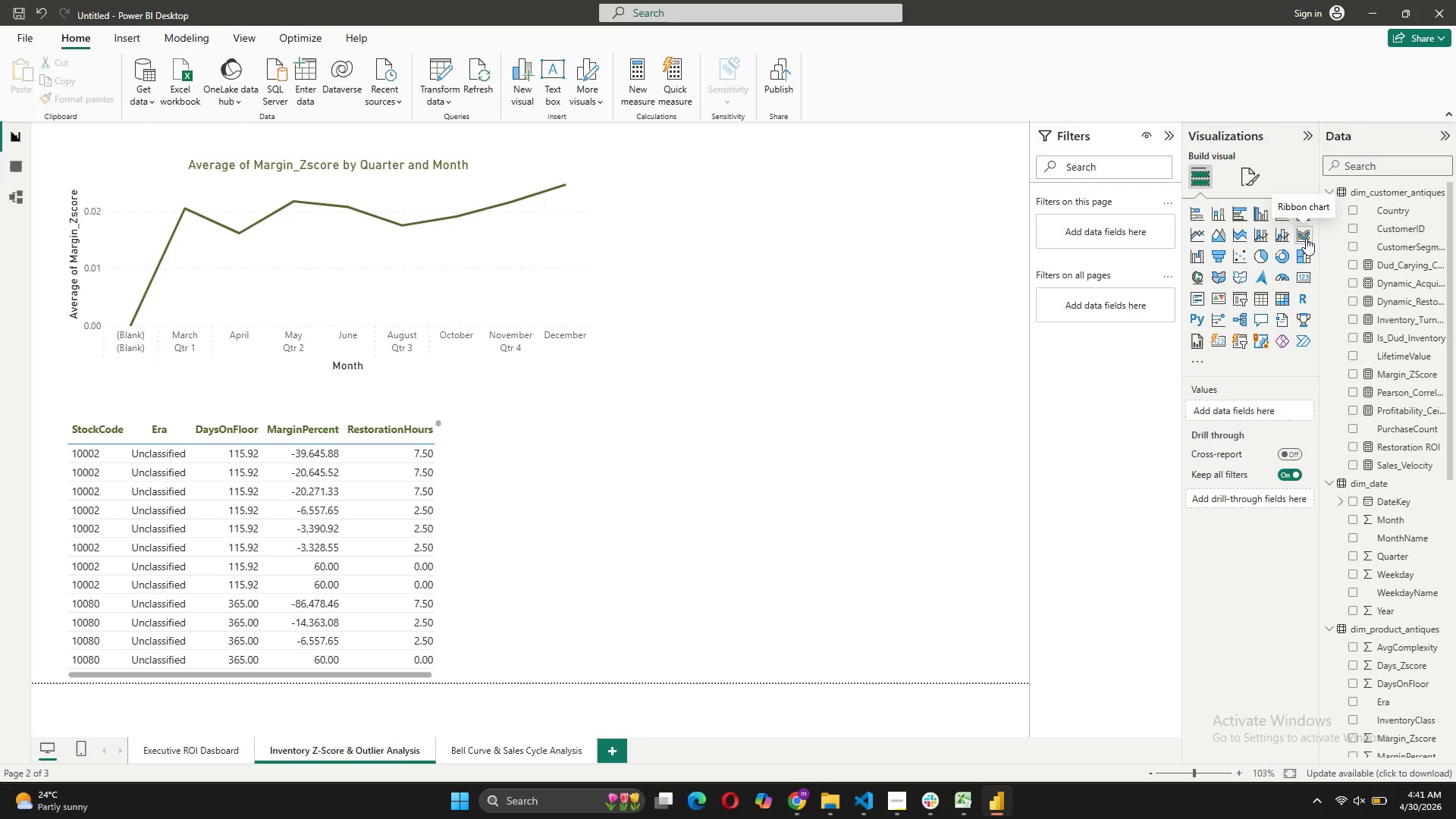 
wait(20.03)
 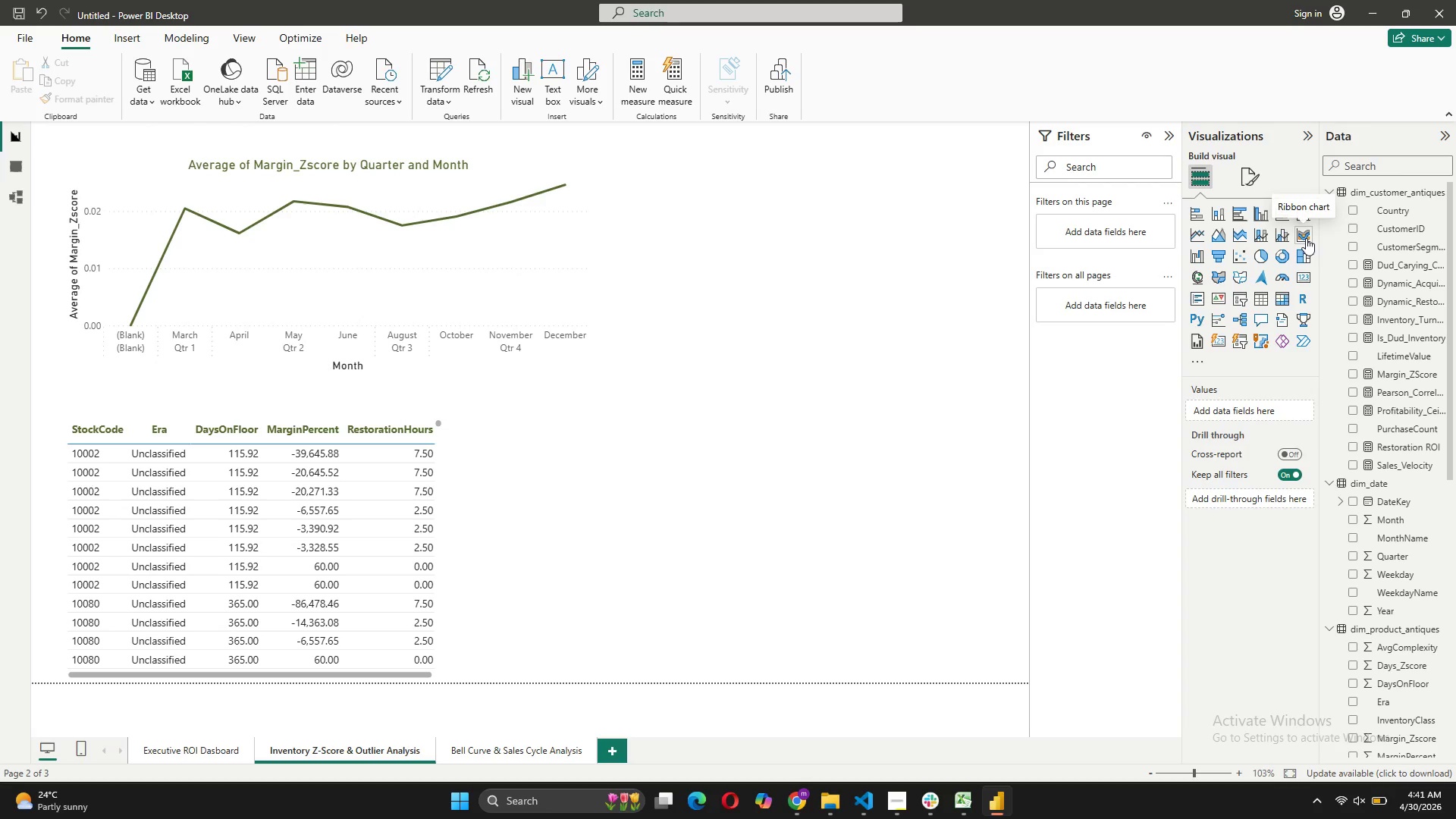 
mouse_move([1259, 246])
 